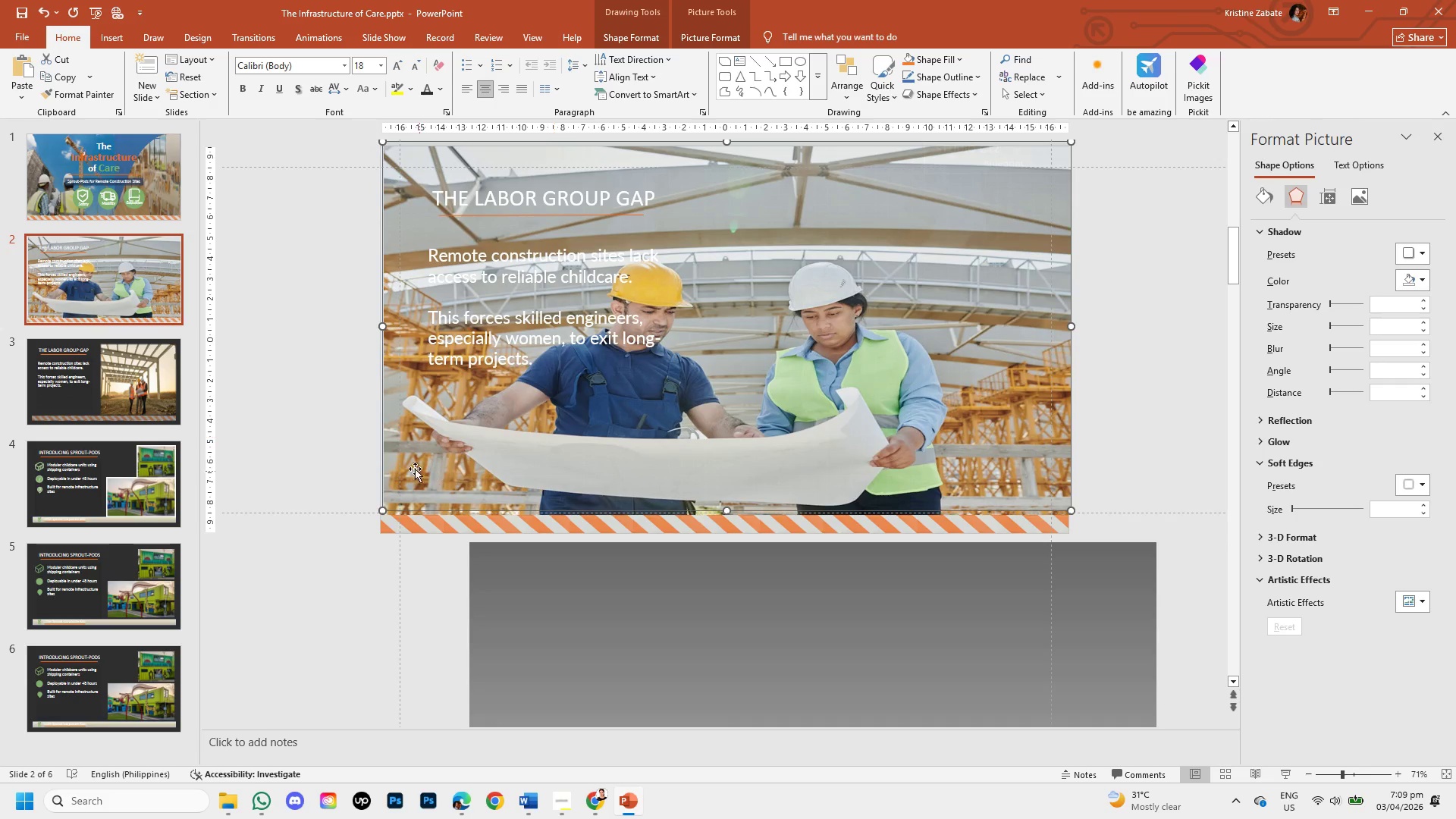 
left_click([229, 369])
 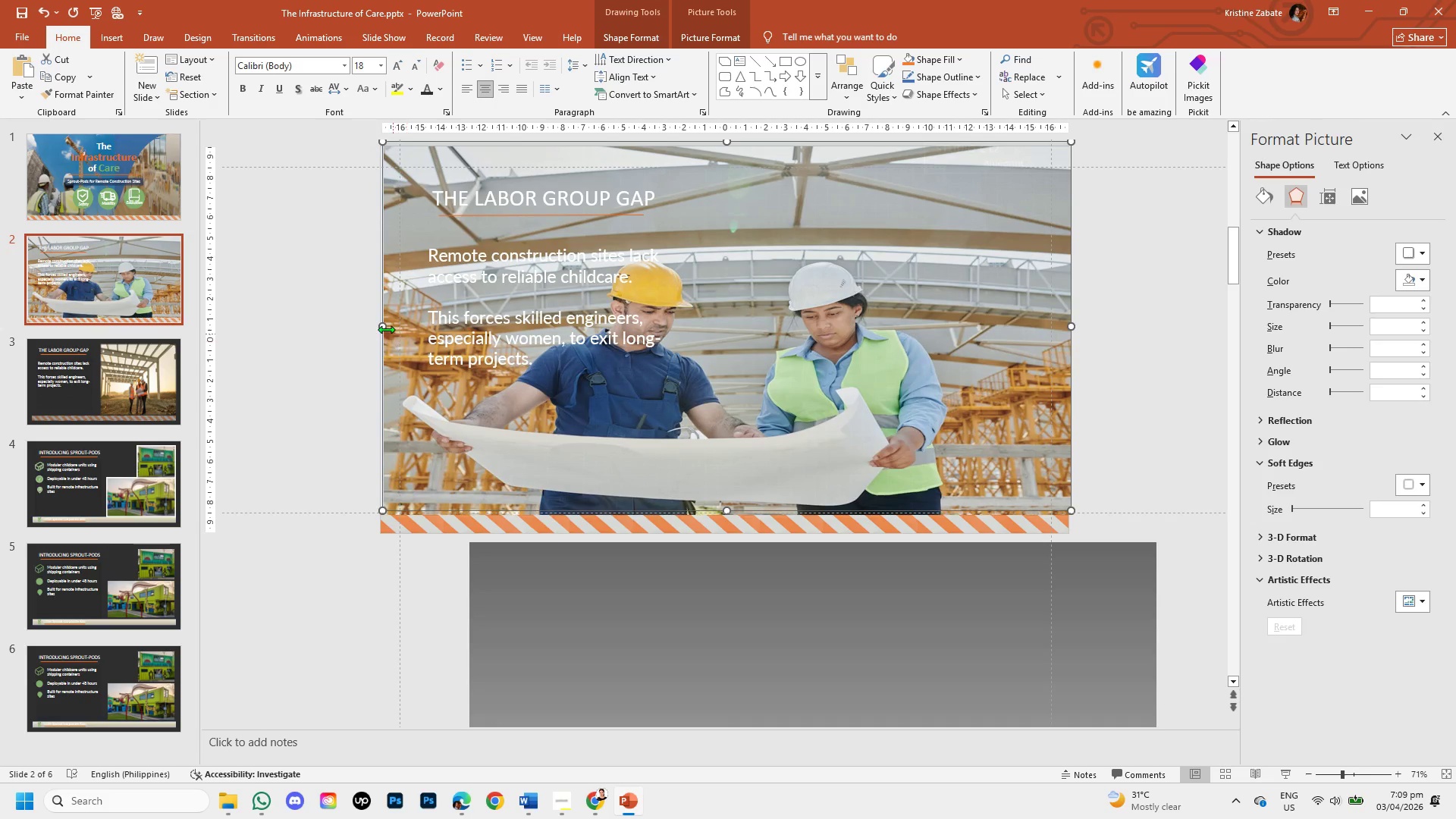 
left_click_drag(start_coordinate=[384, 328], to_coordinate=[378, 327])
 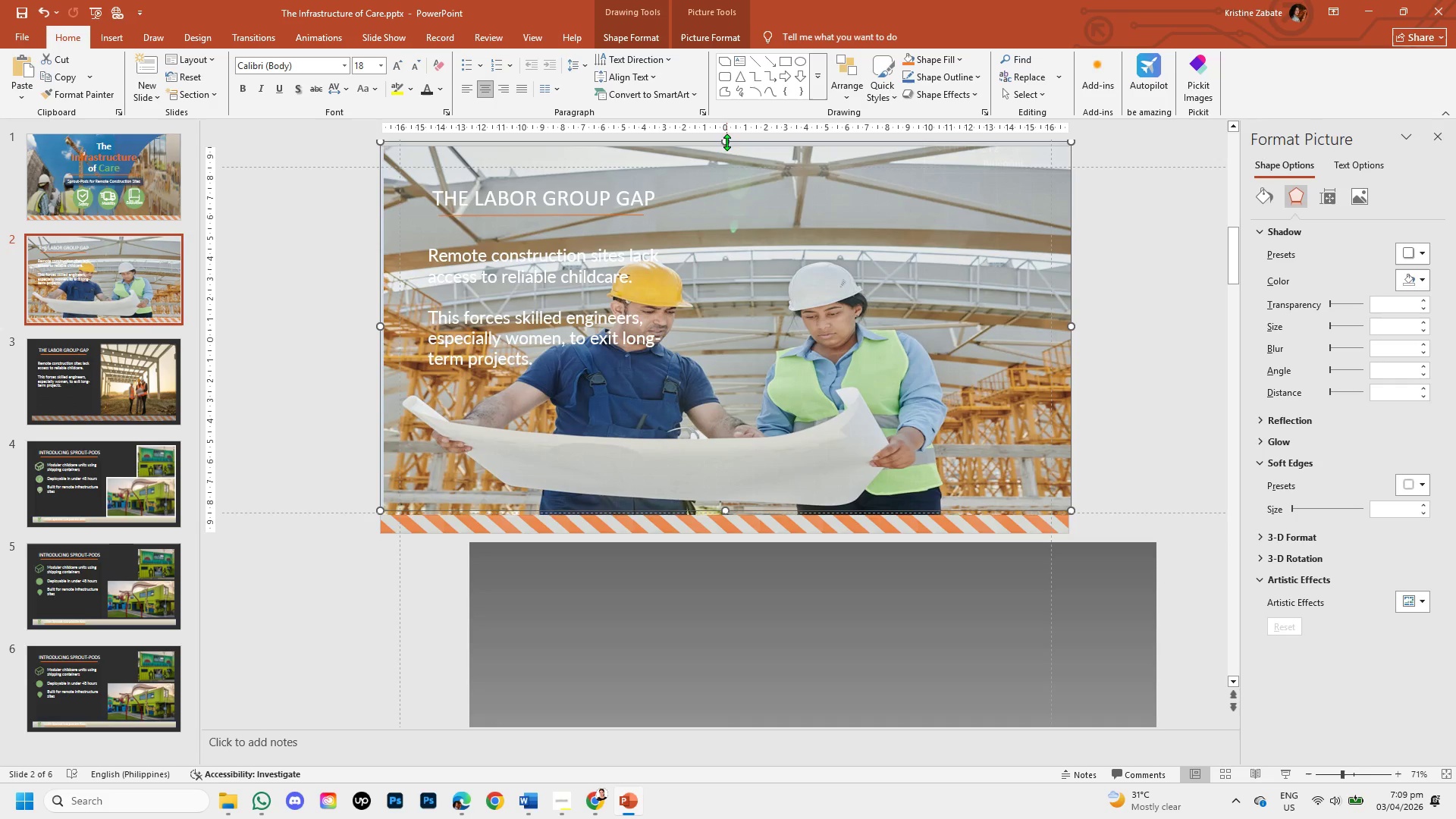 
left_click_drag(start_coordinate=[725, 139], to_coordinate=[723, 162])
 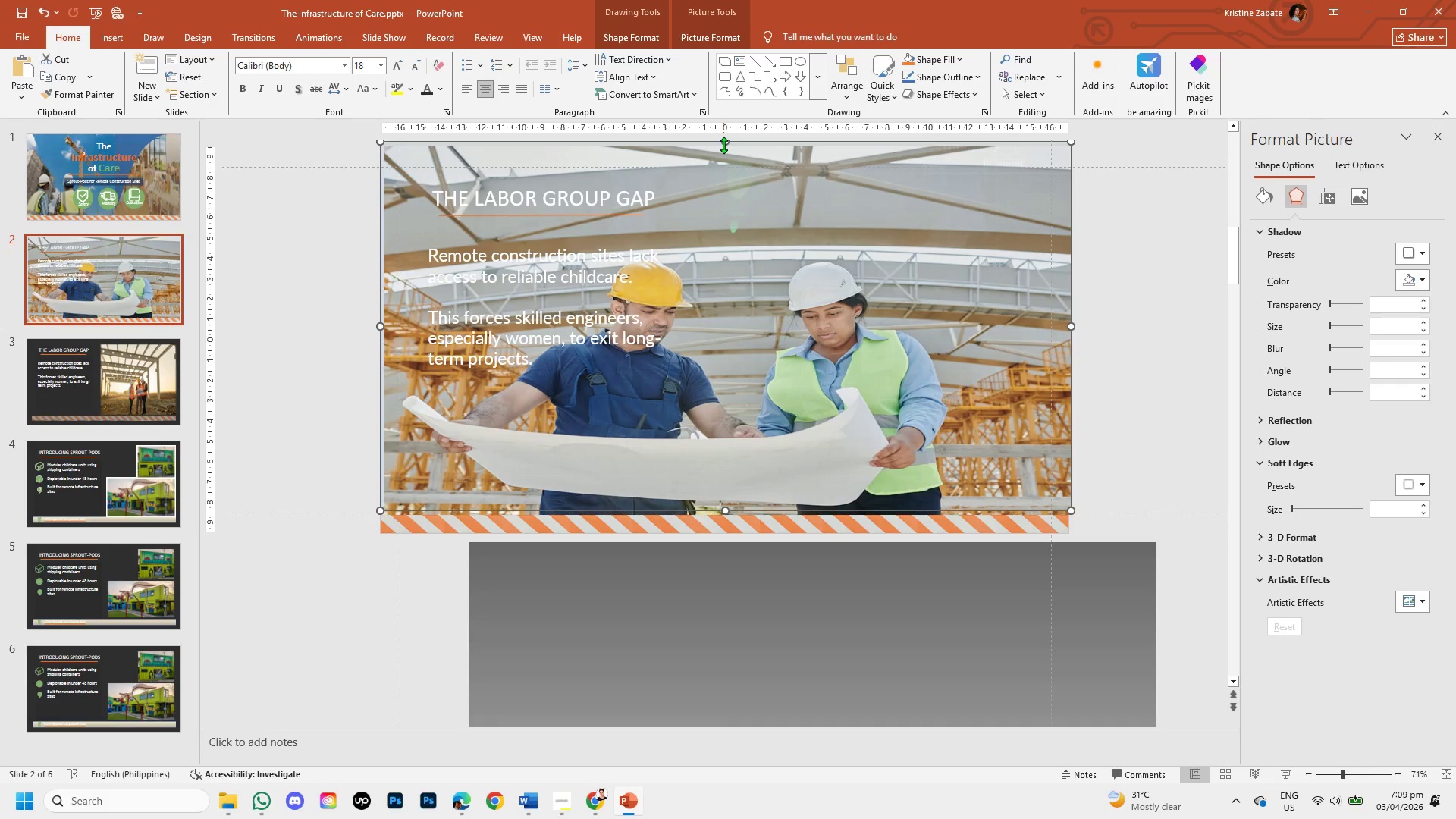 
left_click_drag(start_coordinate=[724, 145], to_coordinate=[727, 154])
 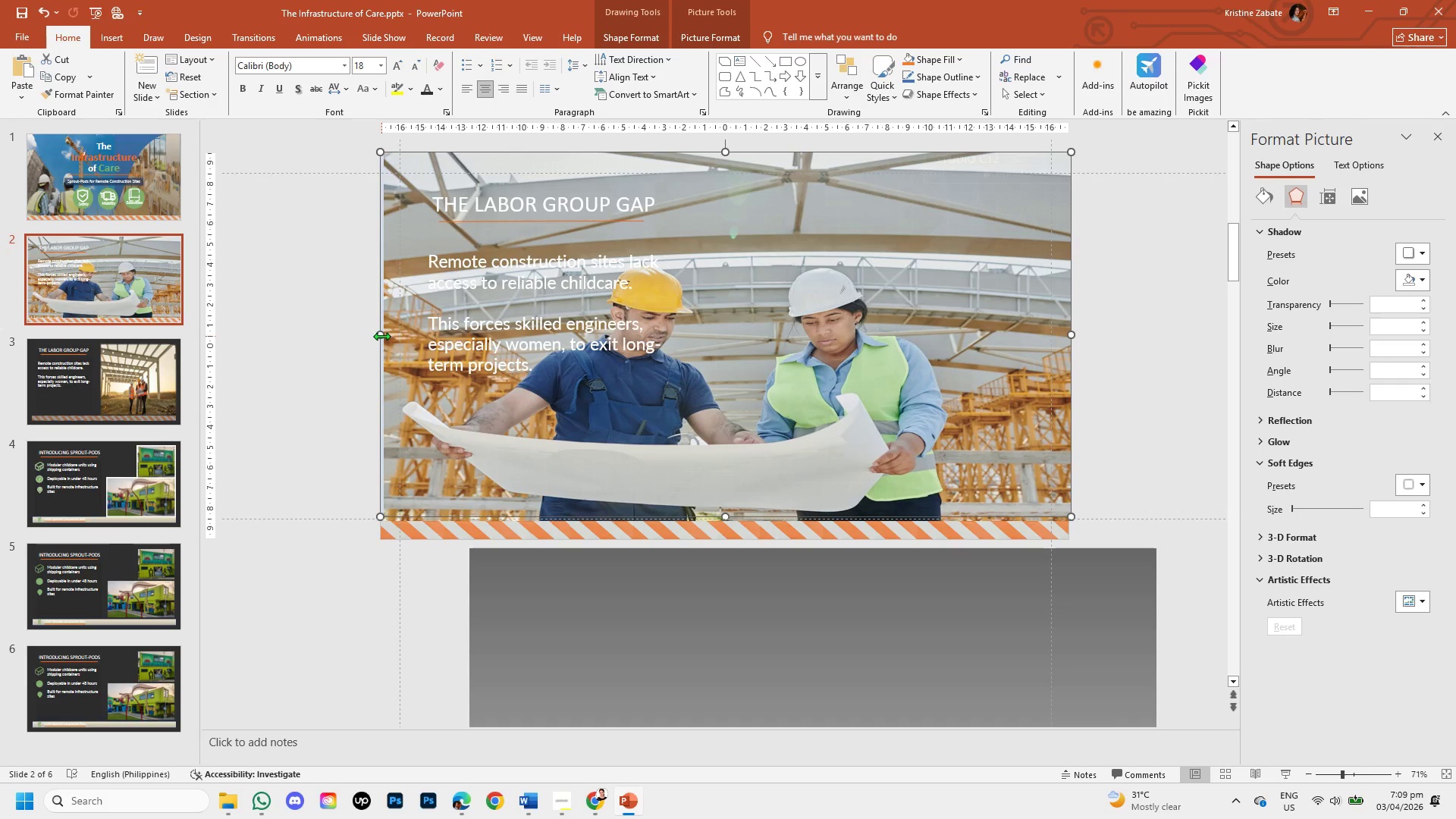 
left_click_drag(start_coordinate=[381, 336], to_coordinate=[386, 337])
 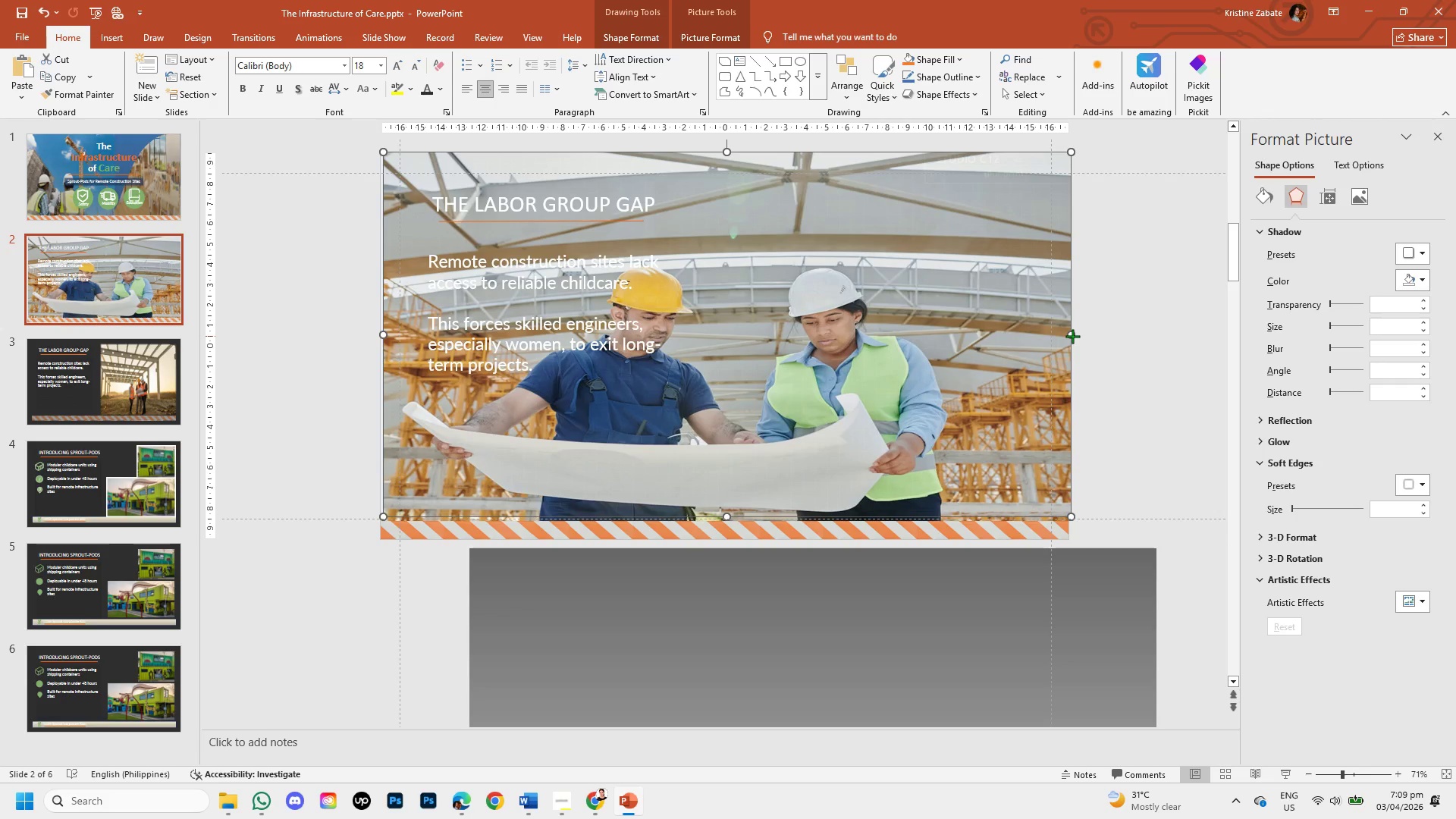 
left_click([1072, 336])
 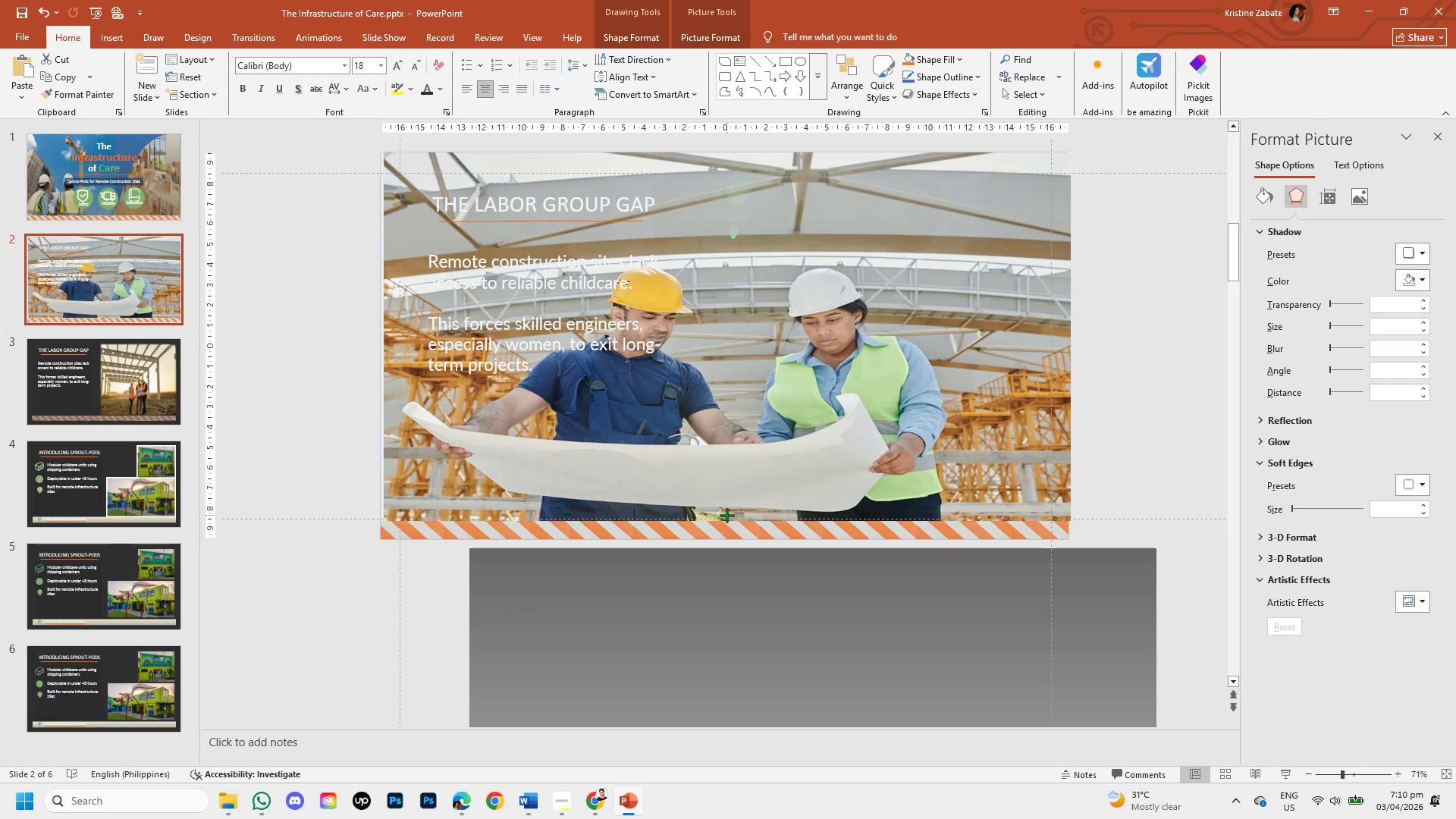 
left_click([792, 425])
 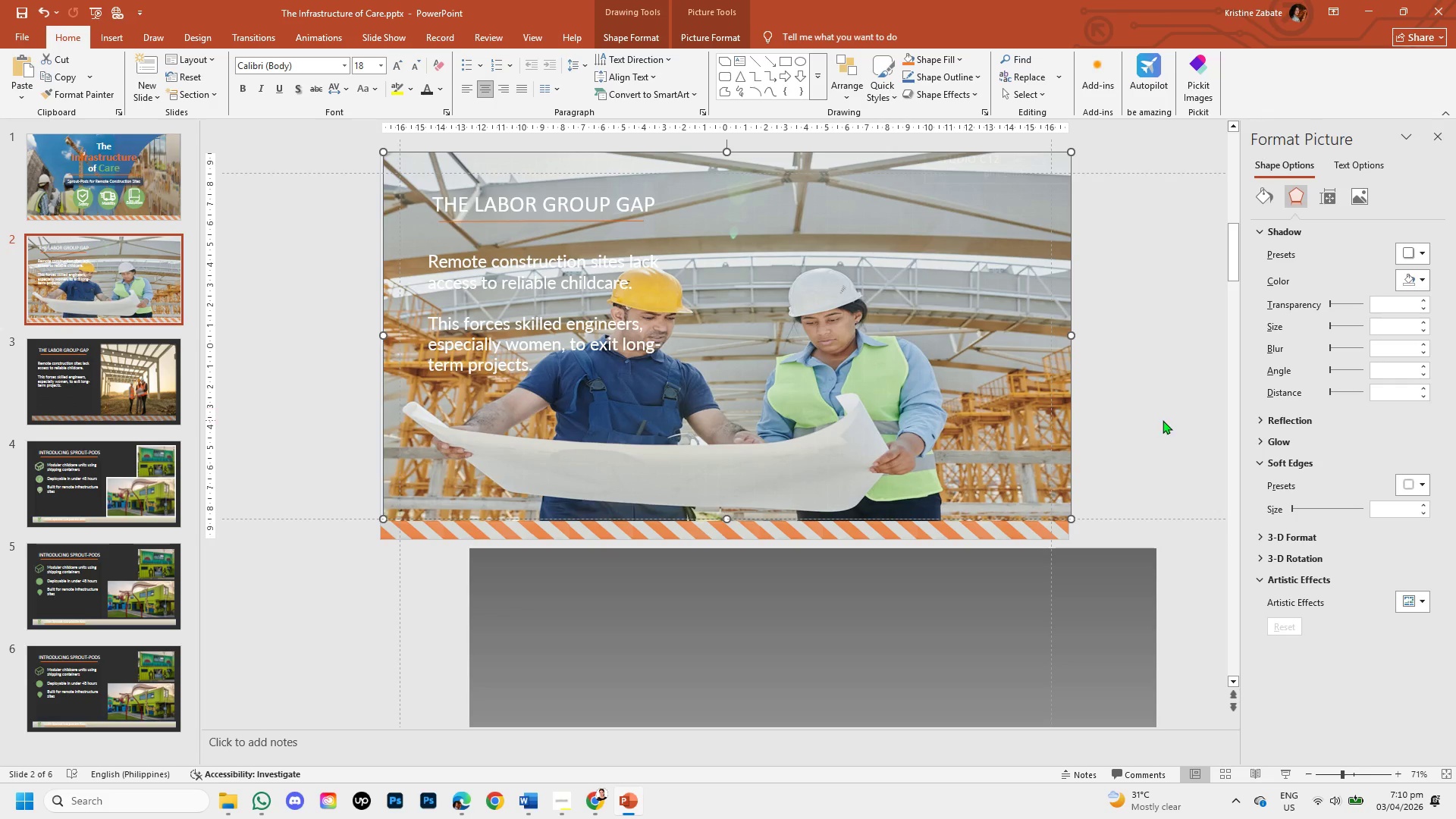 
left_click([1163, 420])
 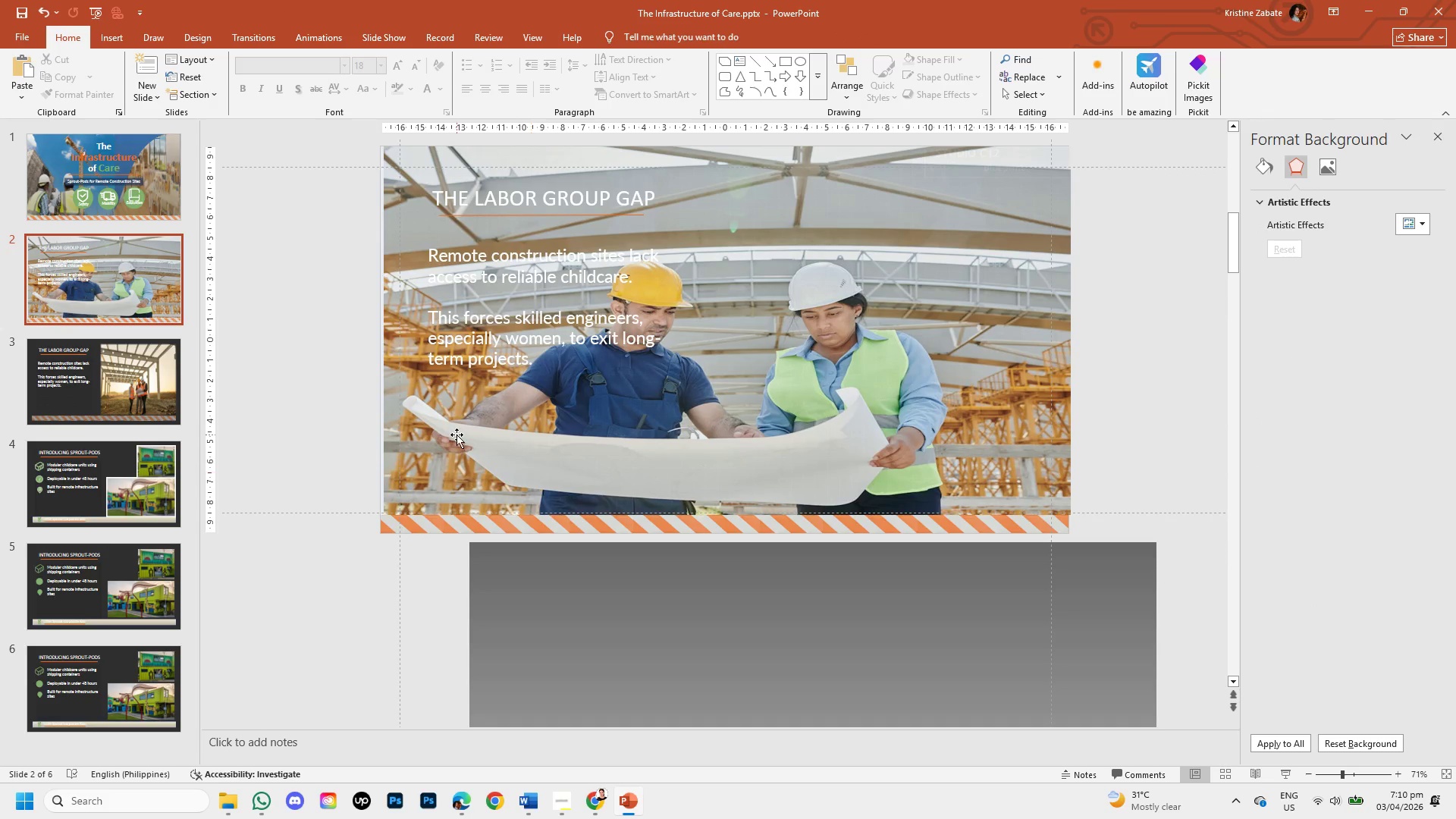 
left_click_drag(start_coordinate=[457, 435], to_coordinate=[488, 435])
 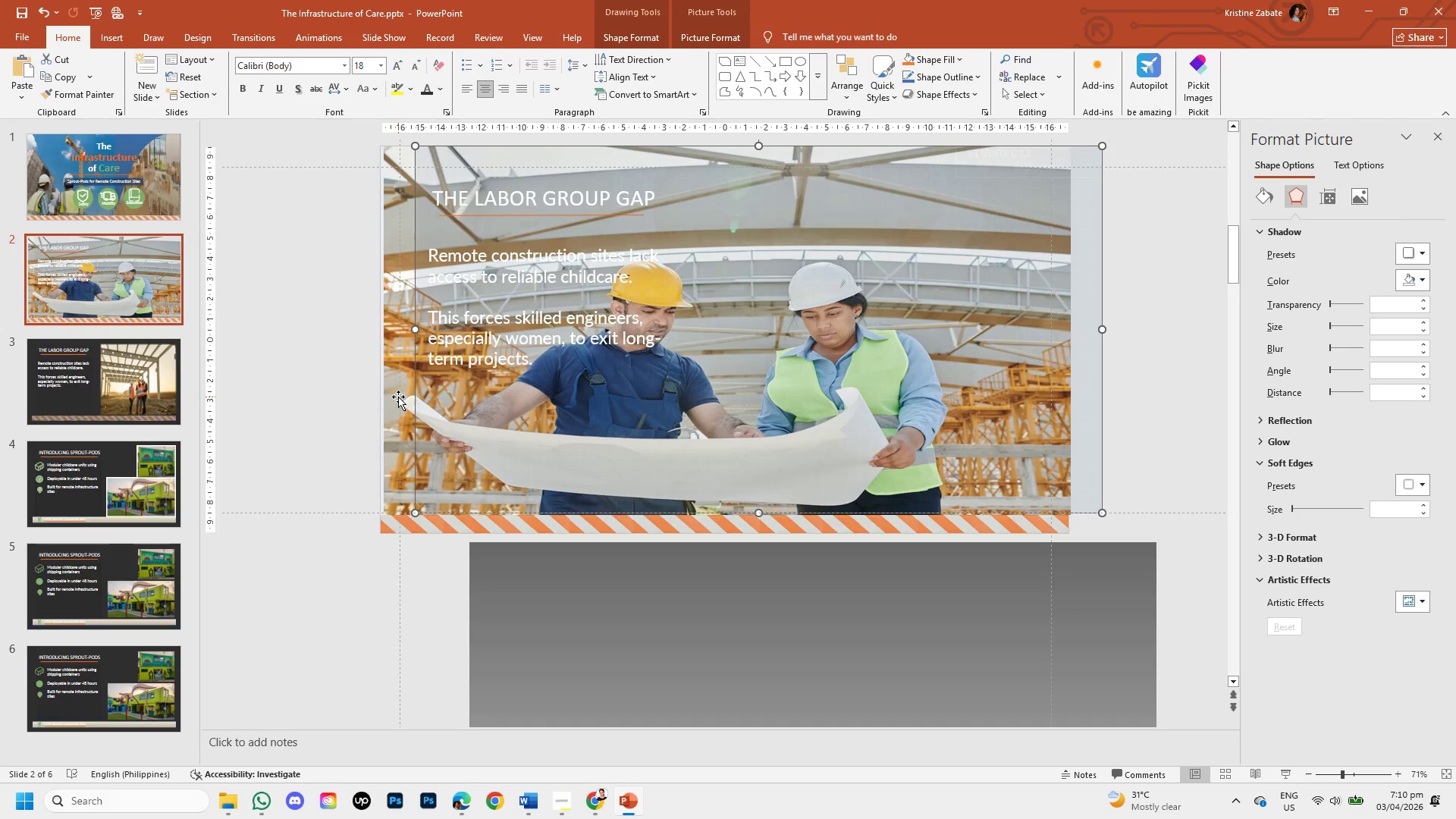 
left_click([398, 397])
 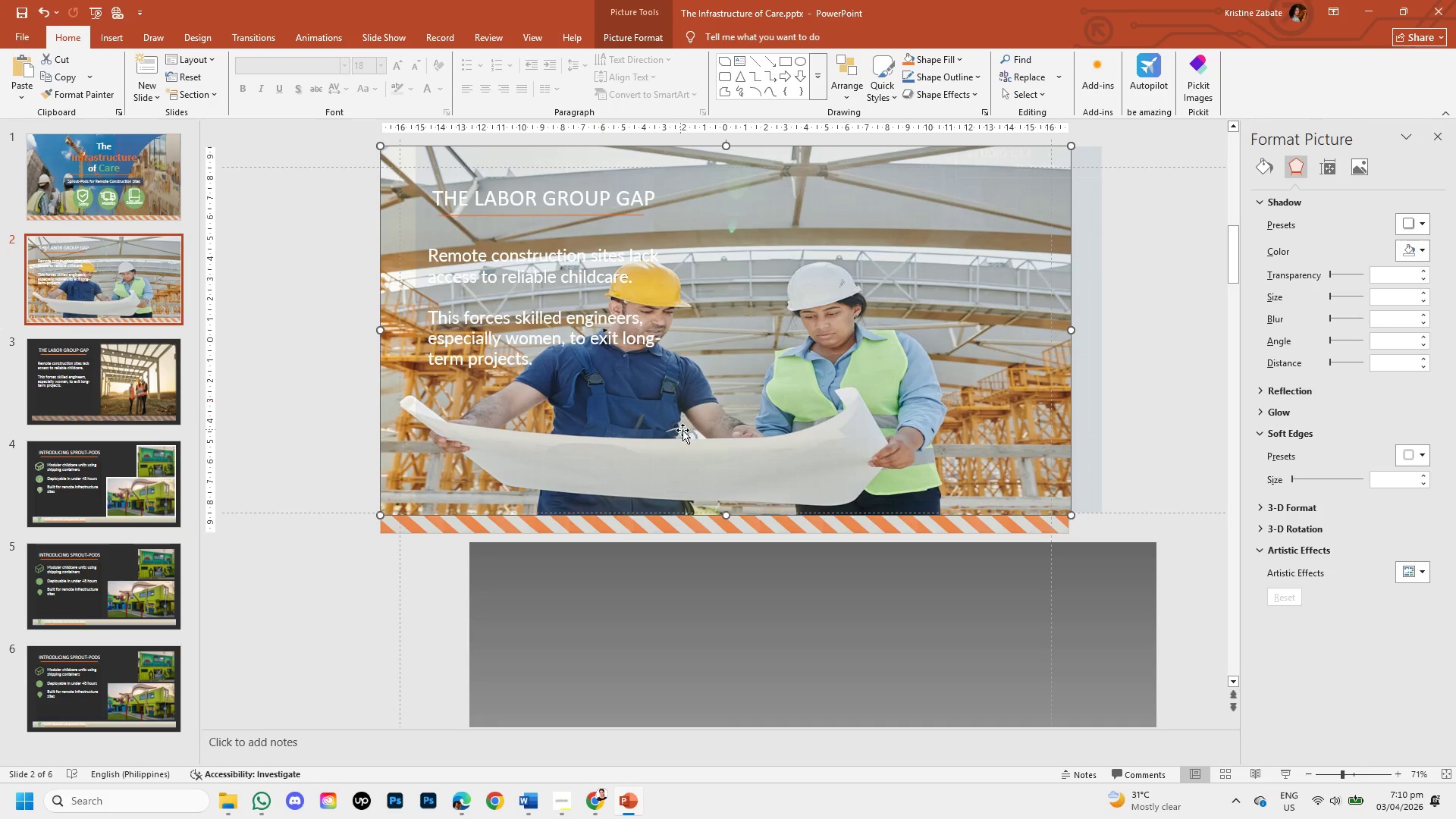 
left_click_drag(start_coordinate=[732, 438], to_coordinate=[696, 439])
 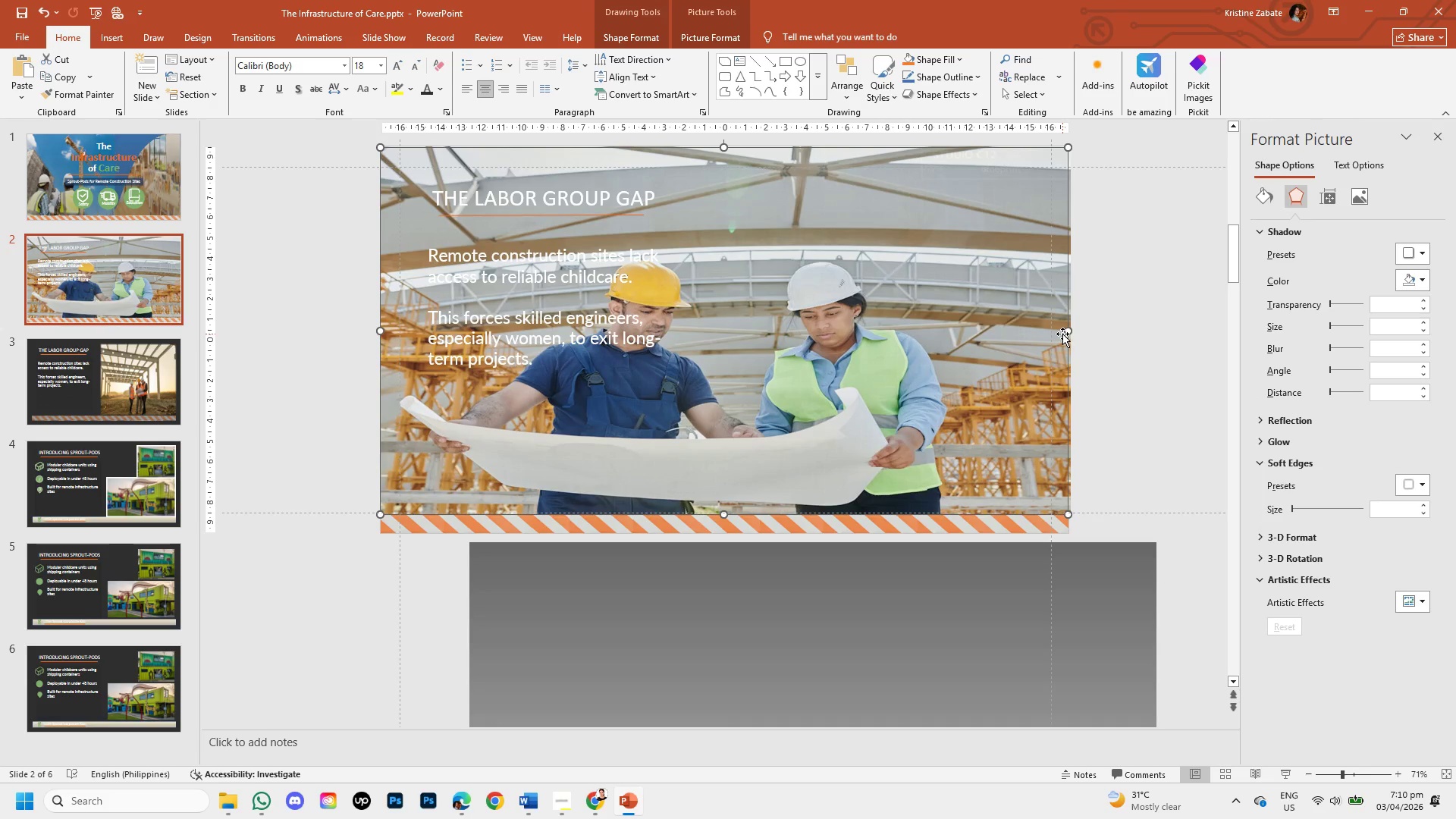 
left_click_drag(start_coordinate=[1066, 334], to_coordinate=[1071, 334])
 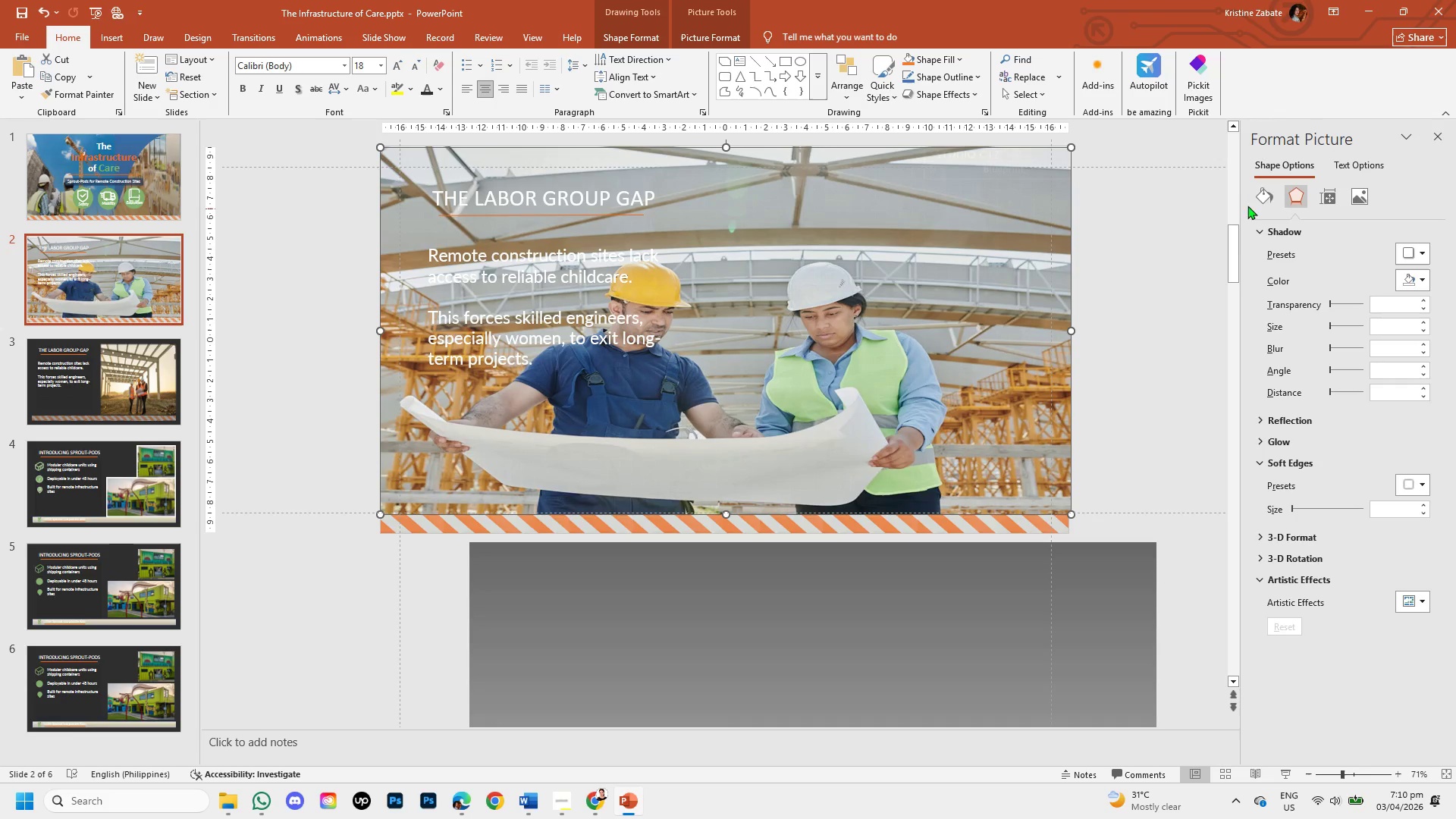 
left_click([1254, 193])
 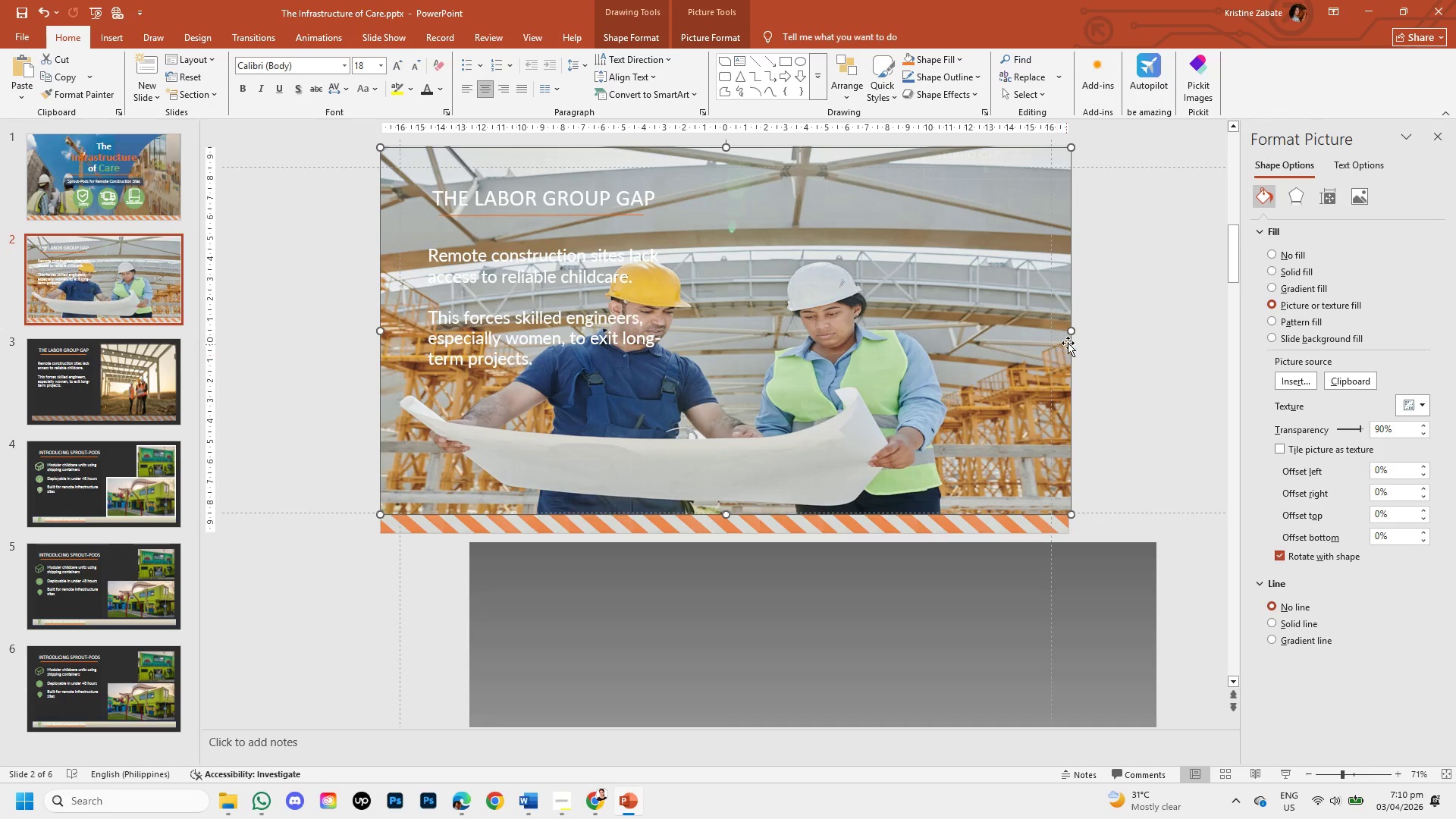 
left_click_drag(start_coordinate=[1074, 334], to_coordinate=[1068, 334])
 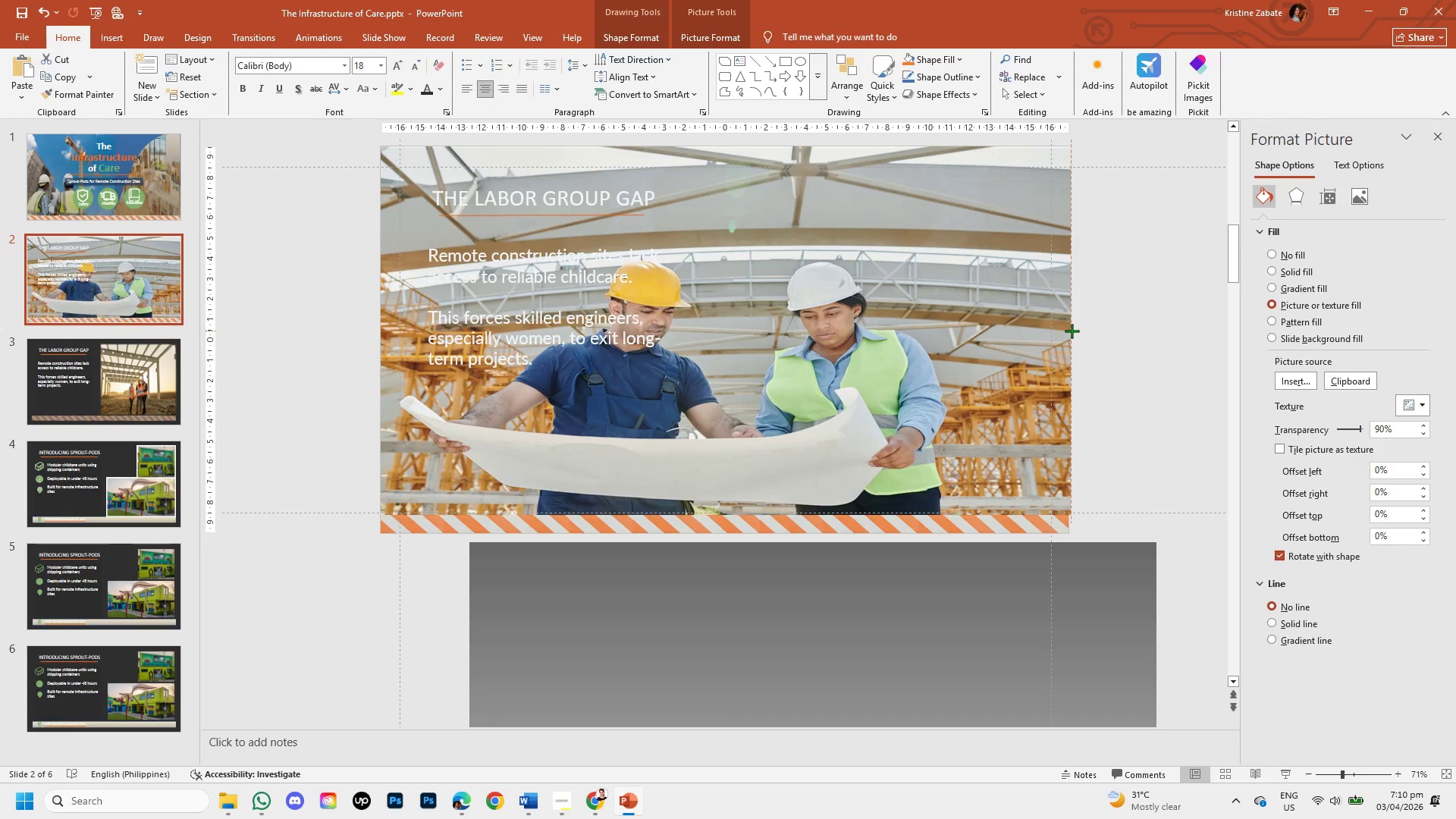 
left_click([1102, 353])
 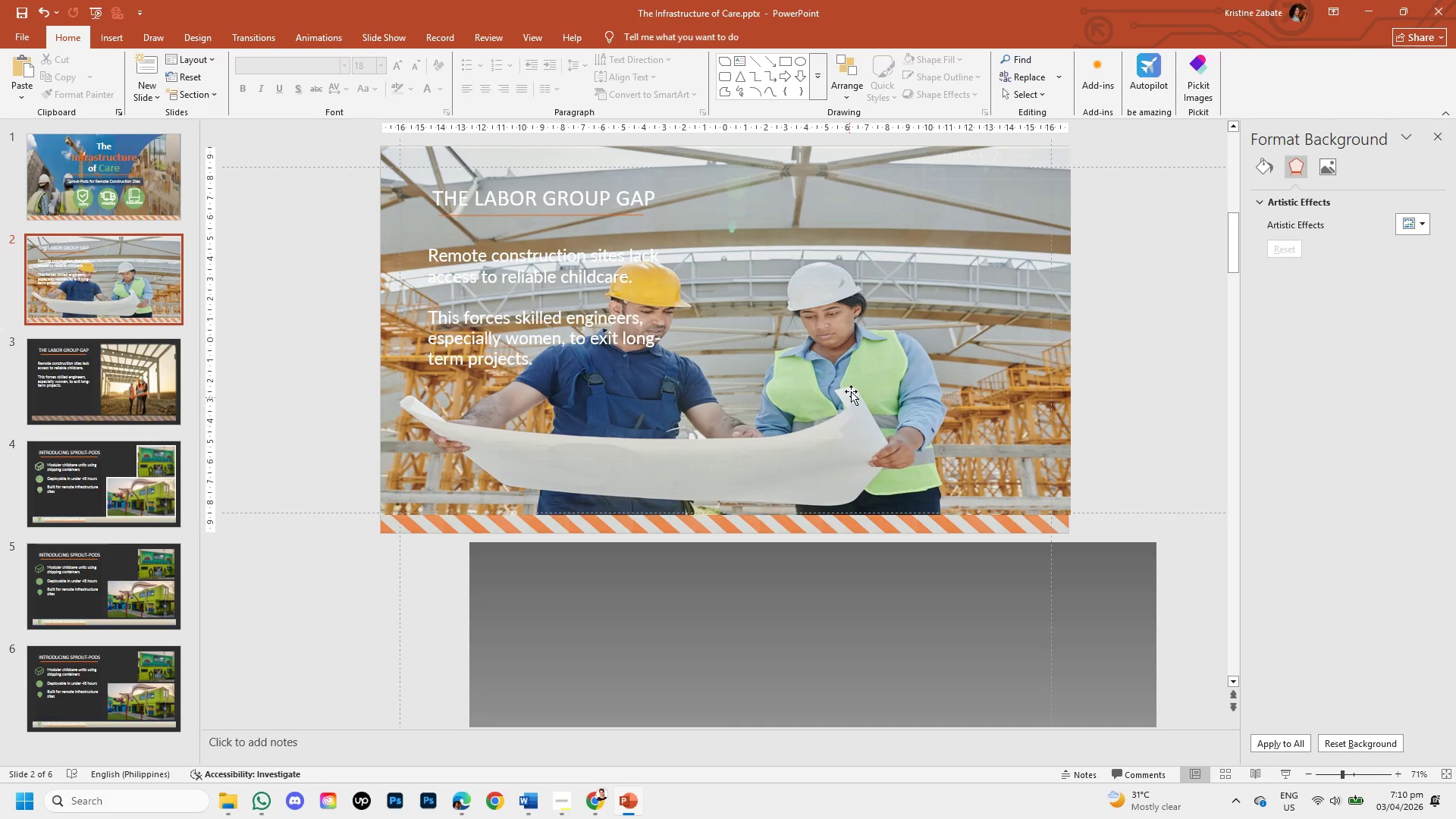 
left_click([855, 367])
 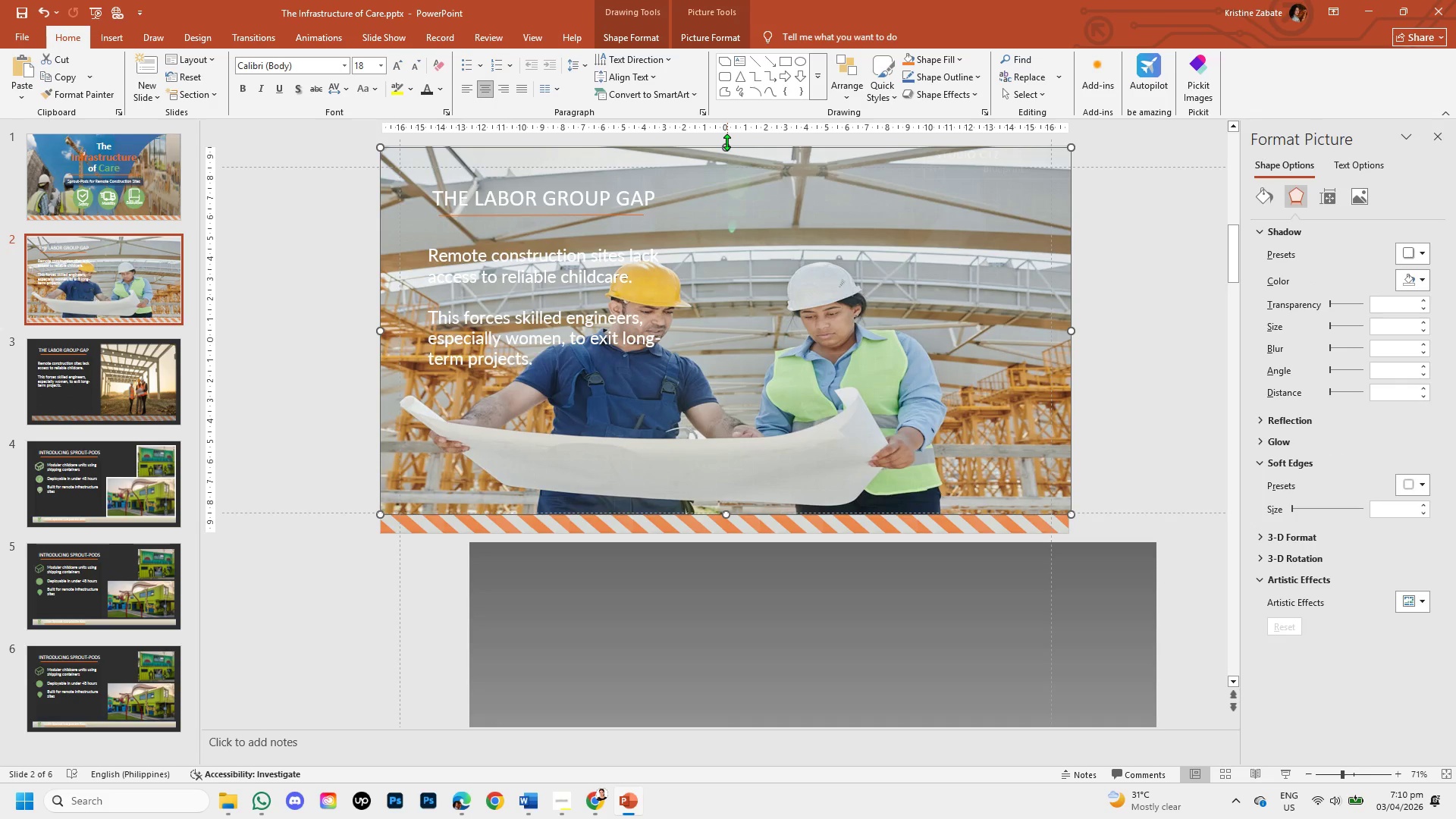 
left_click_drag(start_coordinate=[726, 142], to_coordinate=[726, 159])
 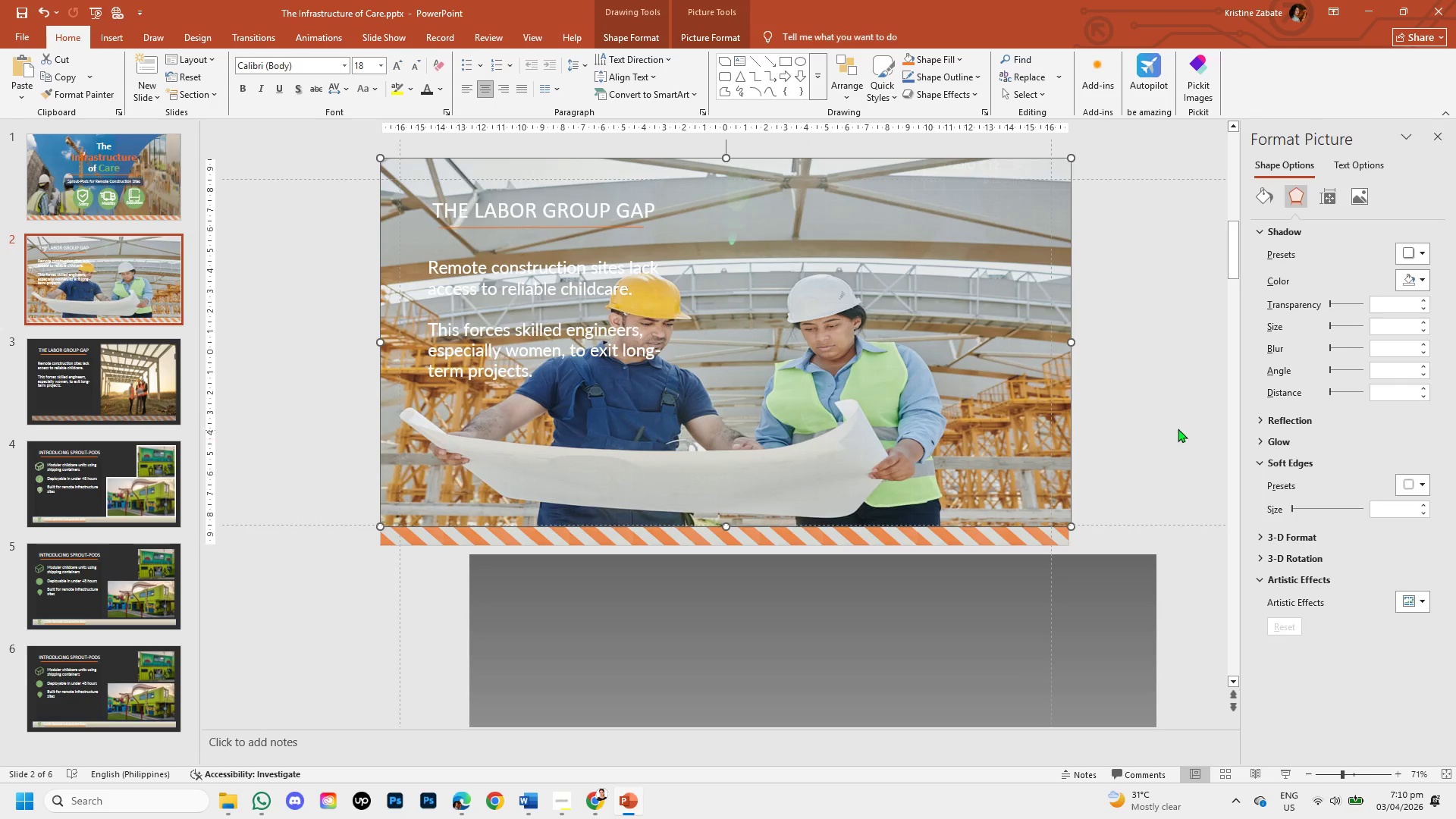 
left_click([1169, 423])
 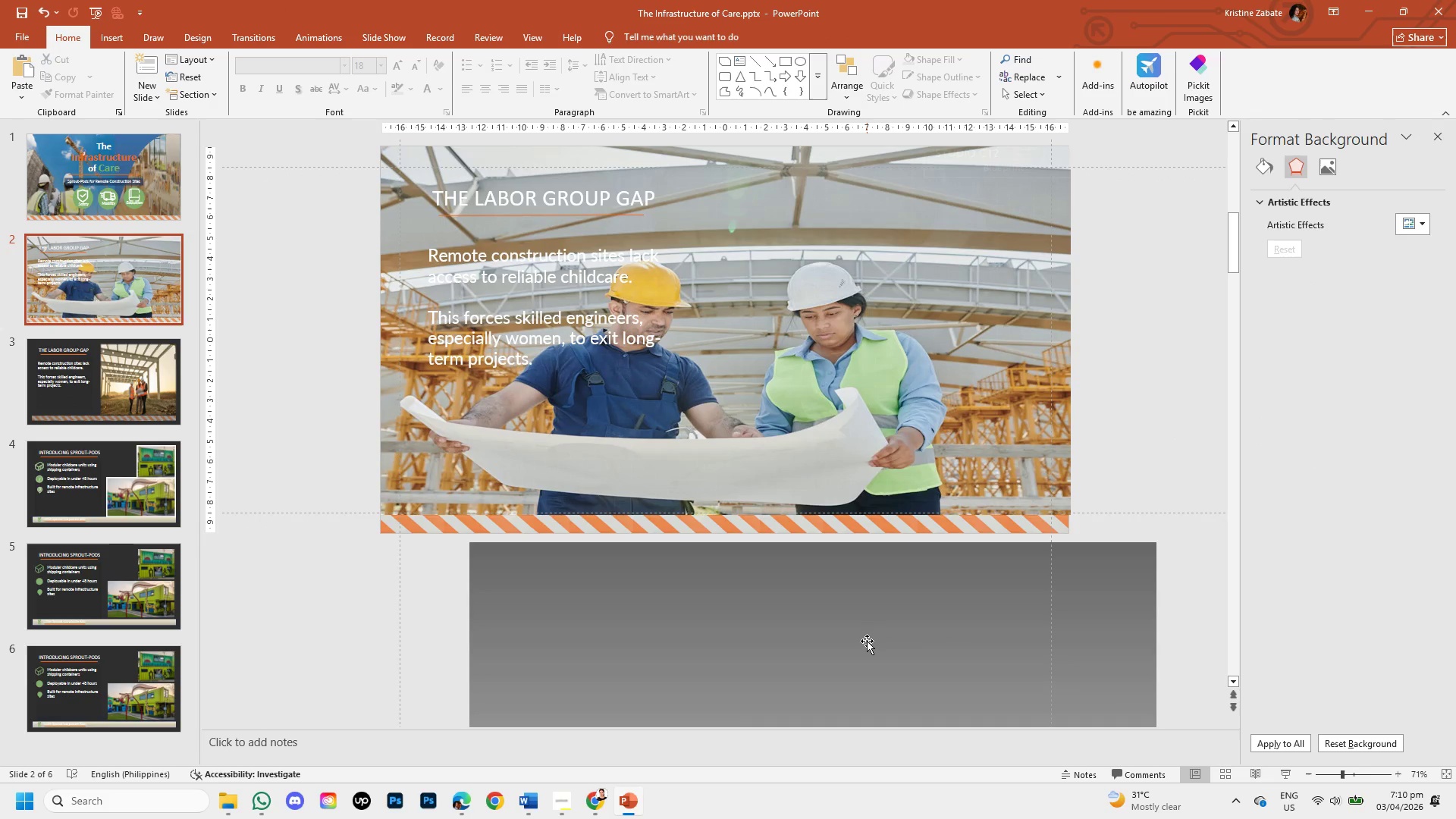 
left_click([867, 641])
 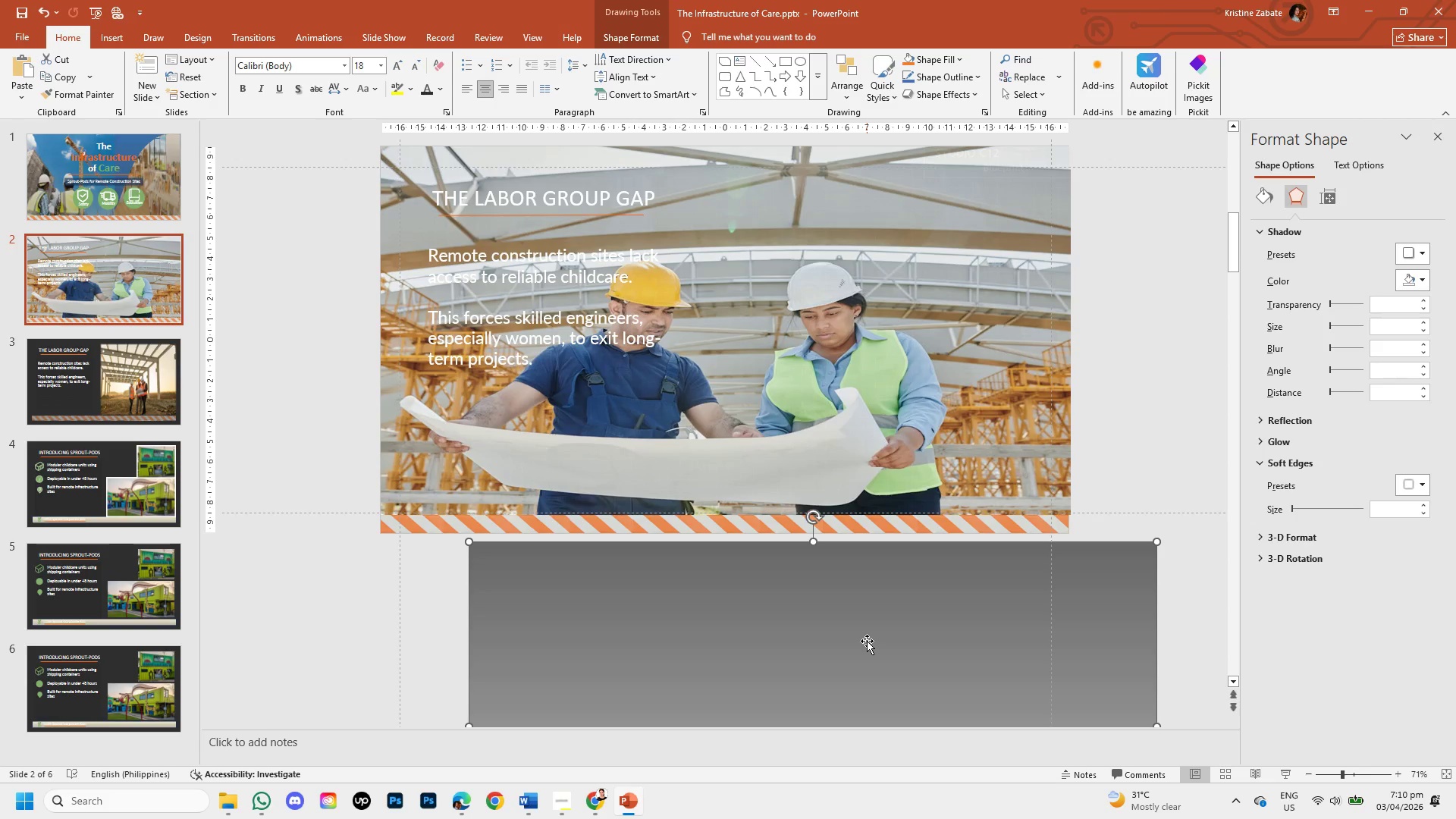 
left_click_drag(start_coordinate=[867, 641], to_coordinate=[780, 243])
 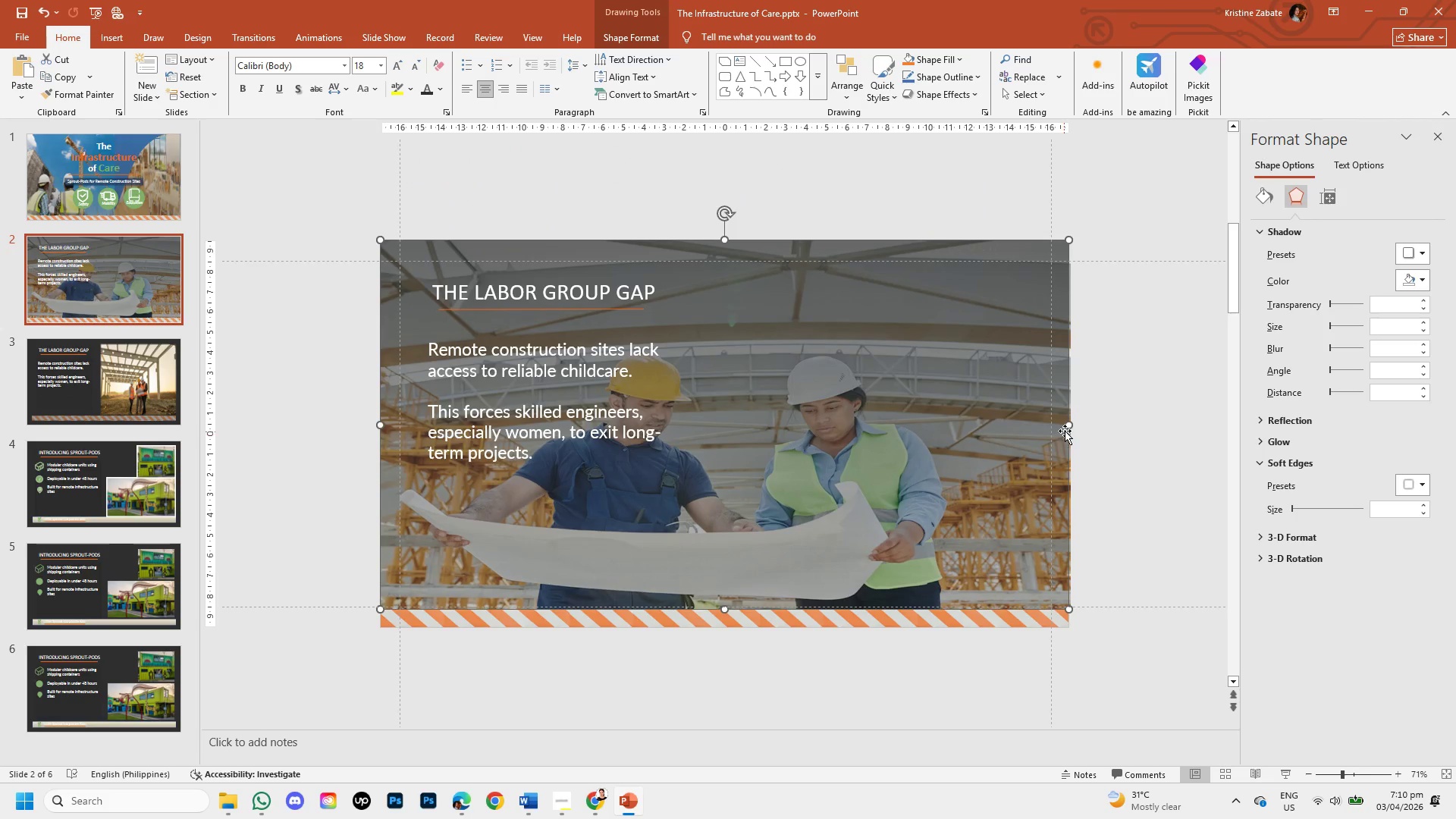 
left_click_drag(start_coordinate=[1066, 427], to_coordinate=[1071, 426])
 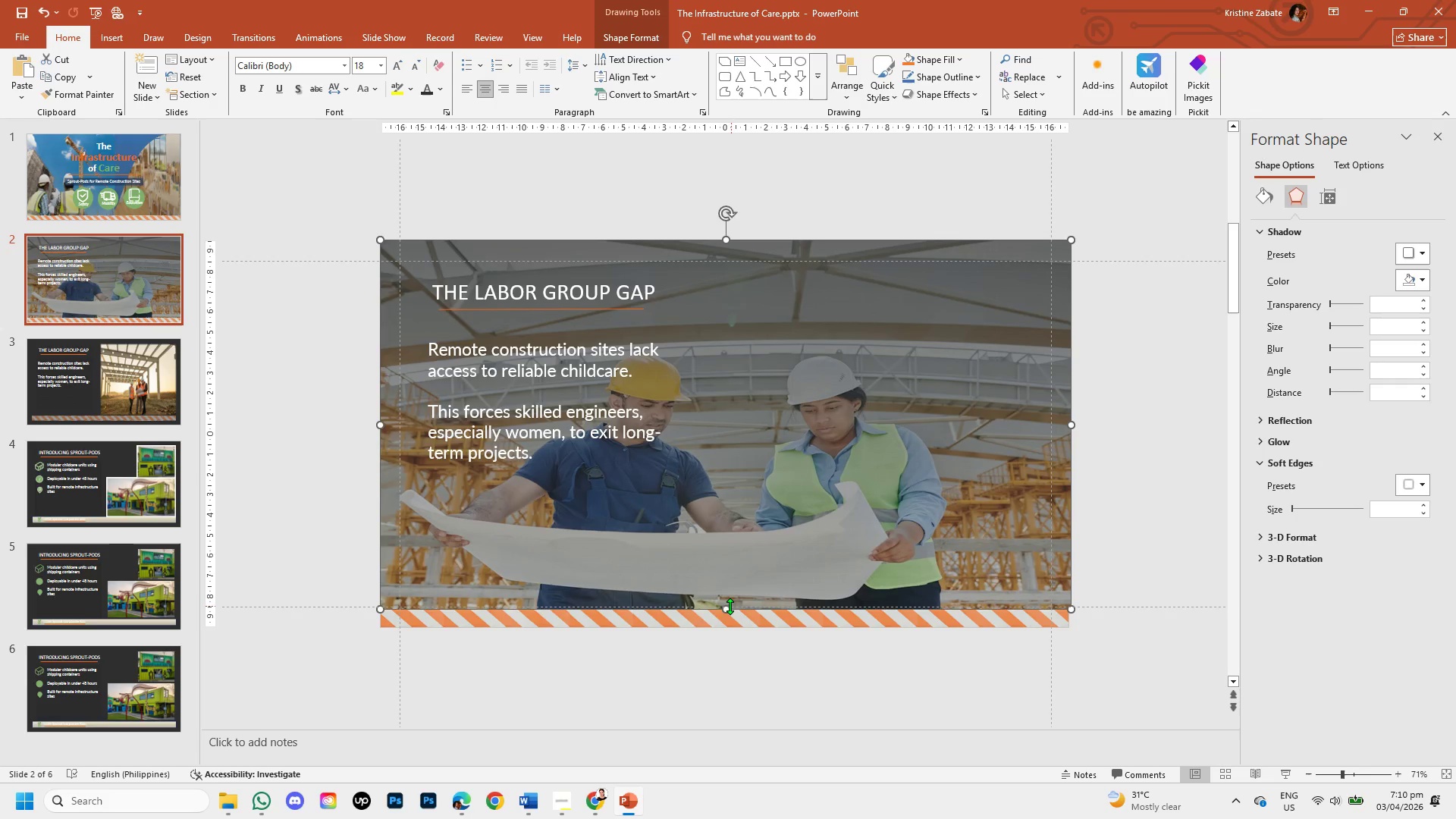 
left_click_drag(start_coordinate=[726, 606], to_coordinate=[726, 610])
 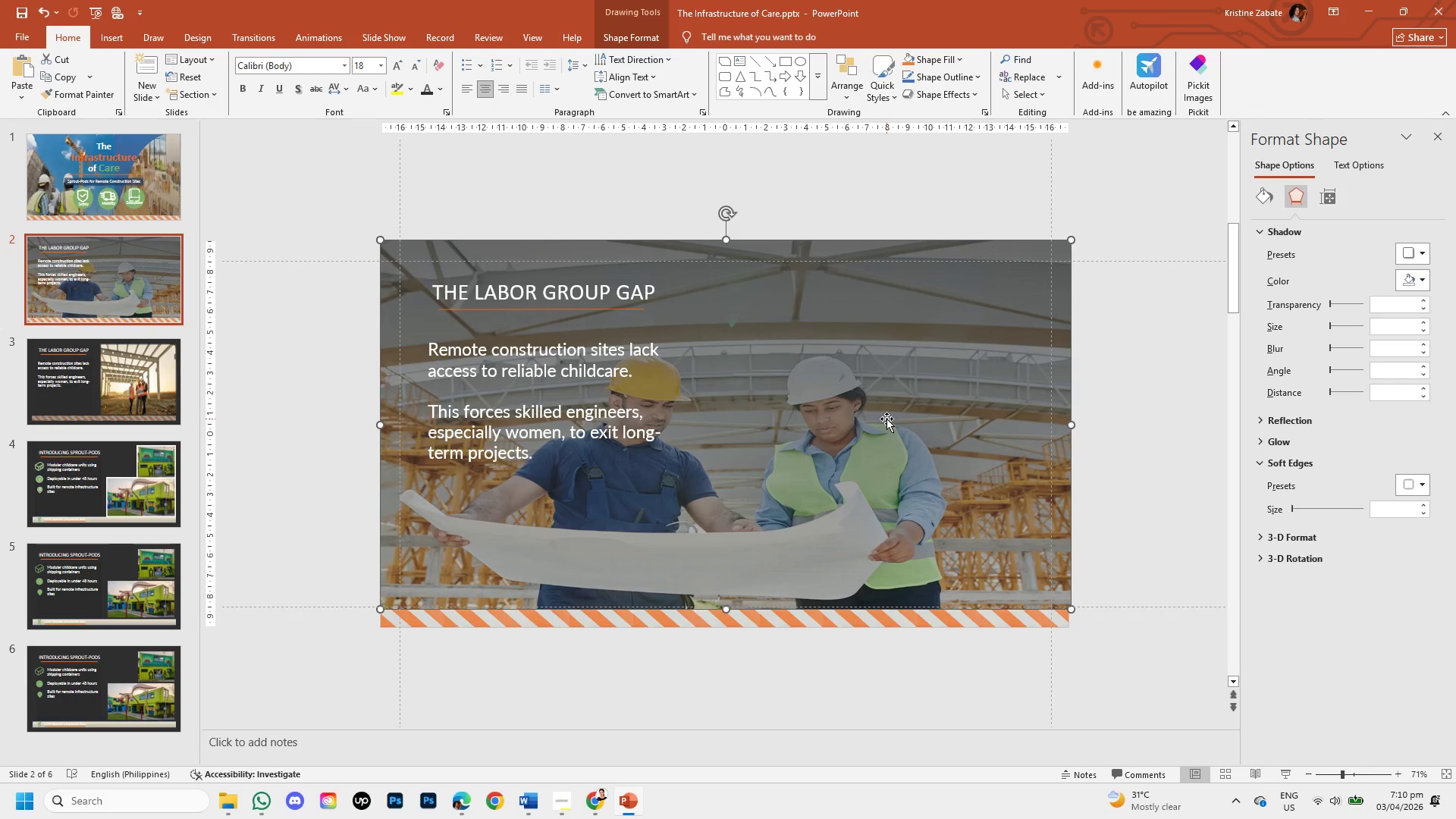 
right_click([886, 419])
 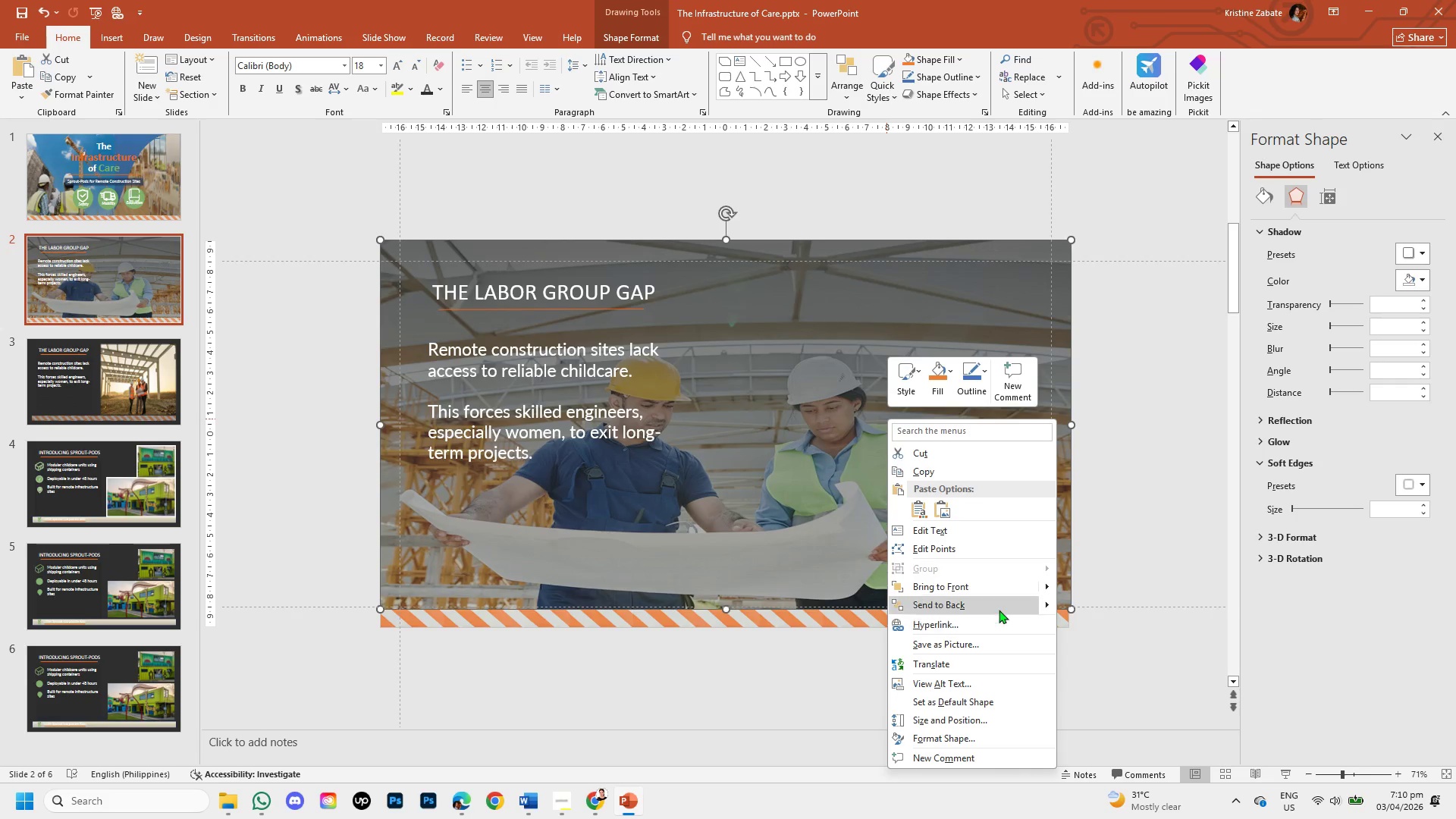 
left_click([985, 605])
 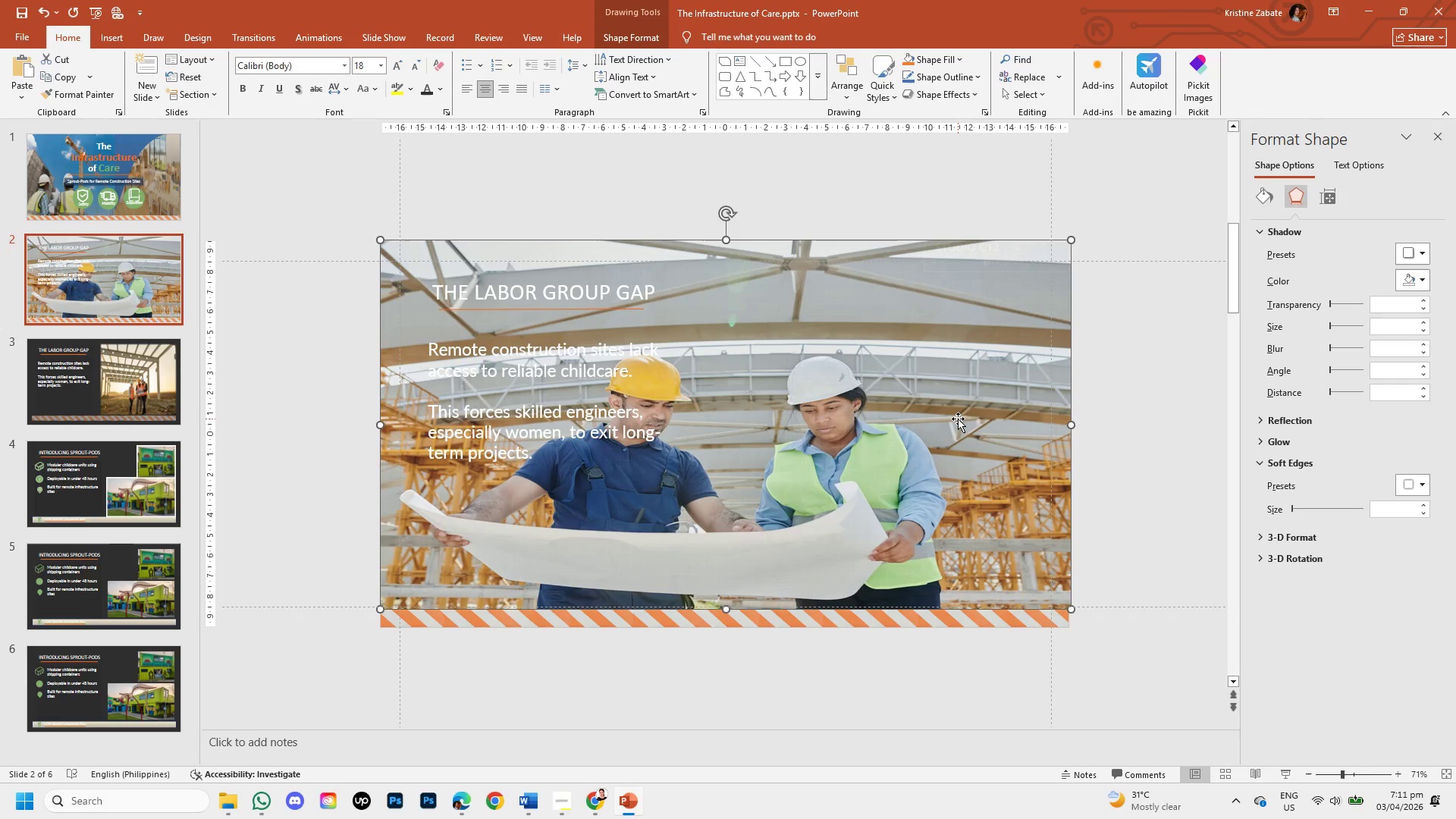 
right_click([958, 419])
 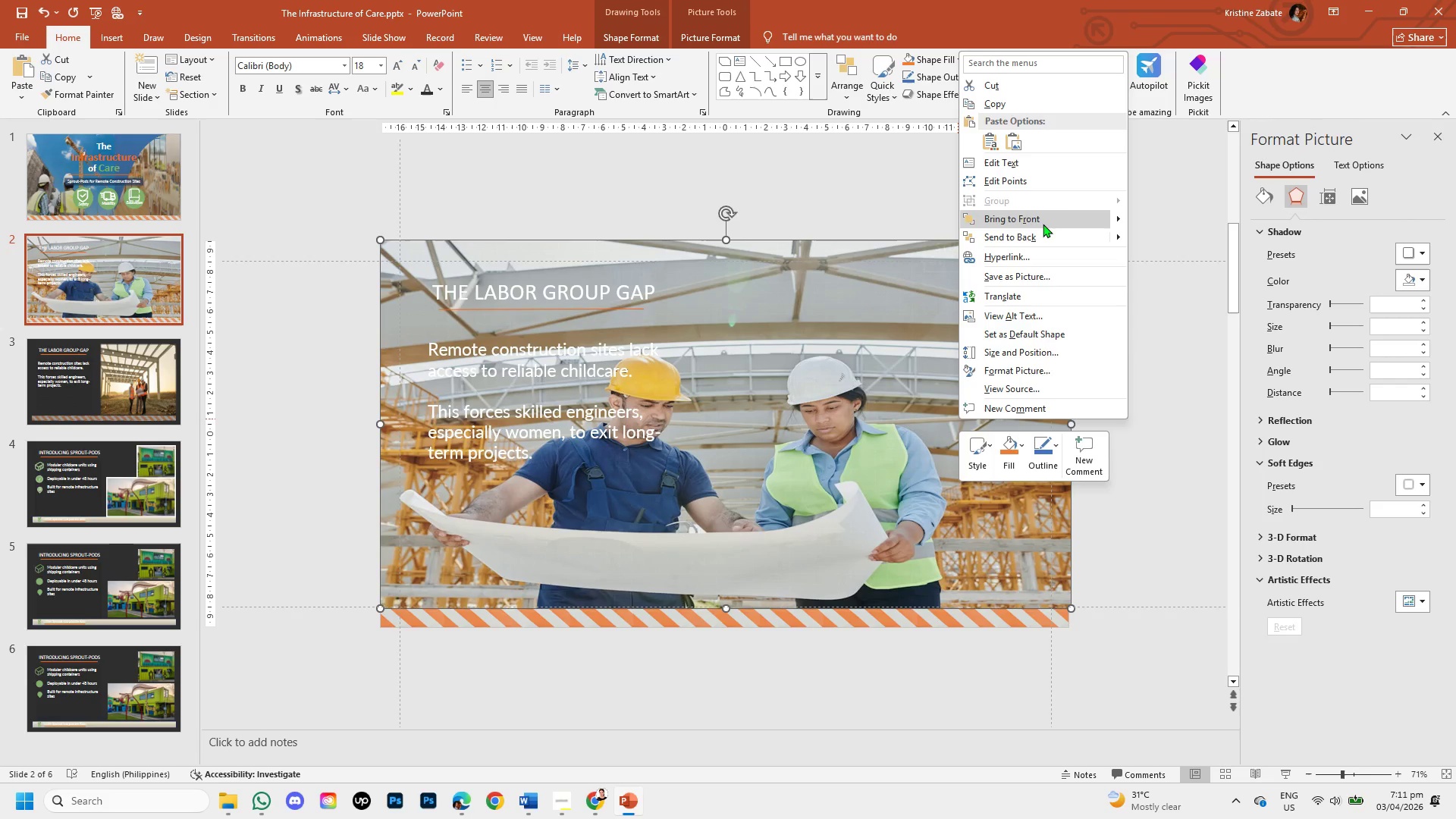 
left_click([1044, 241])
 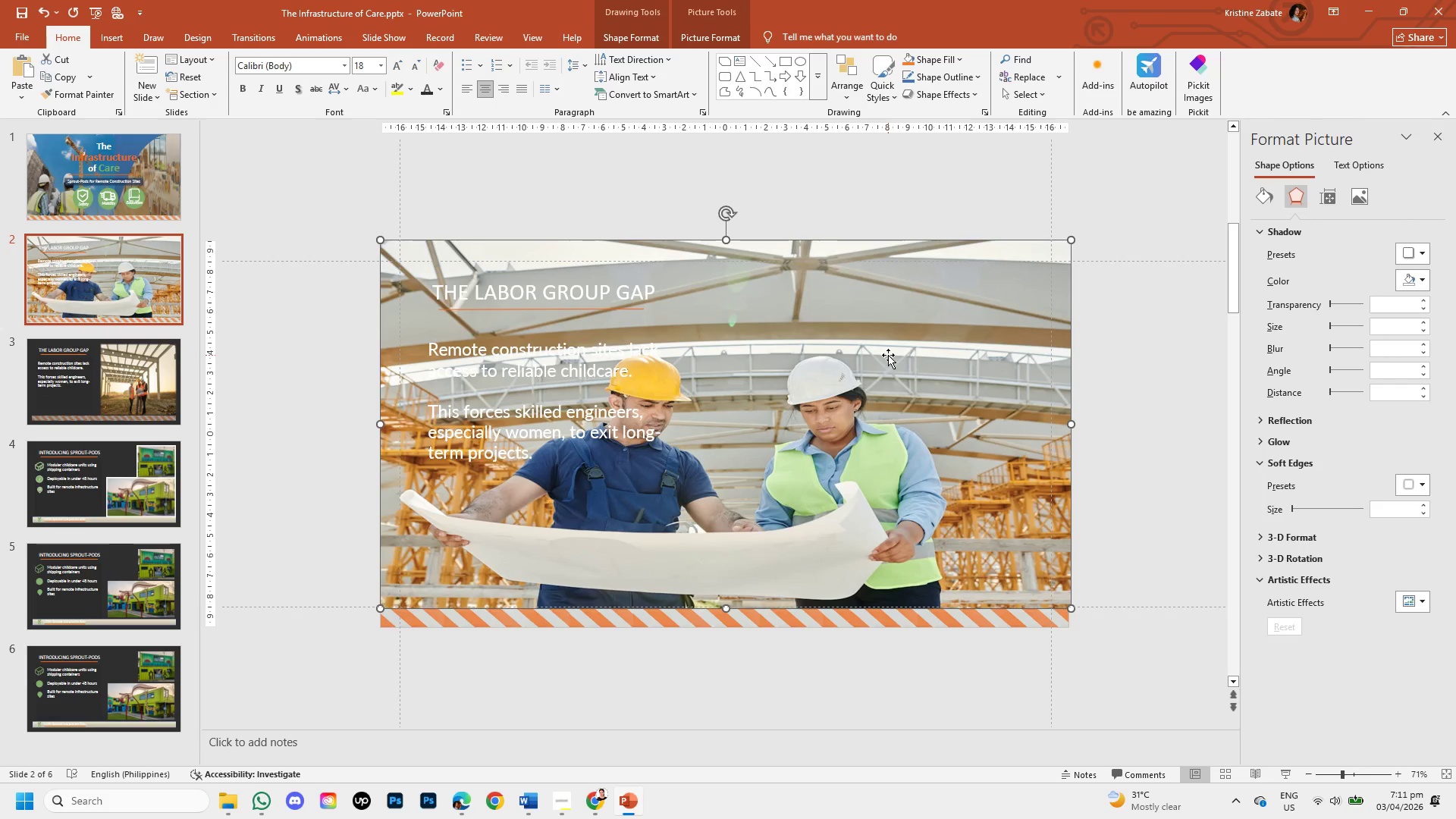 
right_click([888, 355])
 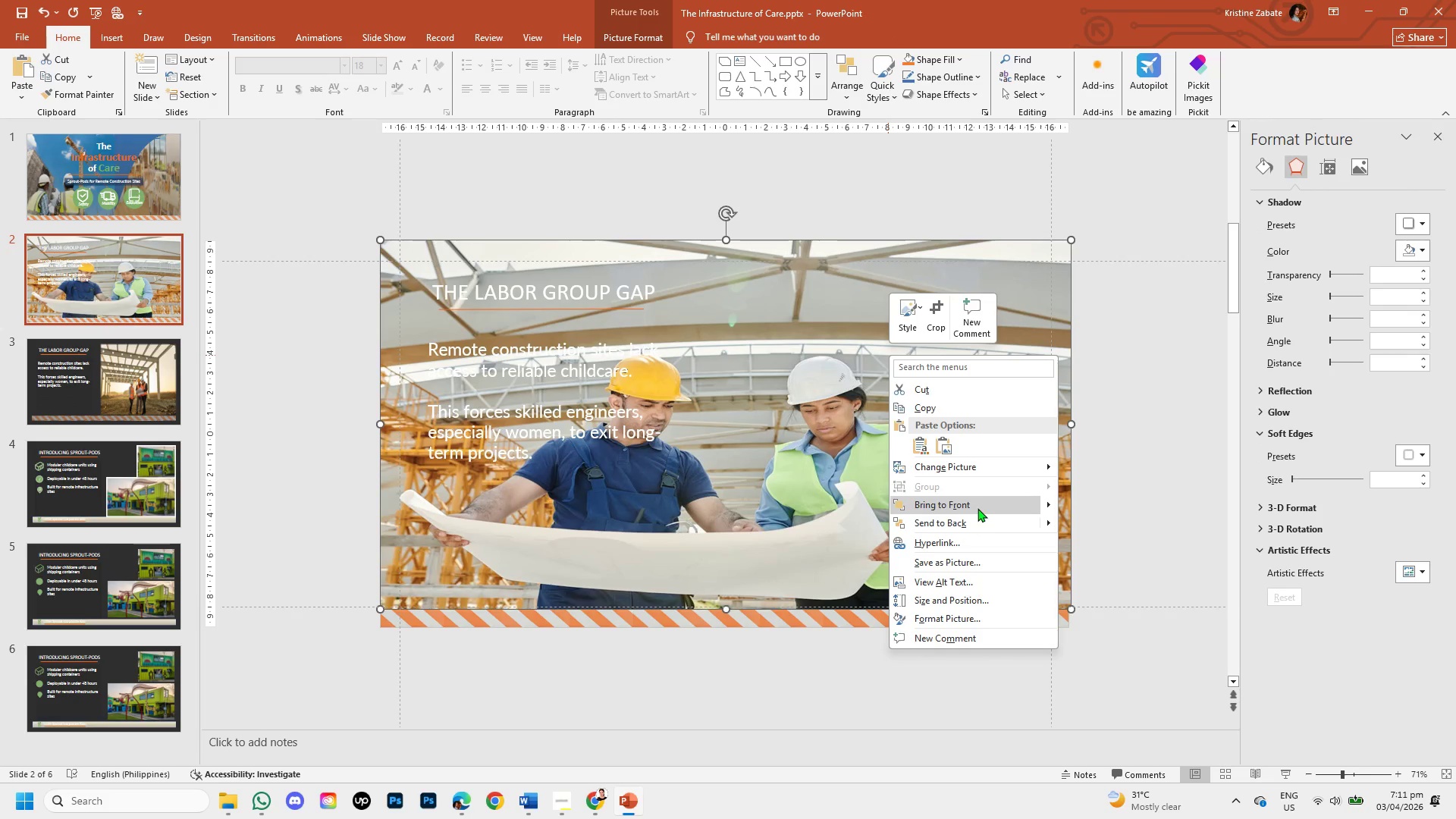 
left_click([977, 516])
 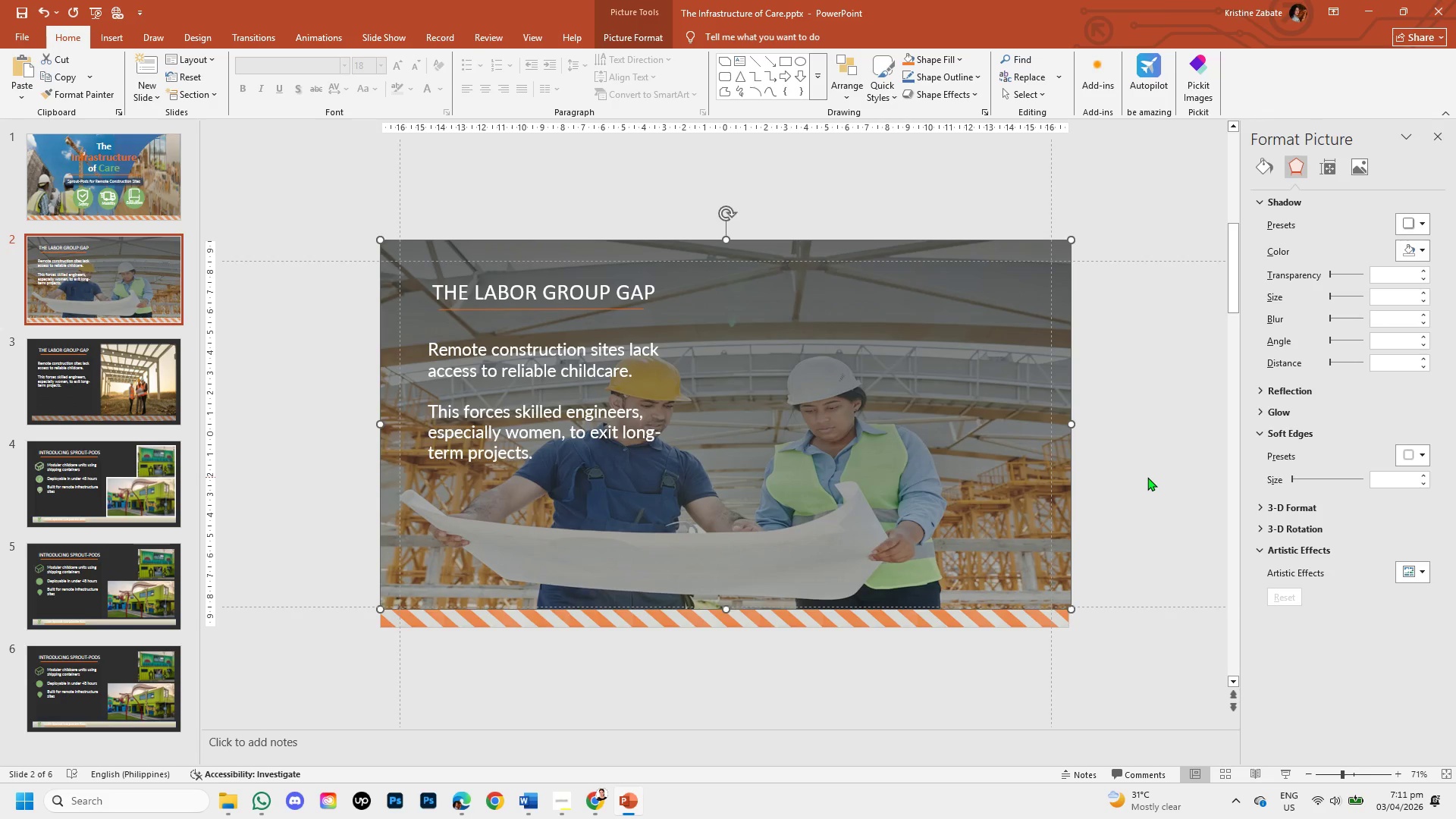 
left_click([1147, 477])
 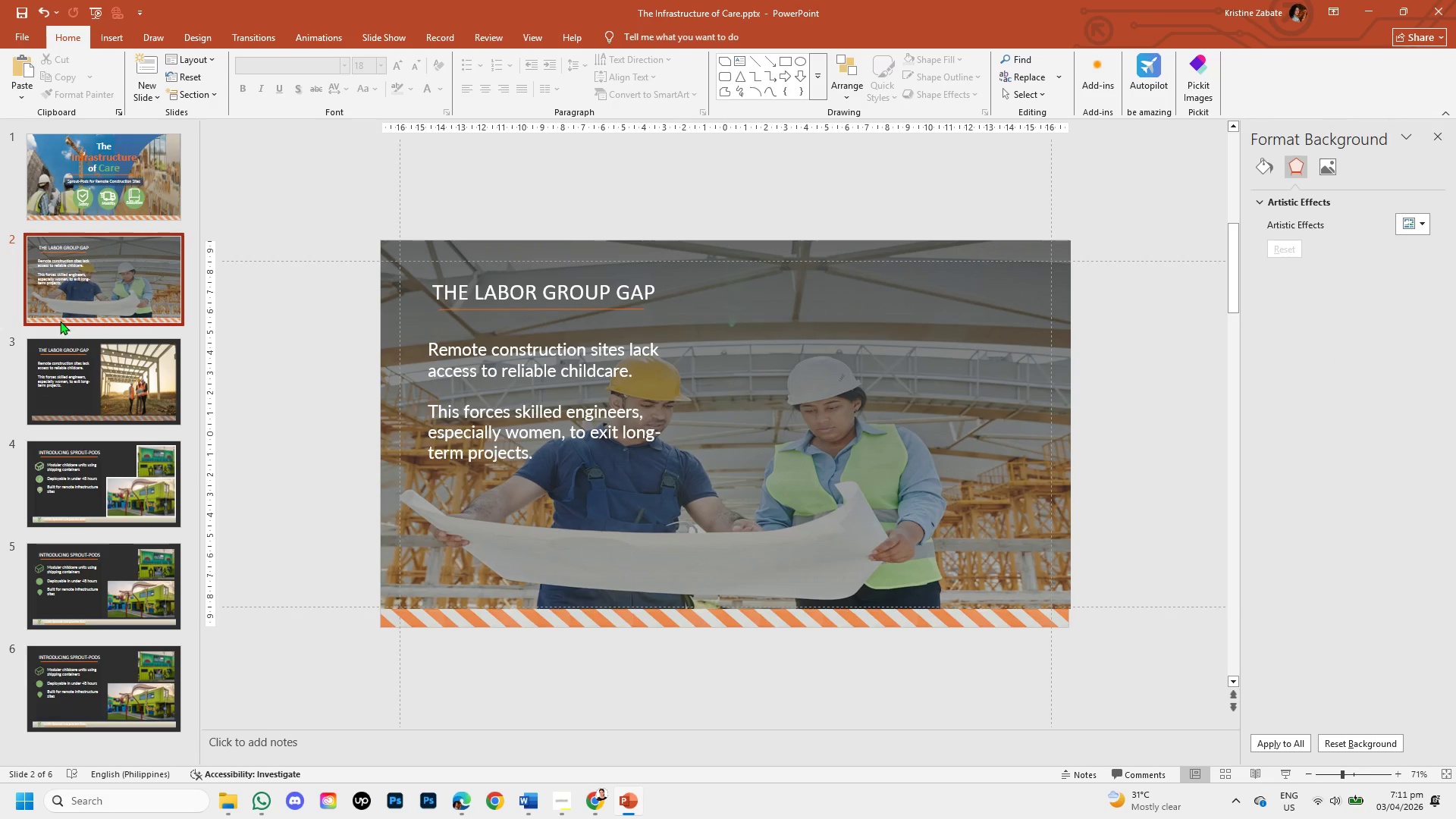 
wait(6.78)
 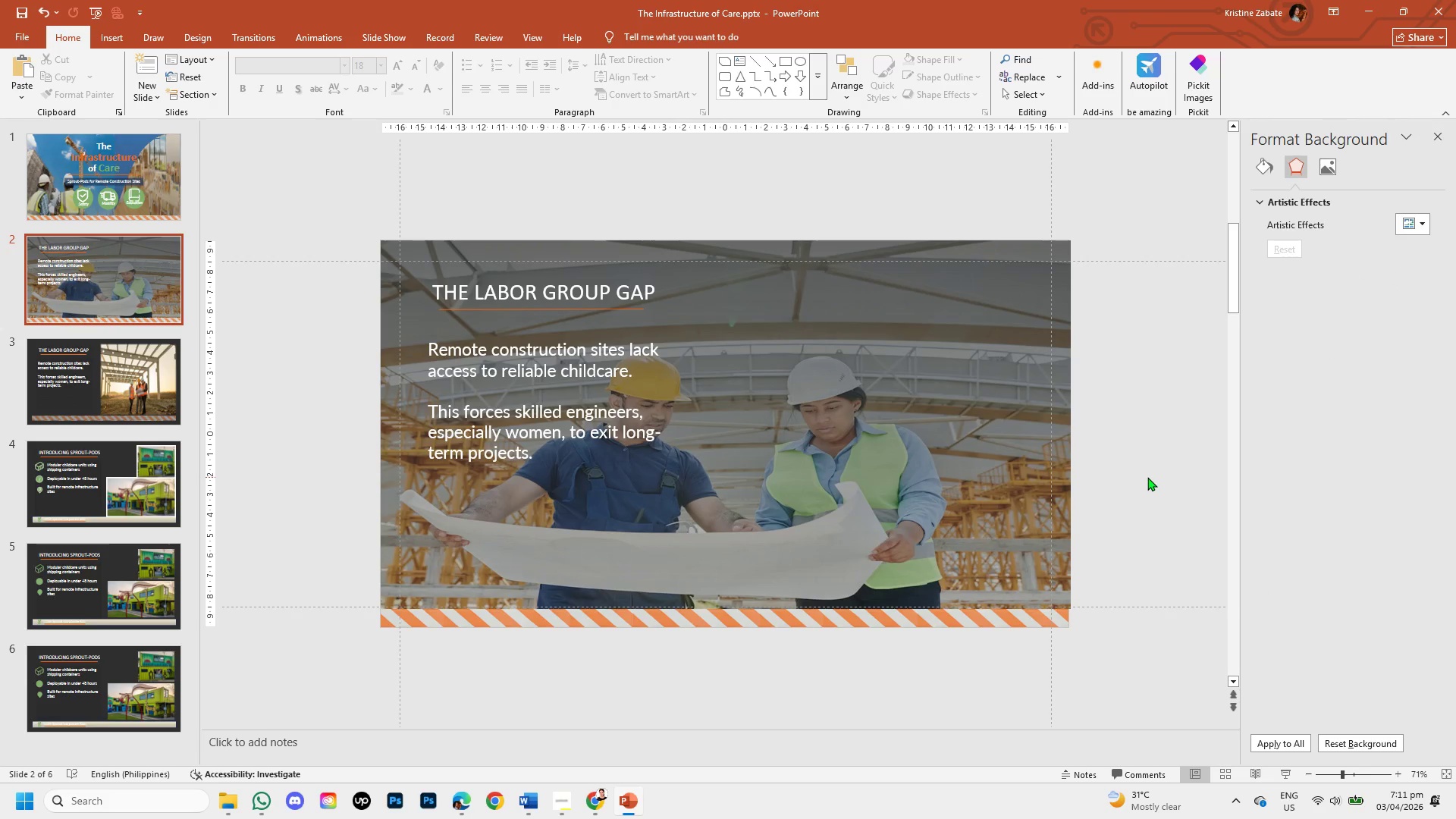 
left_click([118, 266])
 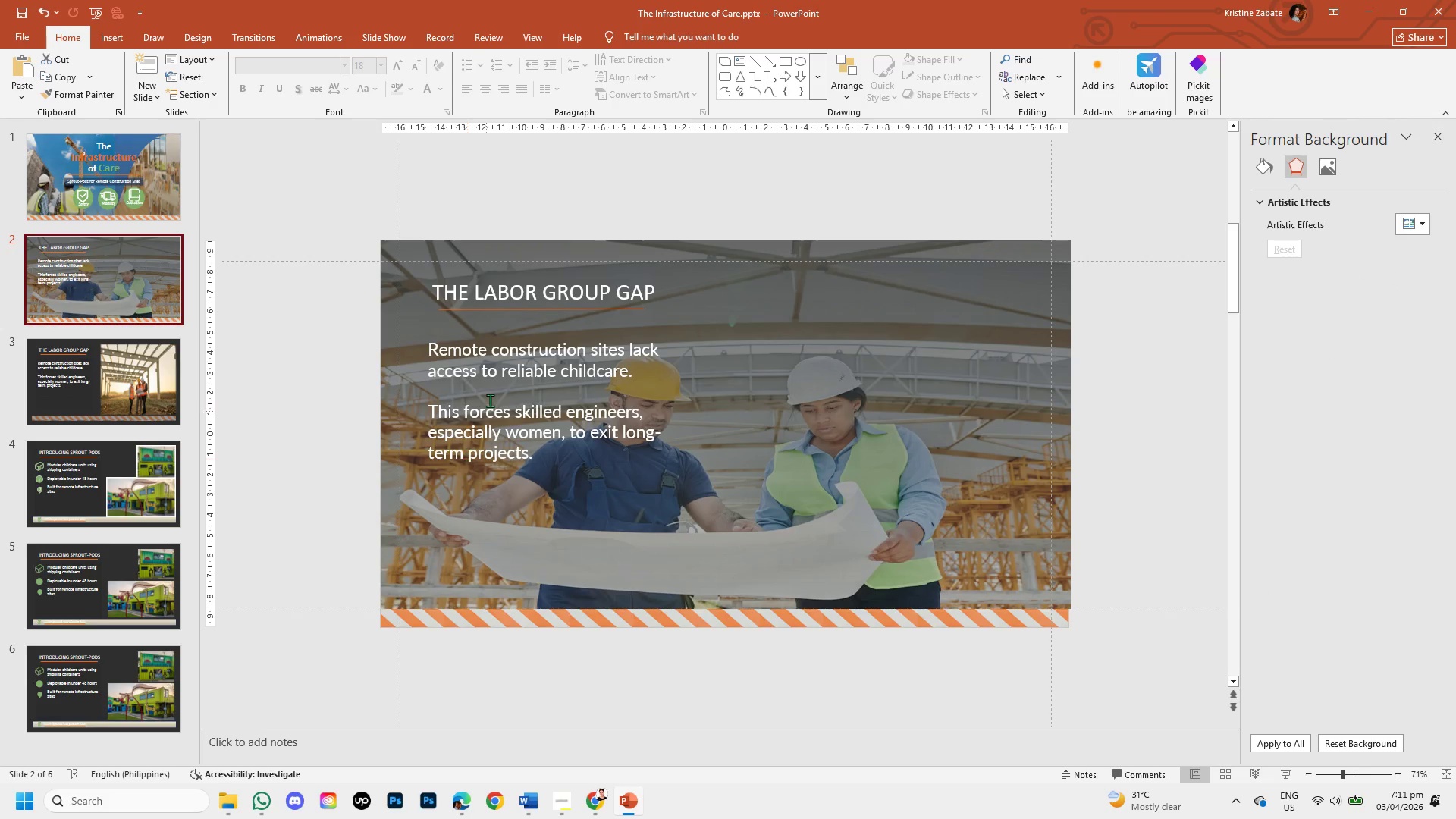 
left_click([496, 337])
 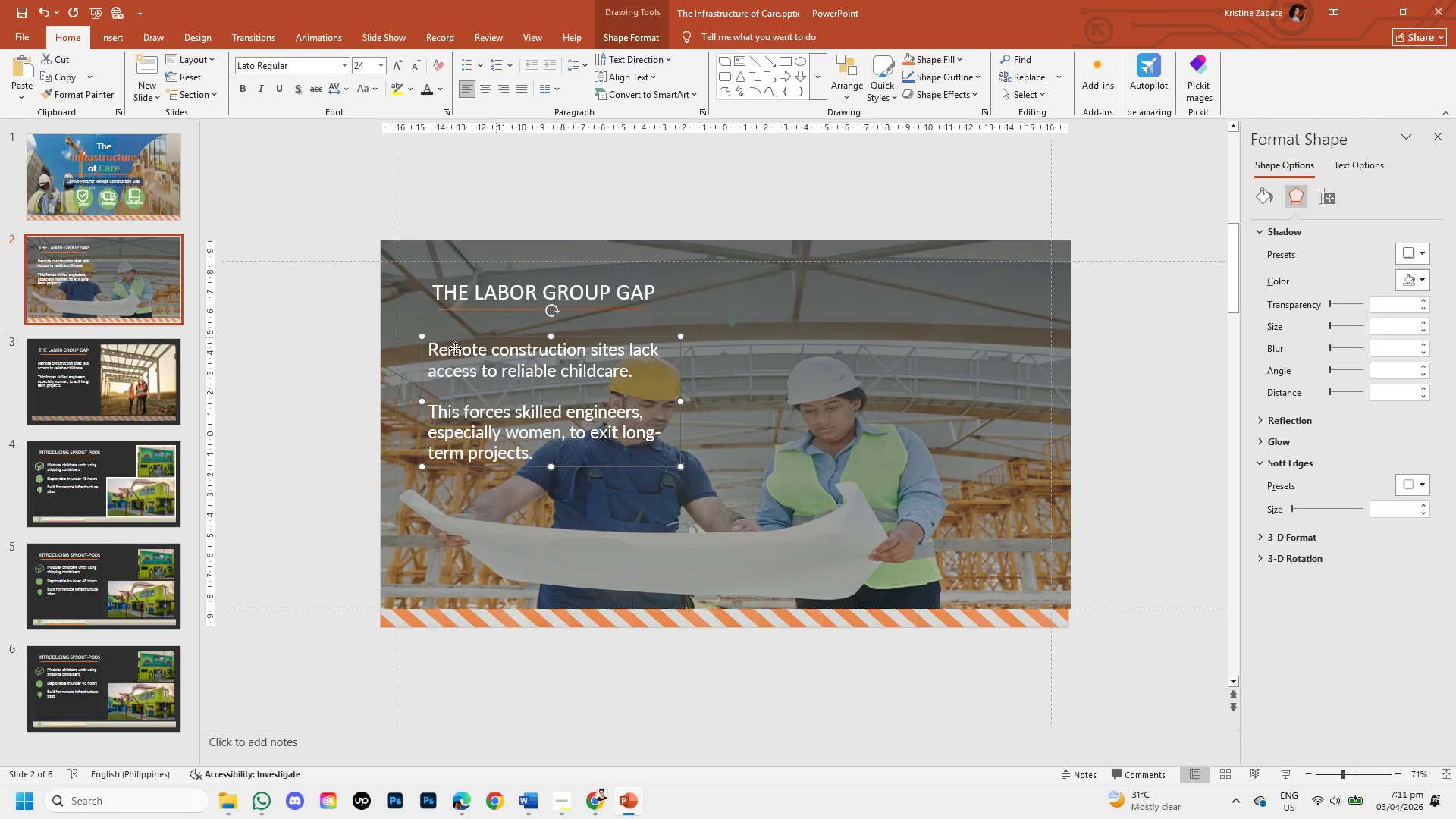 
left_click([455, 348])
 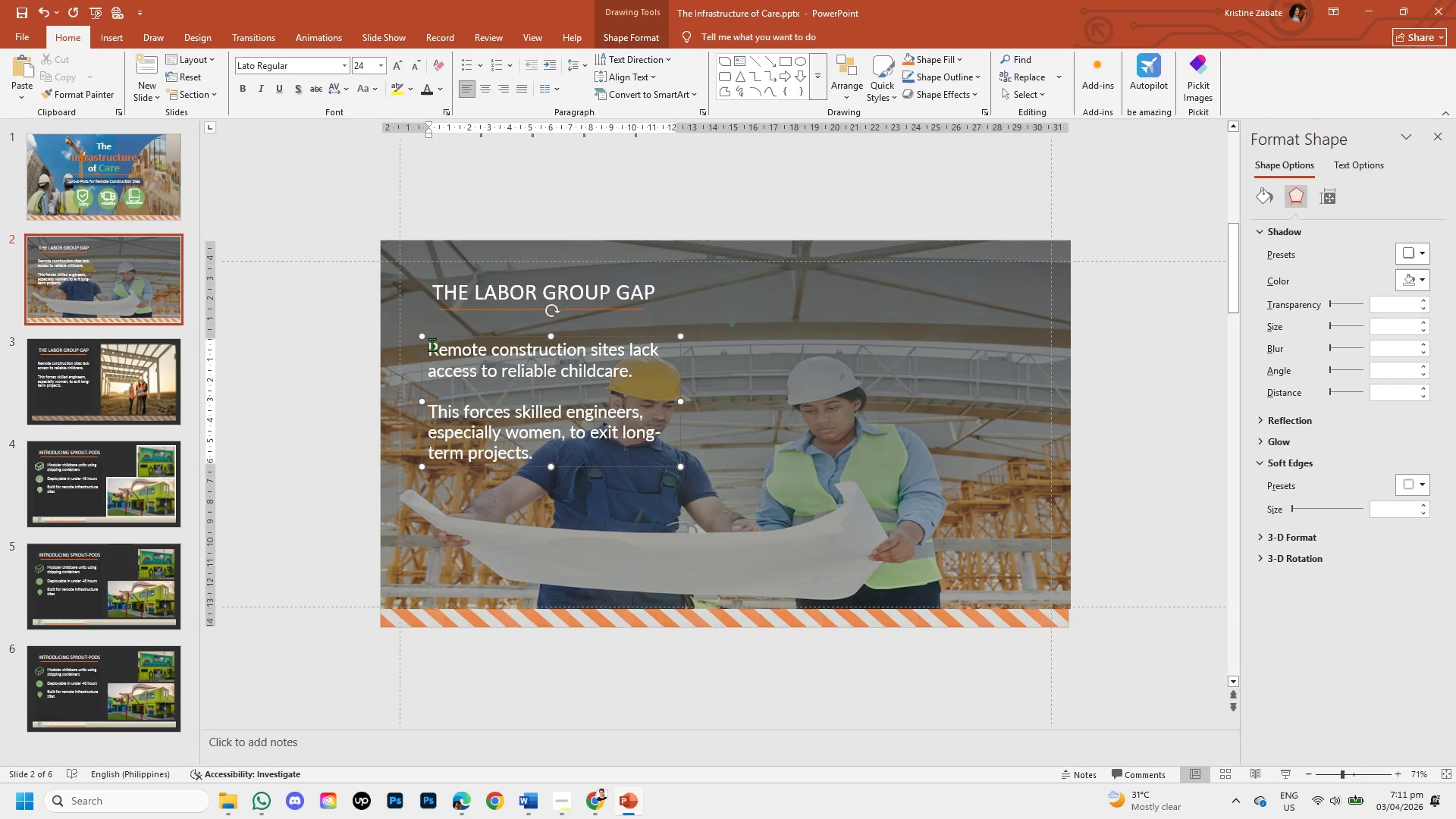 
left_click([422, 351])
 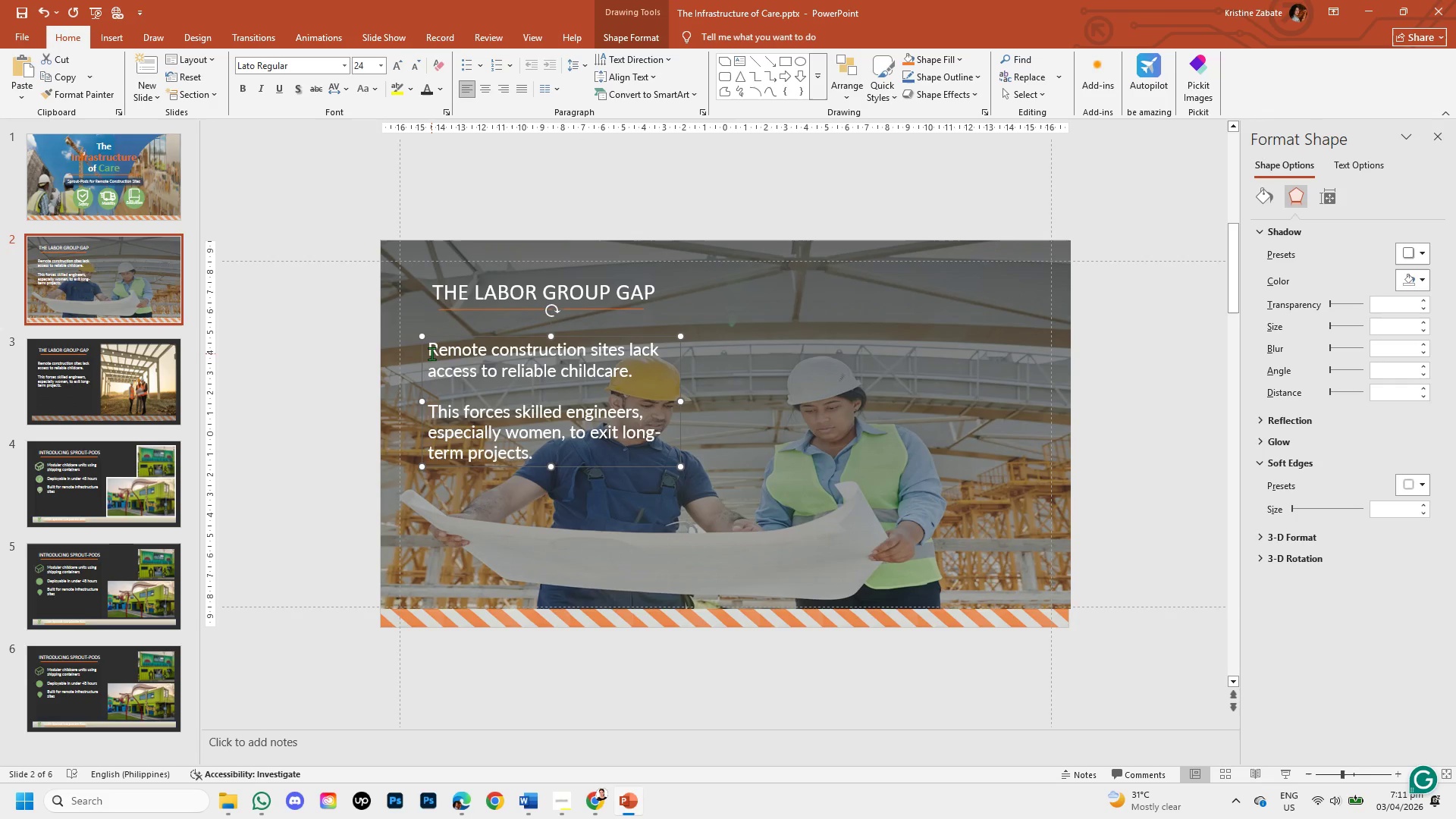 
left_click([431, 353])
 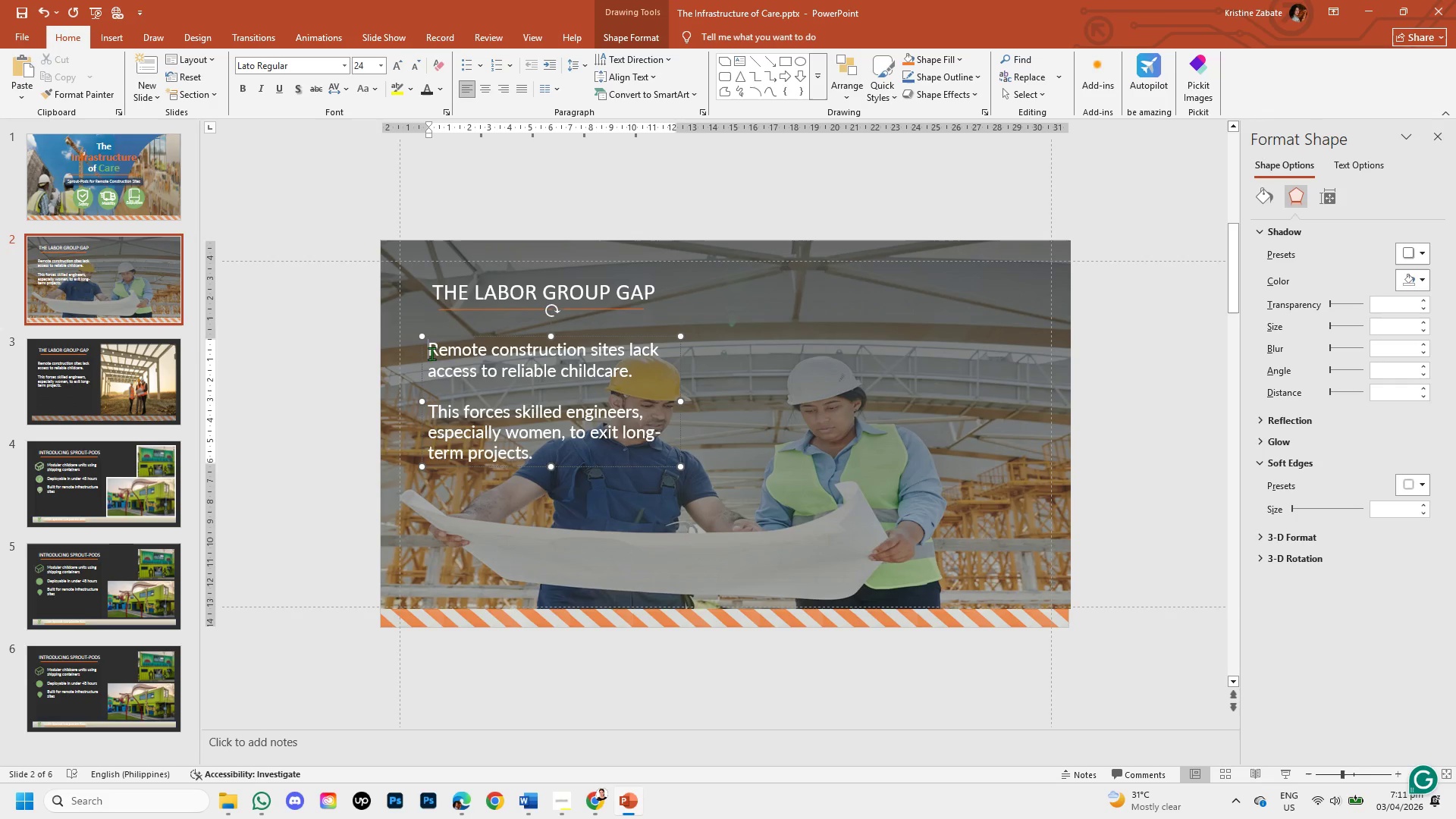 
key(Enter)
 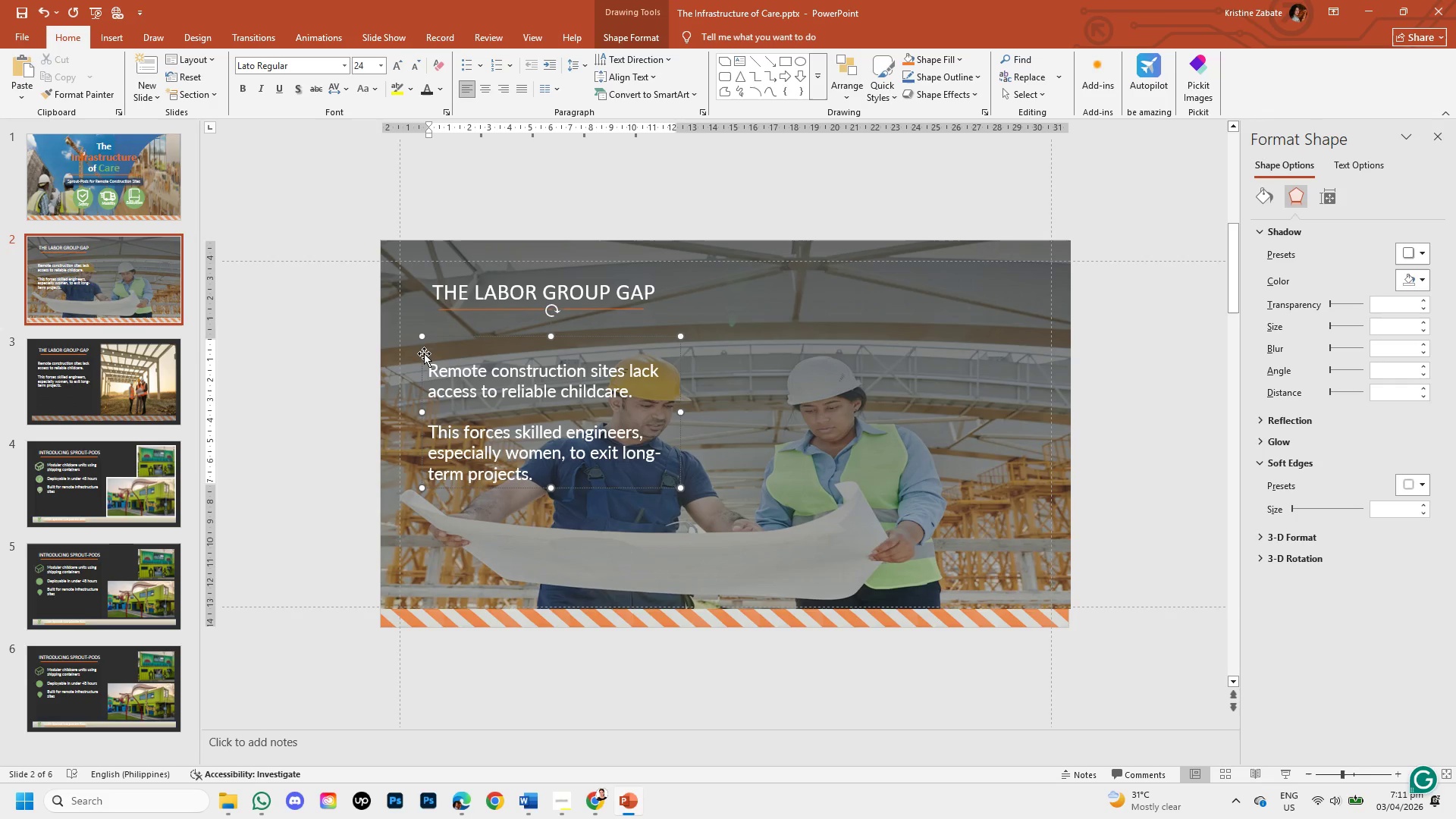 
left_click([435, 353])
 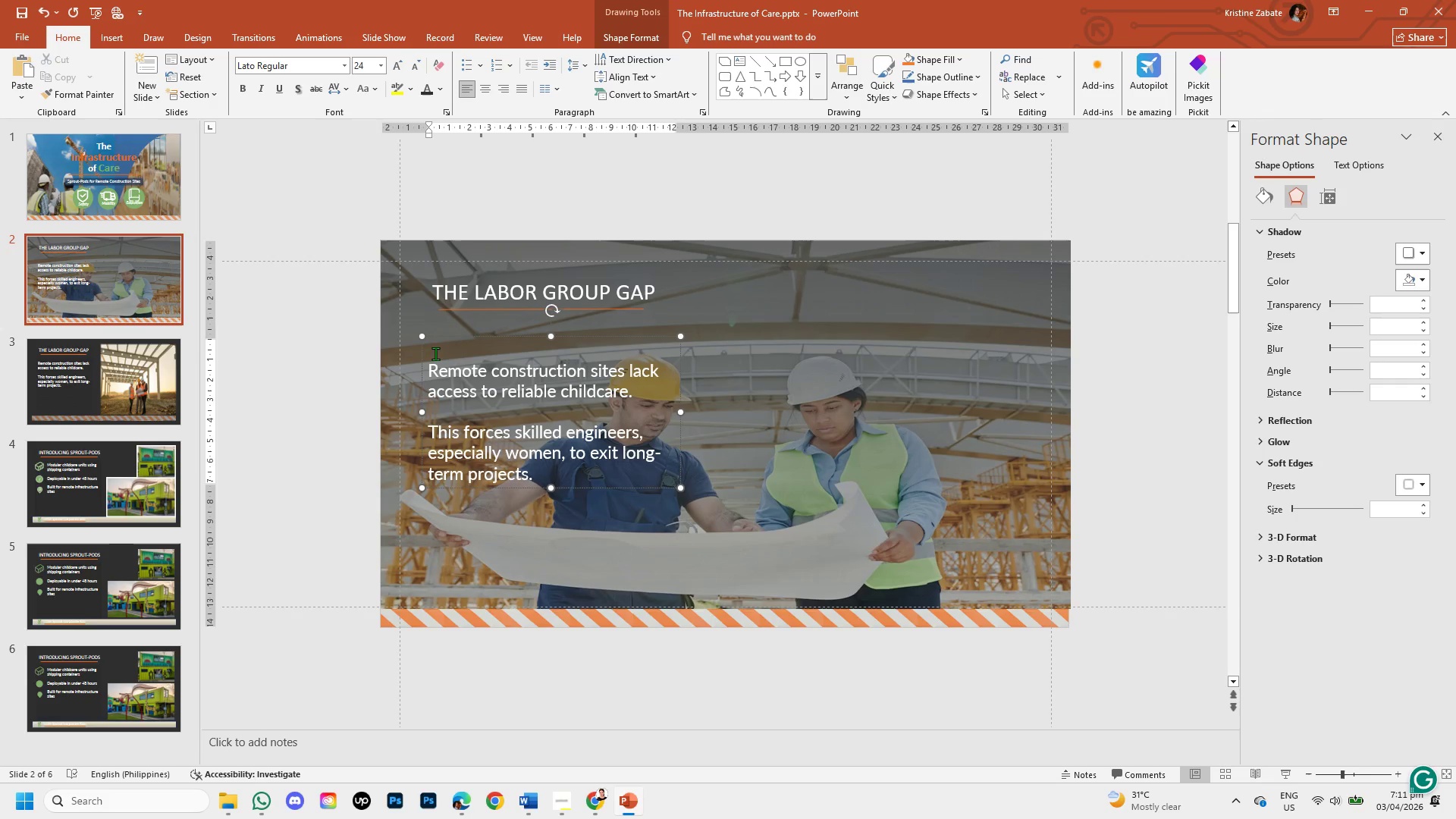 
type(Over 60% of rural and remote areas are classified as "childcare deserts-)
 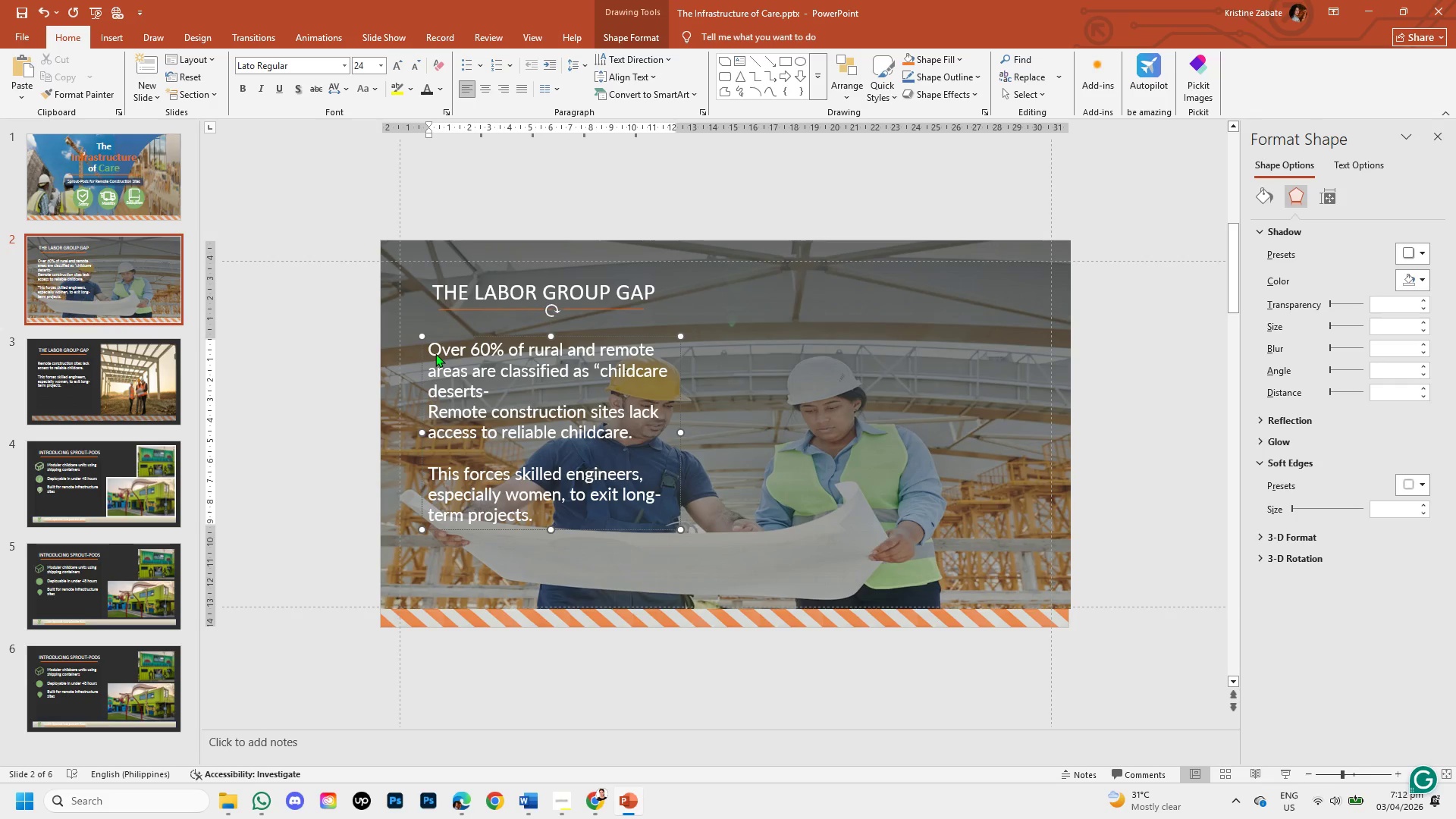 
key(Backspace)
type(" with)
 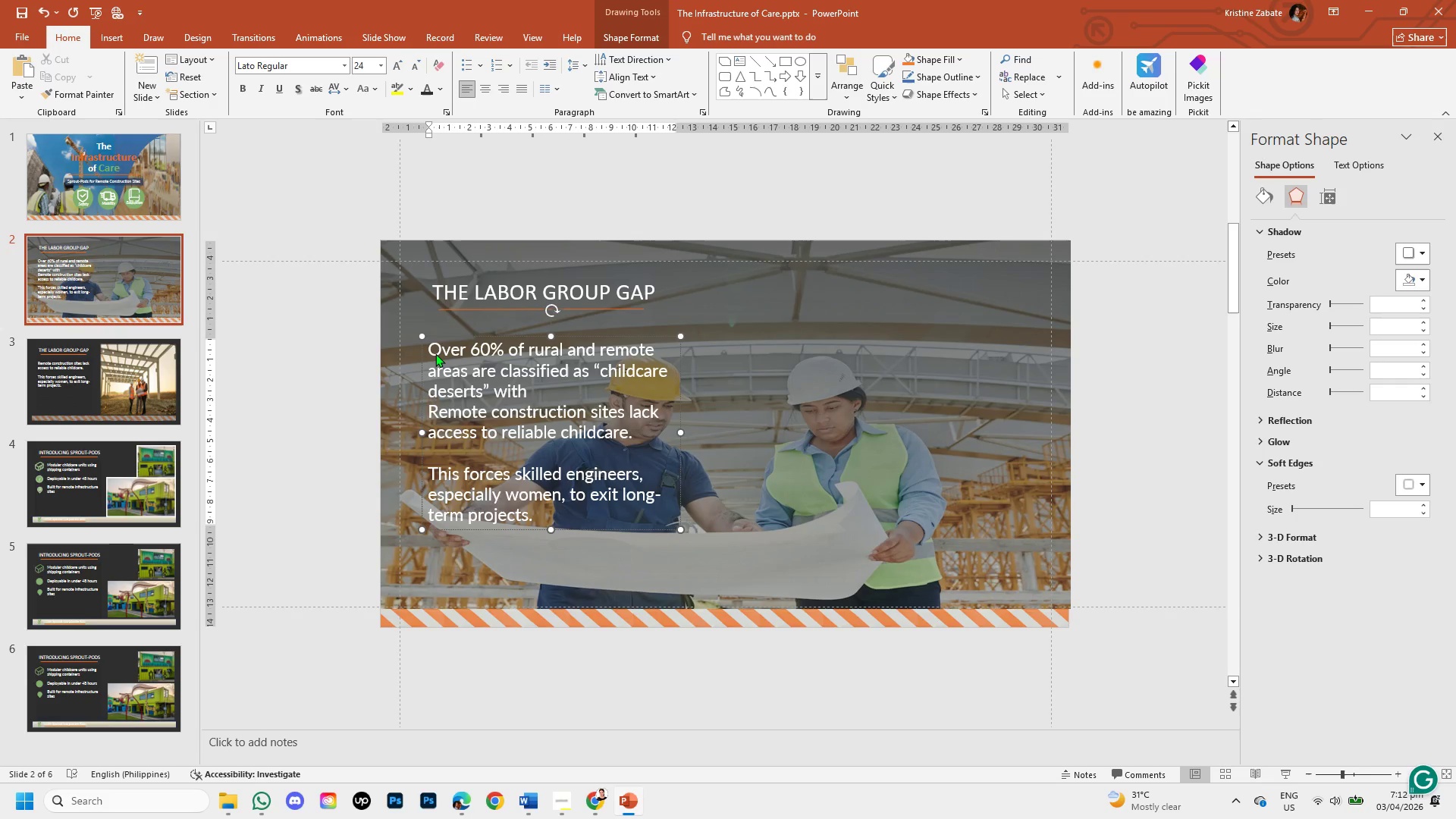 
type( little to m)
key(Backspace)
type(np)
key(Backspace)
type(o licensed)
key(Backspace)
key(Backspace)
key(Backspace)
type(sed )
 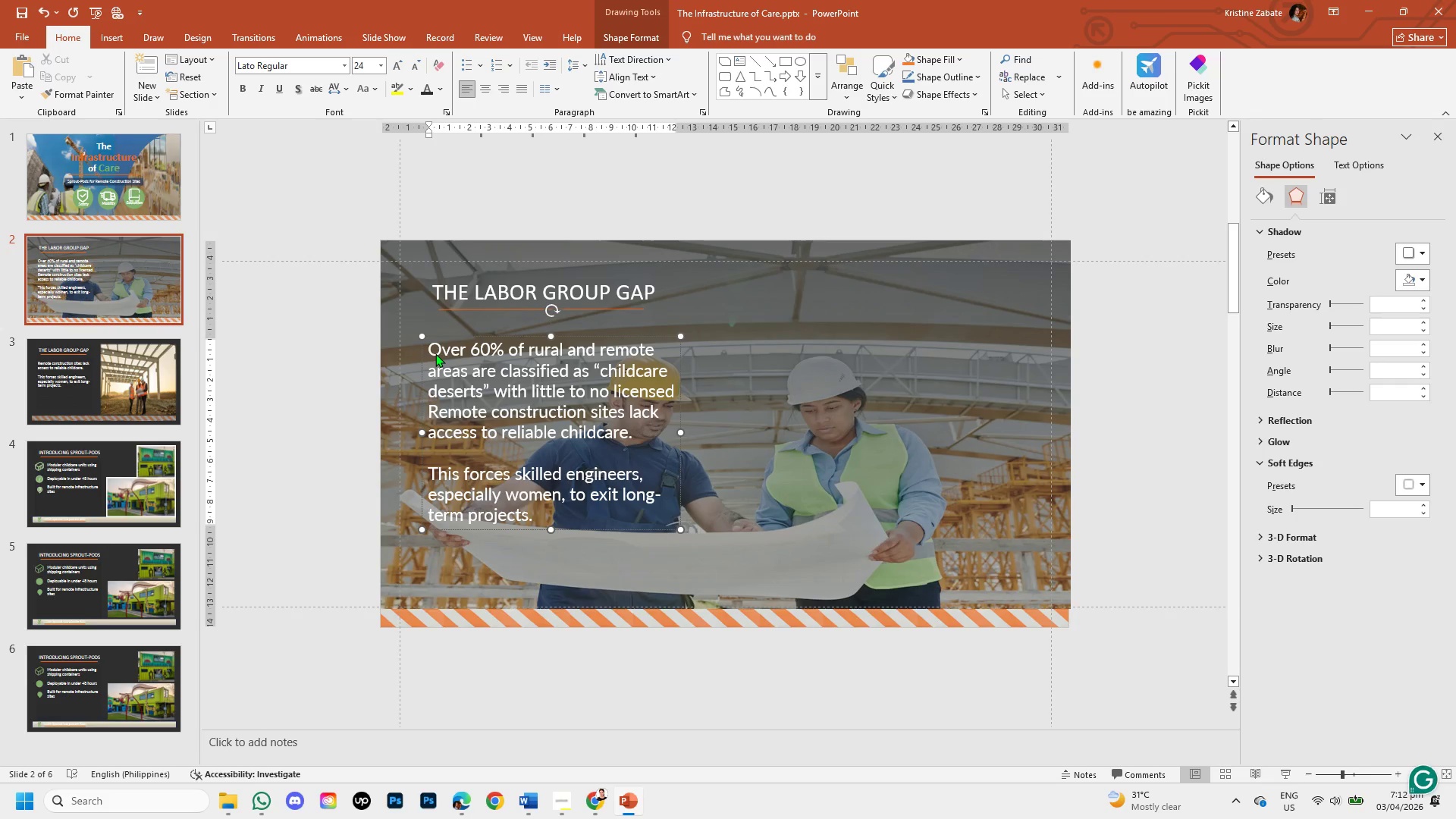 
type(care available. )
 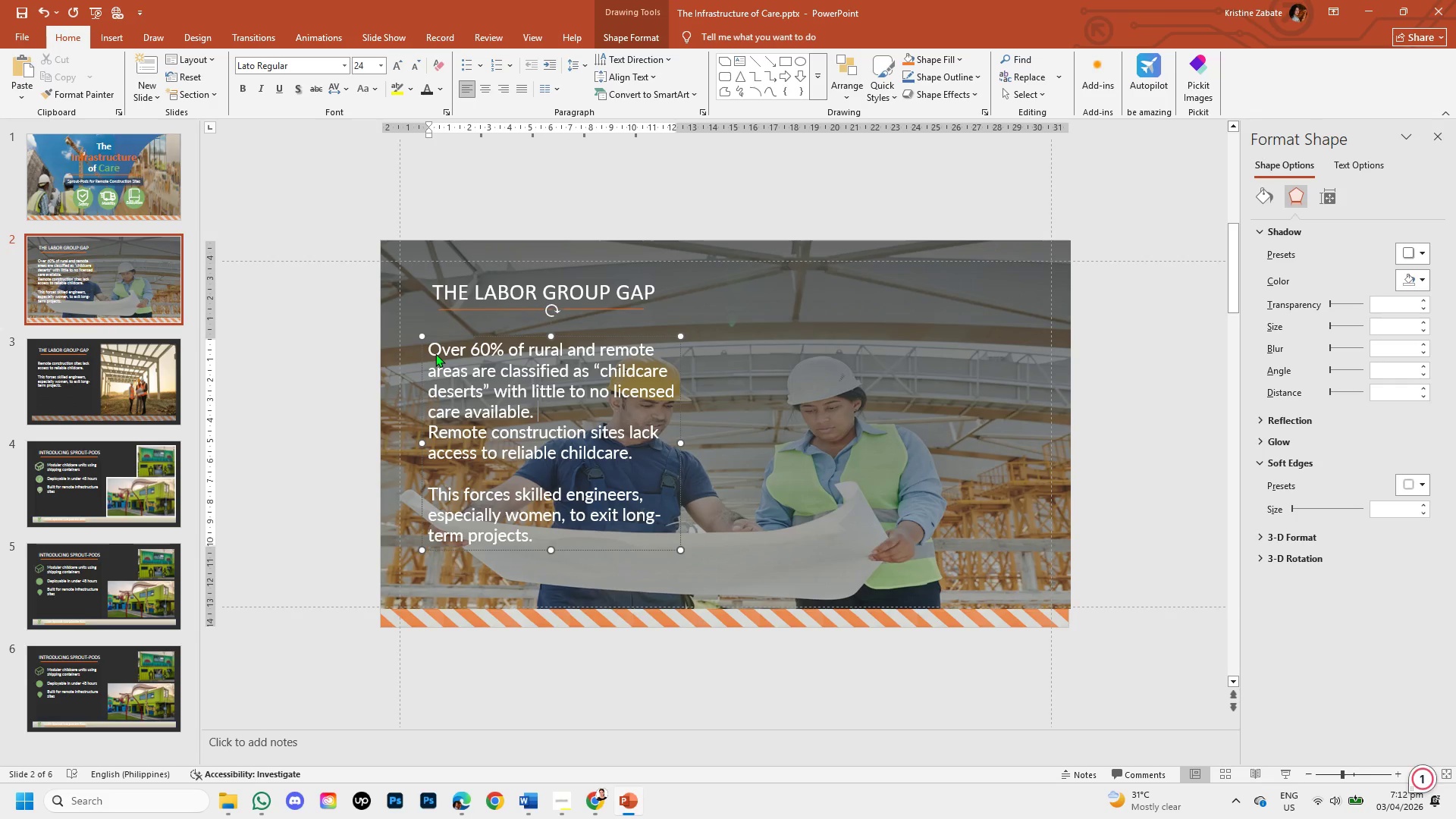 
key(Enter)
 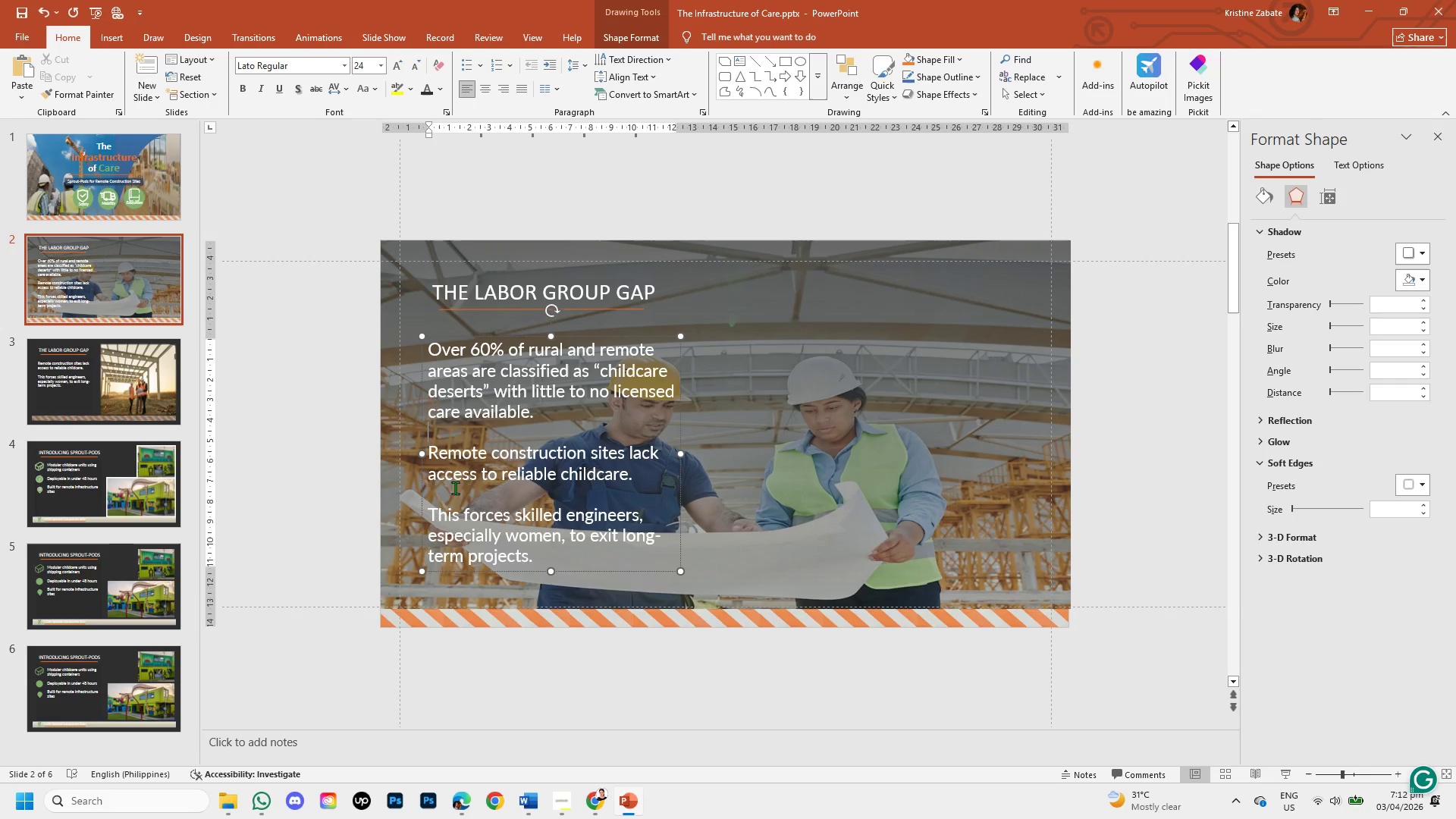 
wait(7.42)
 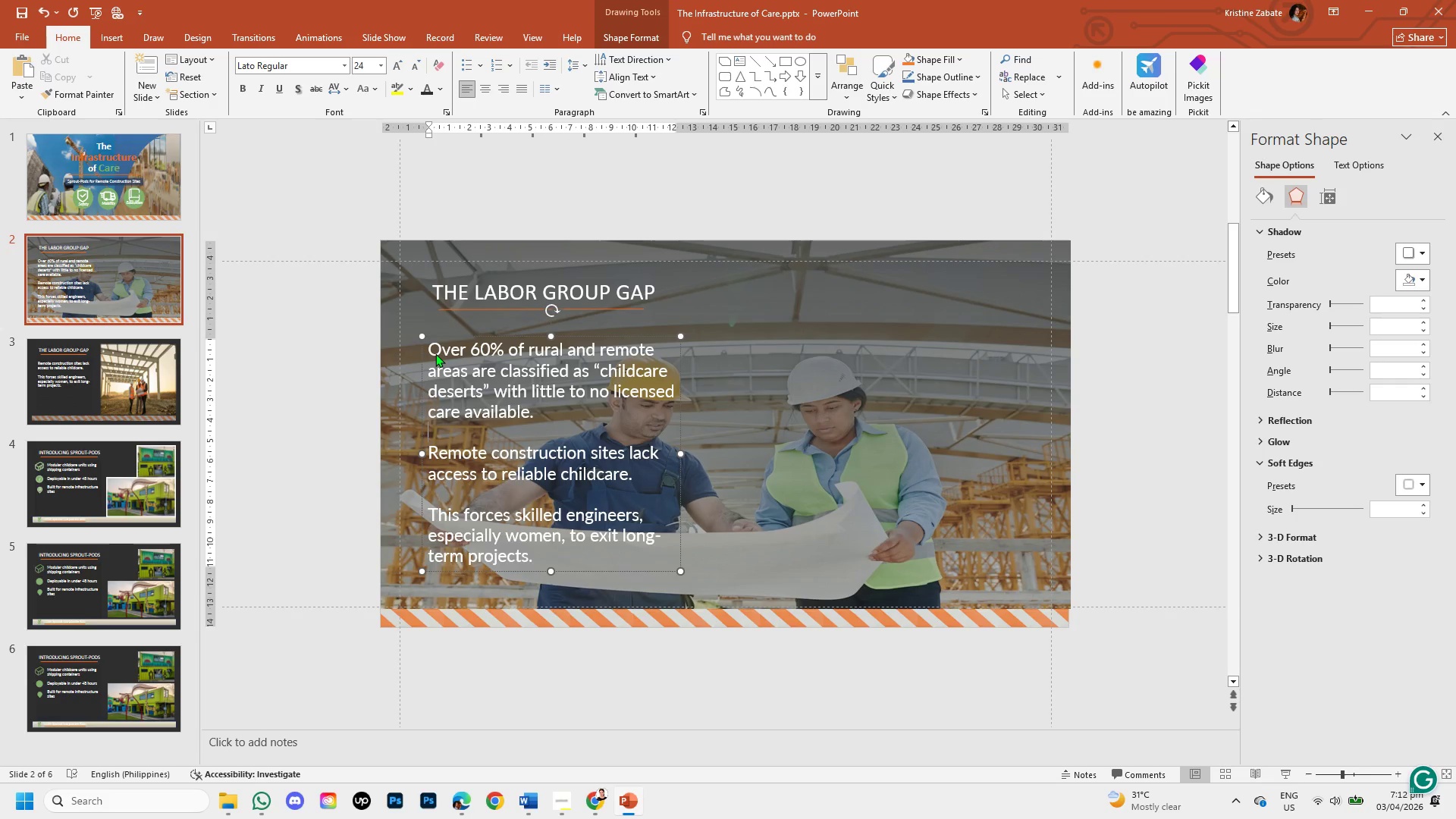 
left_click_drag(start_coordinate=[431, 449], to_coordinate=[585, 573])
 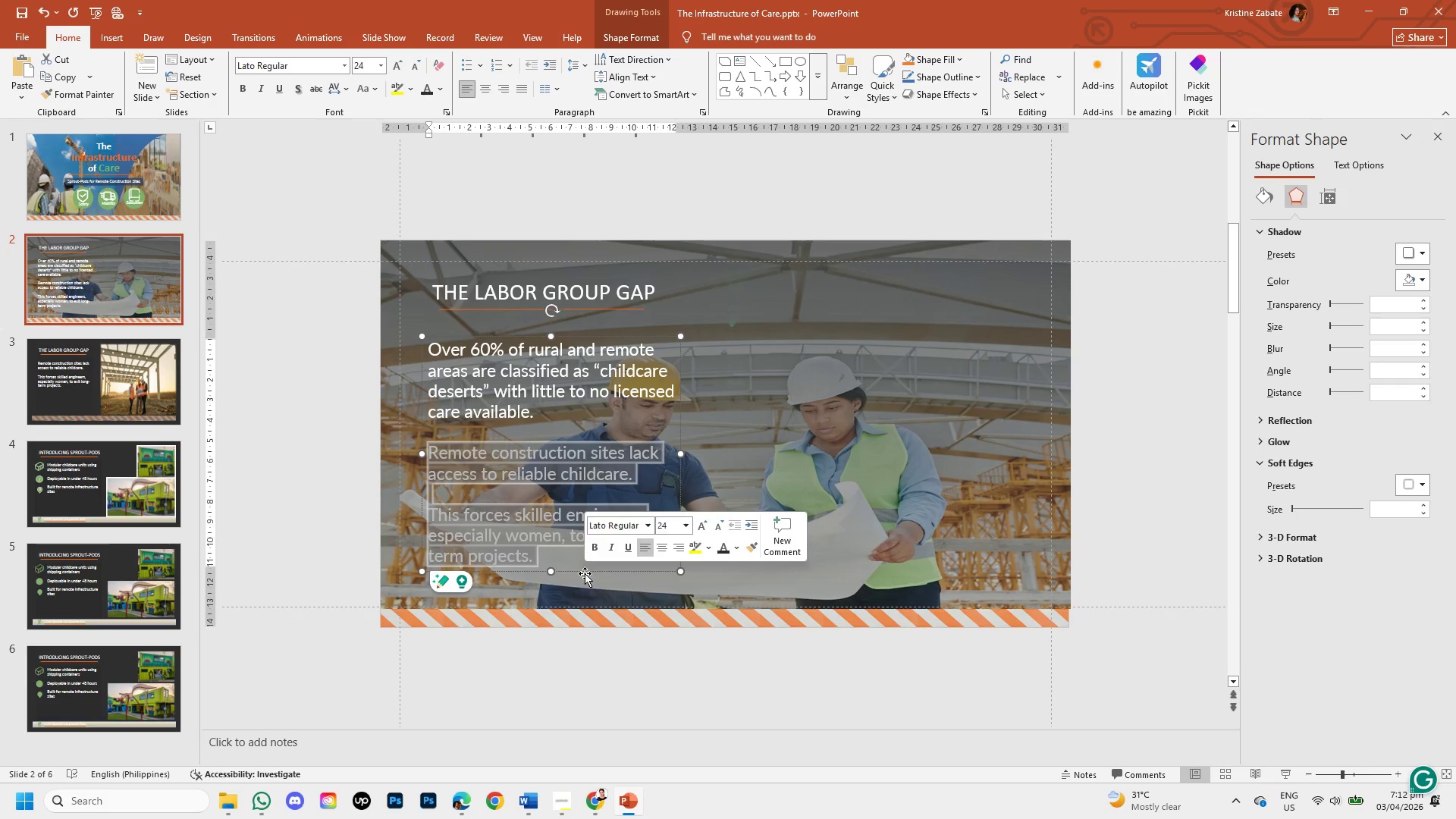 
key(Backspace)
 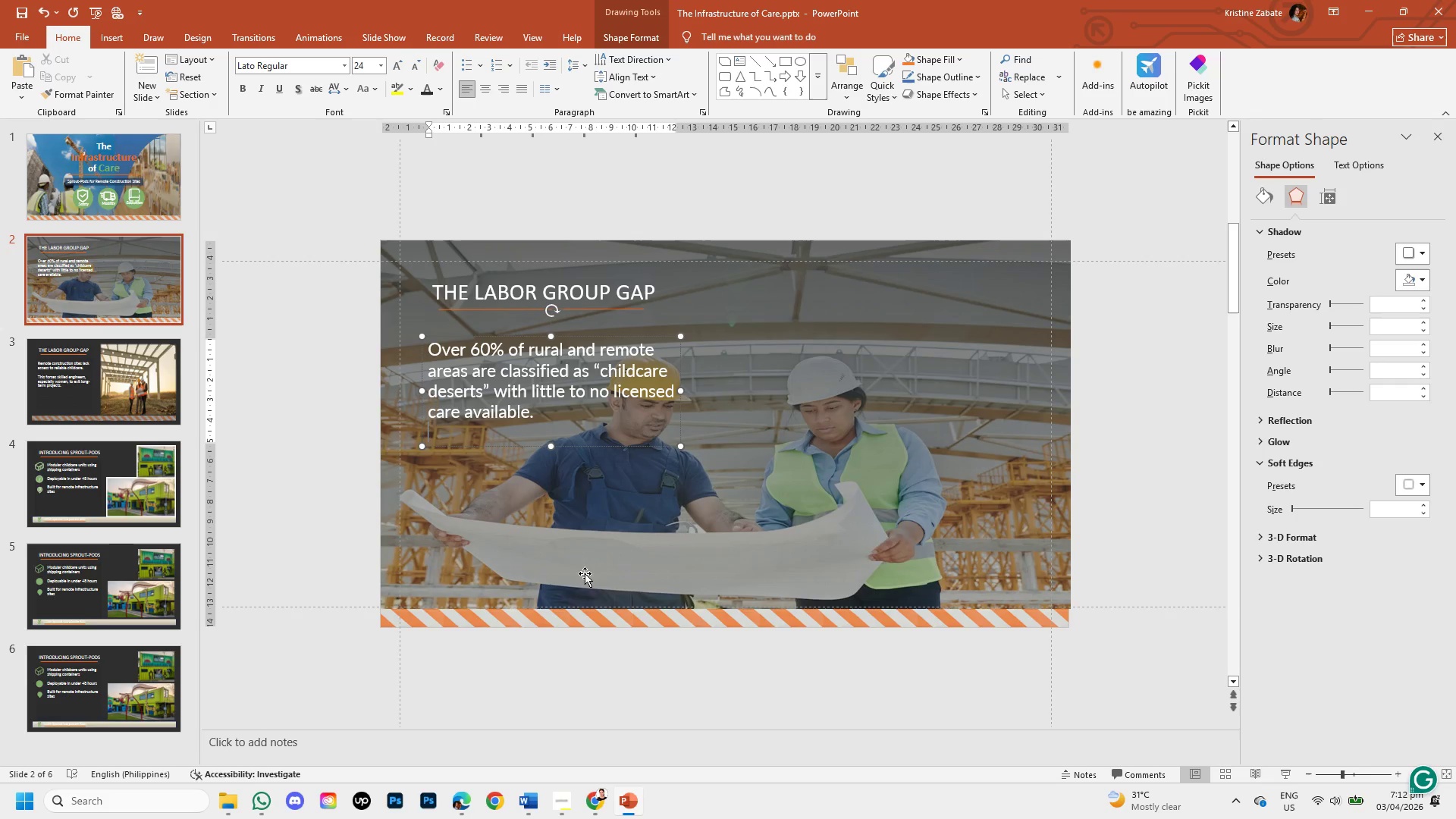 
key(Enter)
 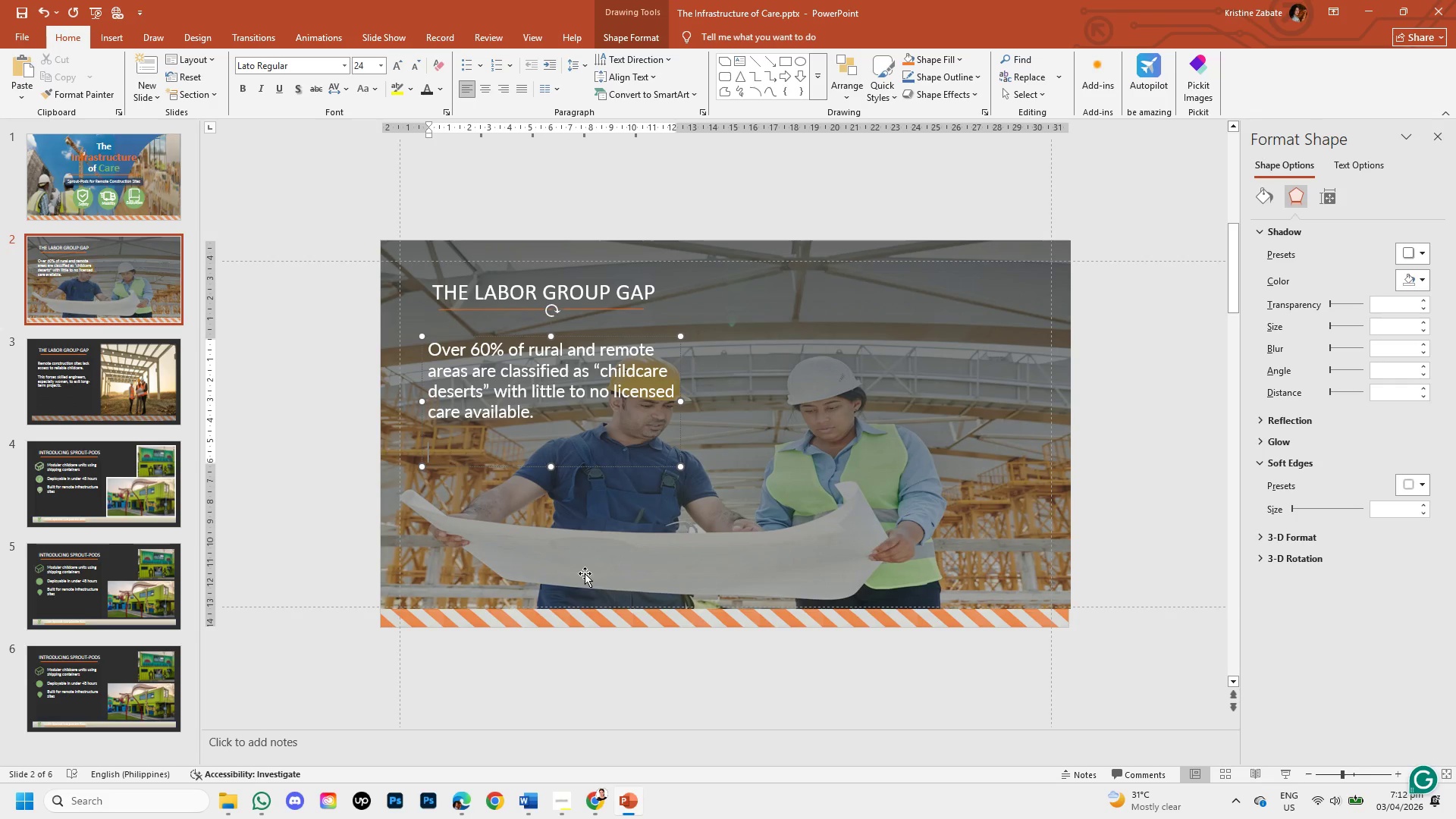 
type(In infrastracture and construction projects, this )
 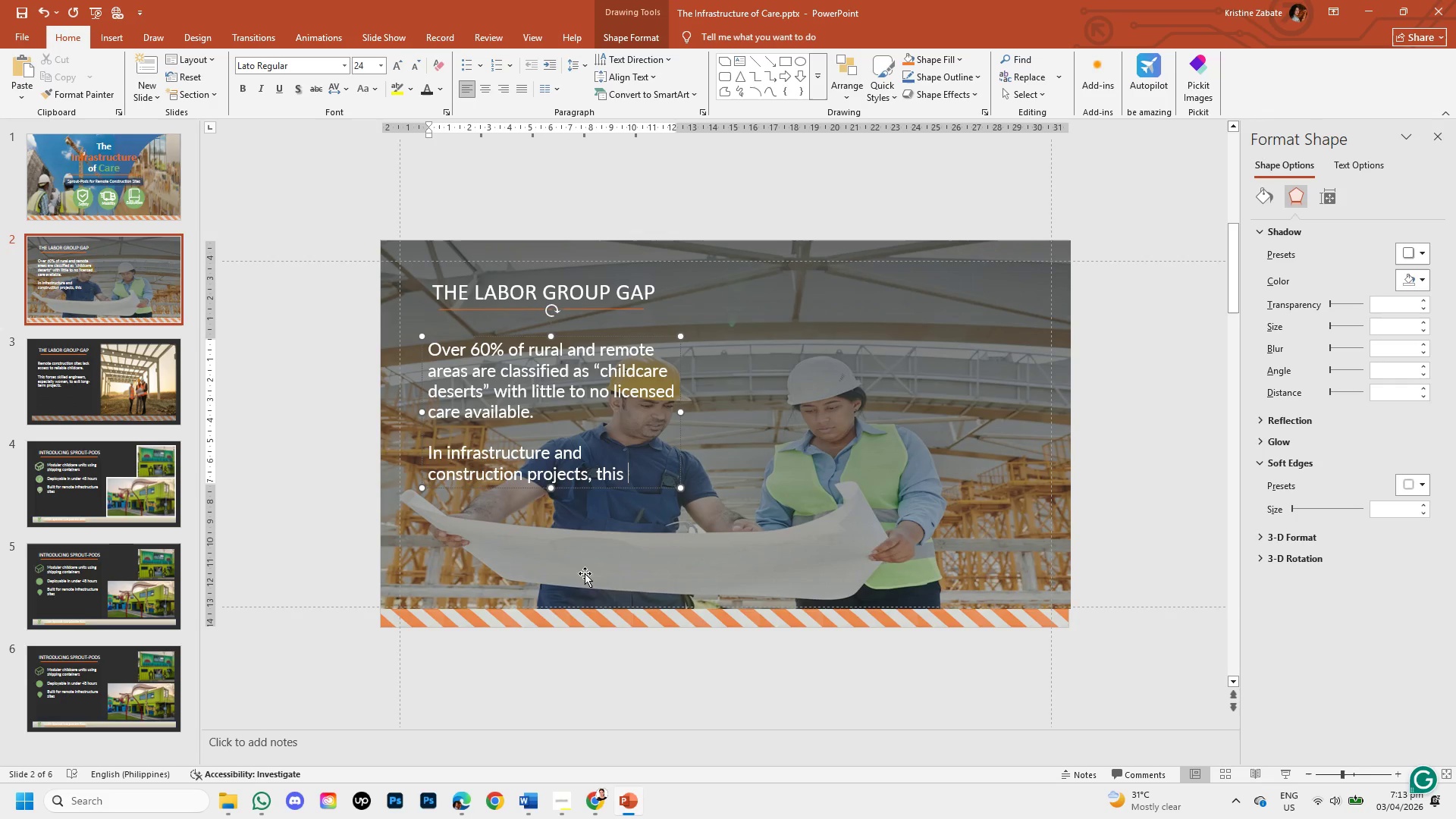 
type(dispo)
key(Backspace)
type(roportio)
 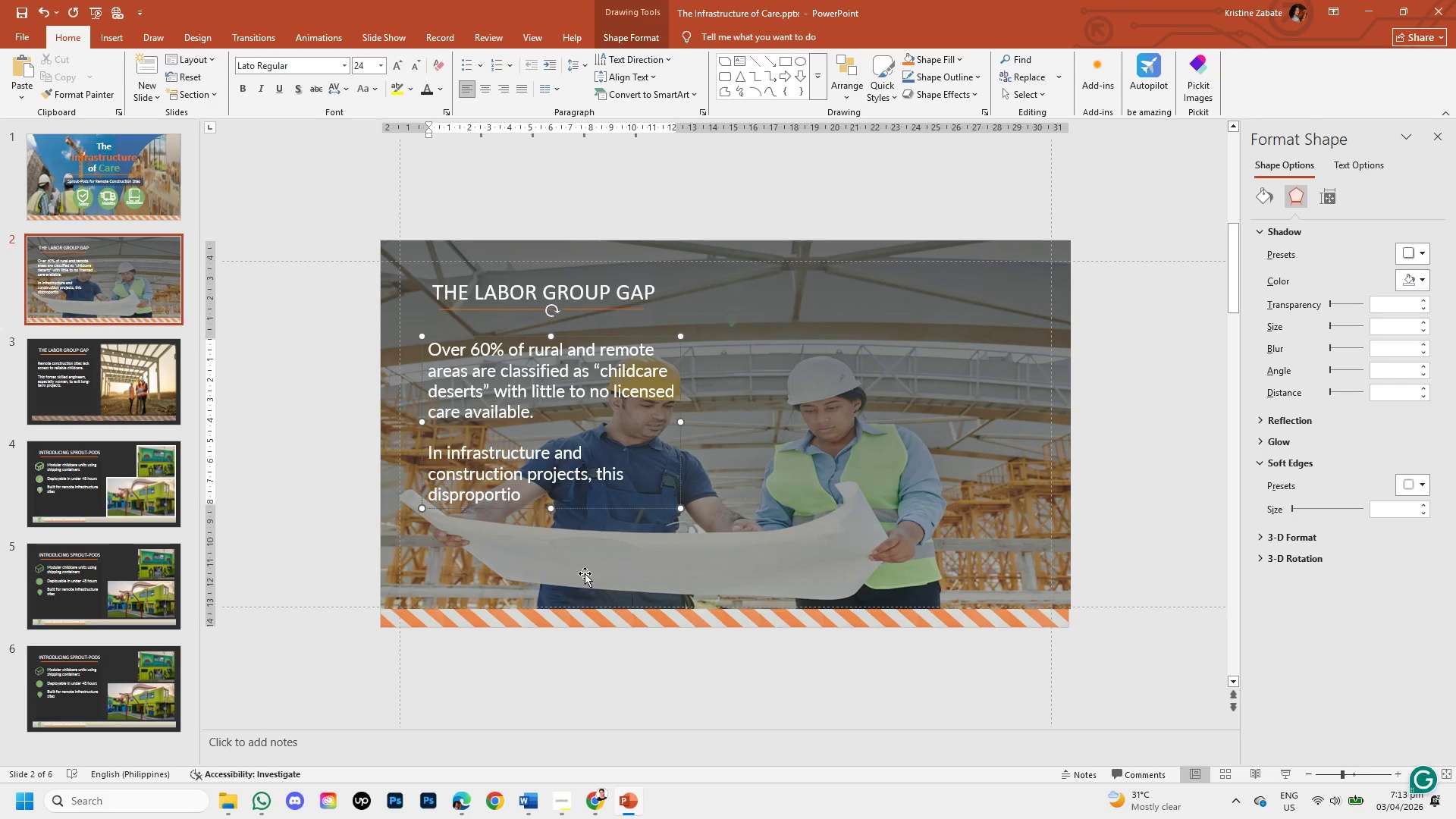 
wait(5.62)
 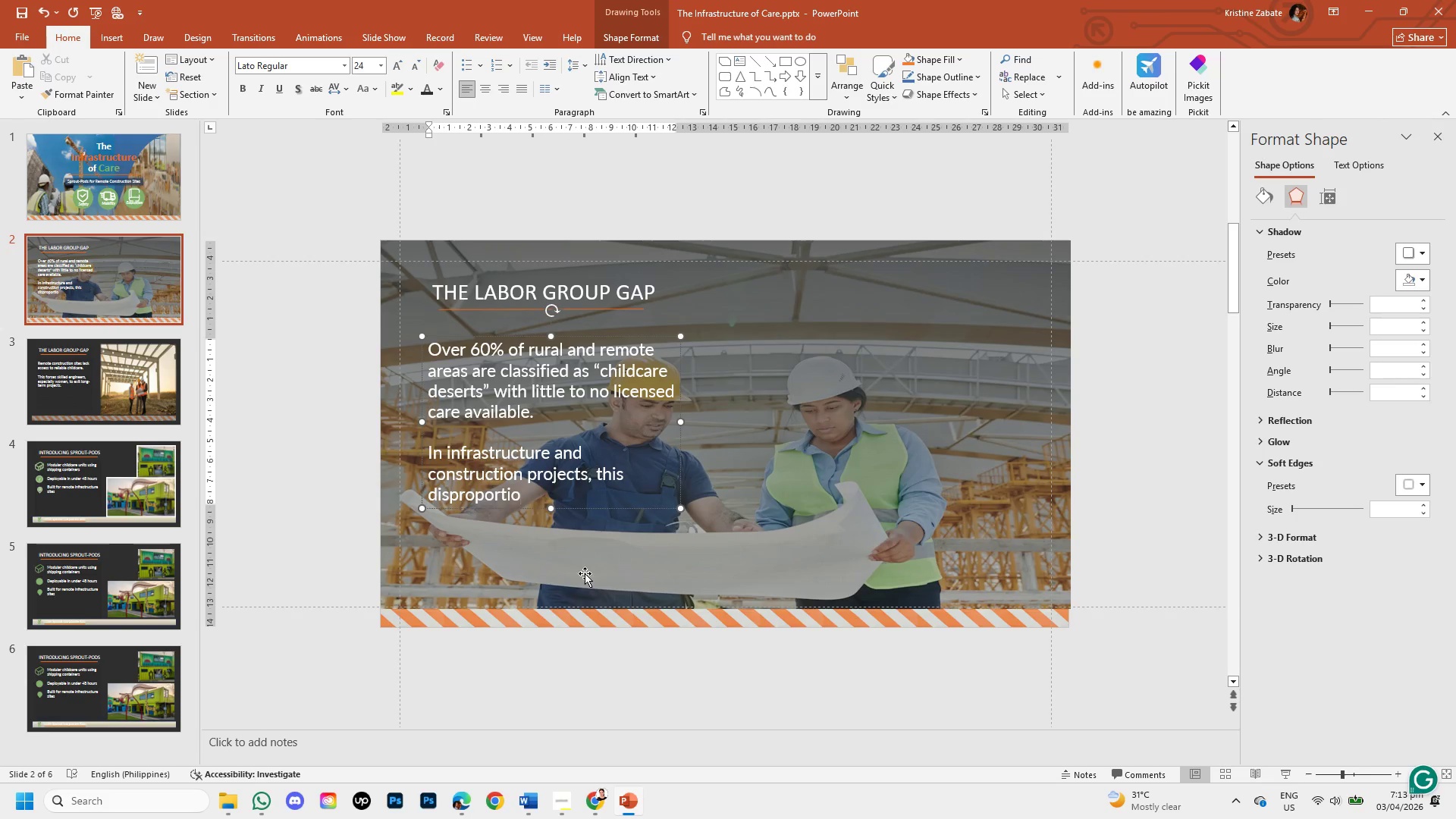 
type(nately impacts female engineers, contributing to hingher )
key(Backspace)
key(Backspace)
key(Backspace)
key(Backspace)
key(Backspace)
key(Backspace)
type(gher attrition rates. )
 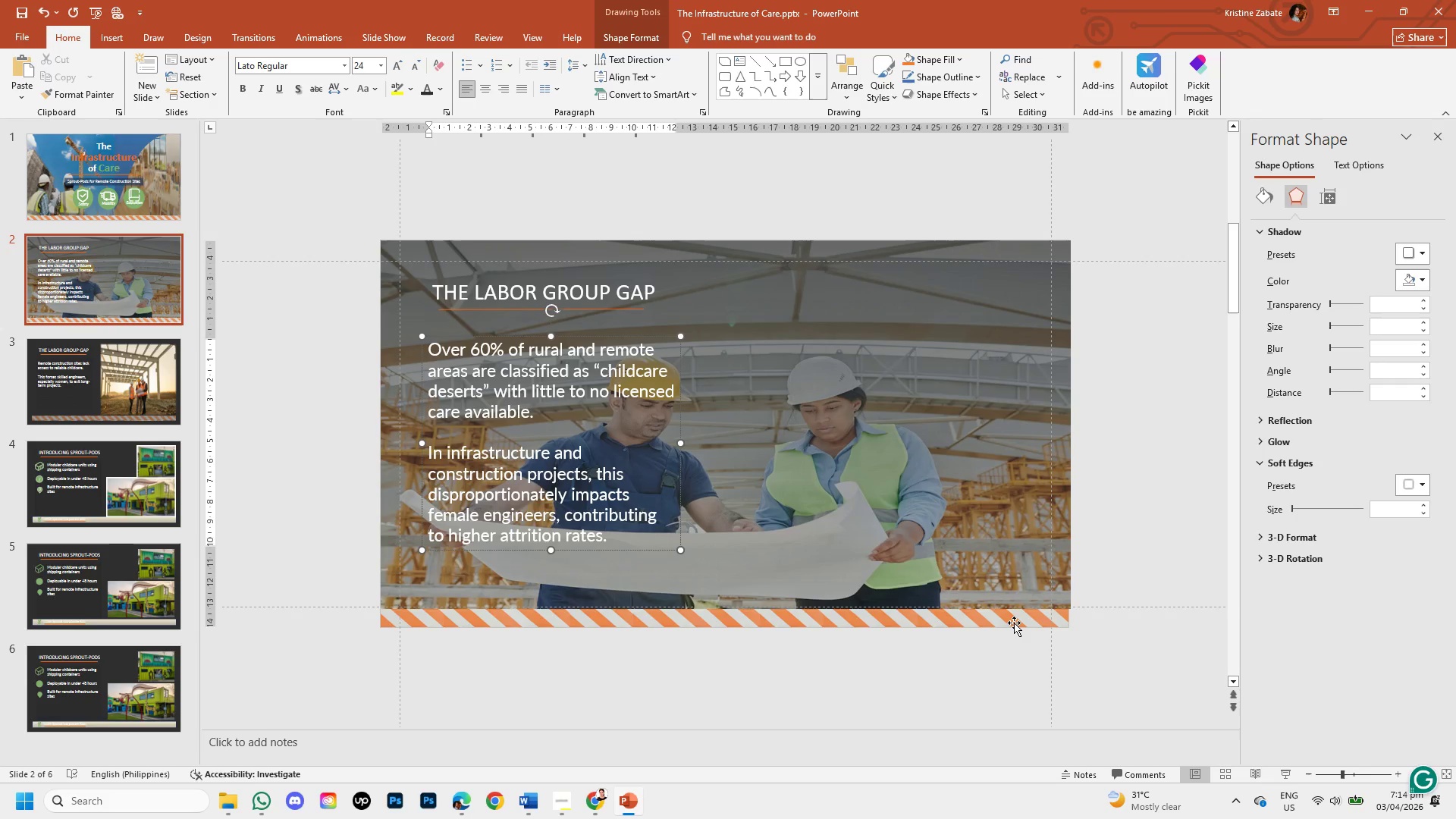 
wait(5.73)
 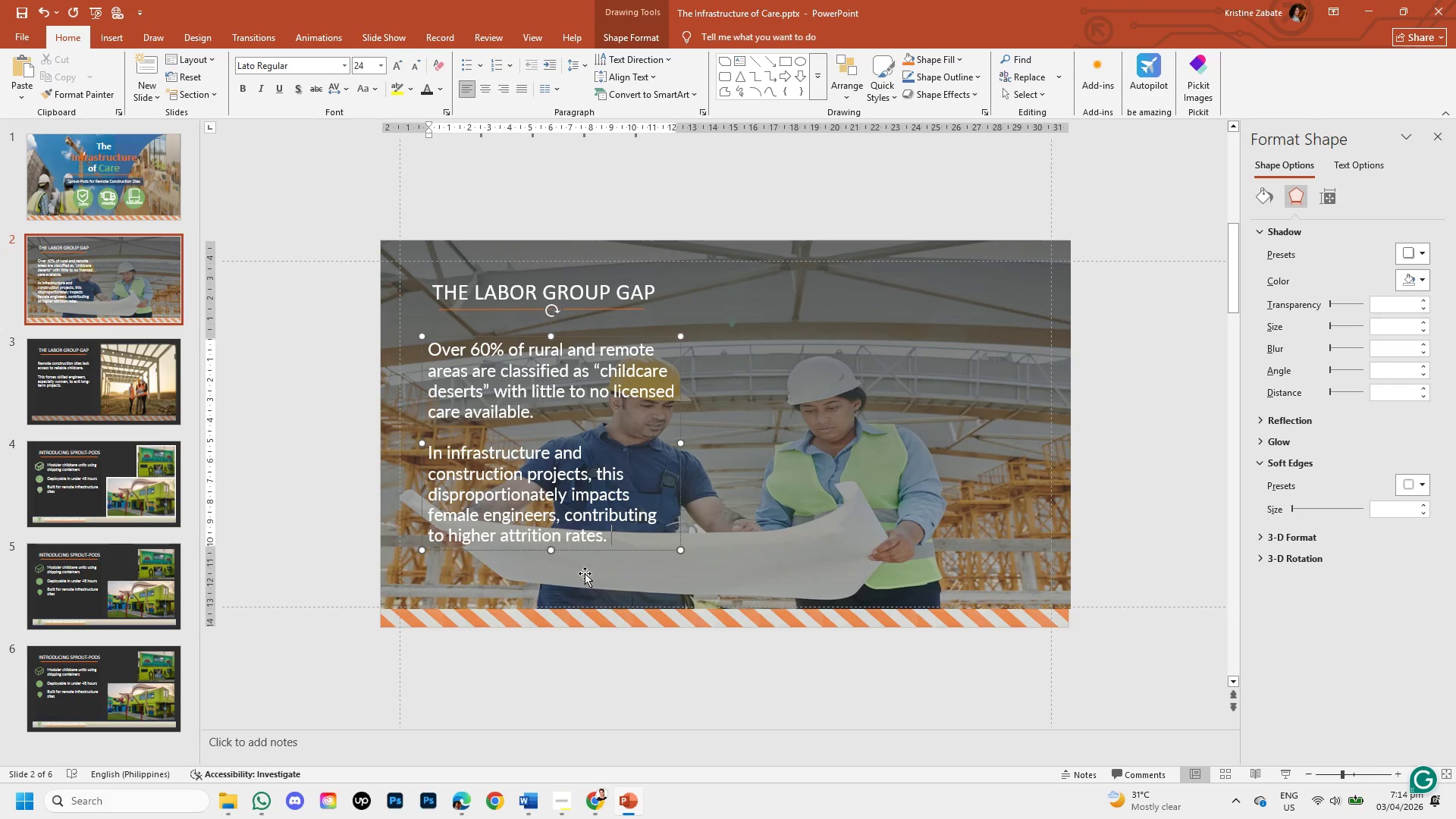 
left_click([738, 723])
 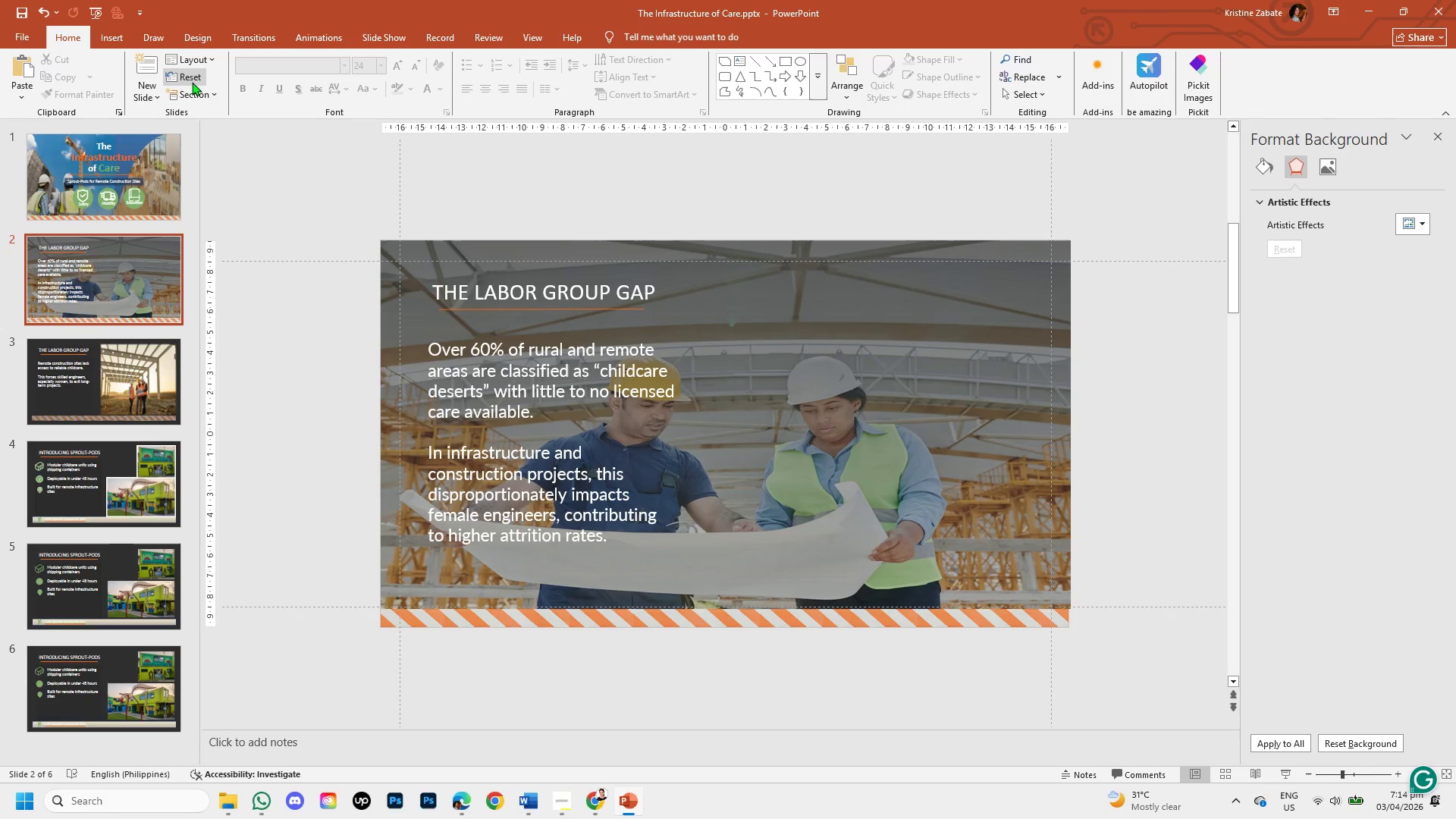 
left_click([114, 37])
 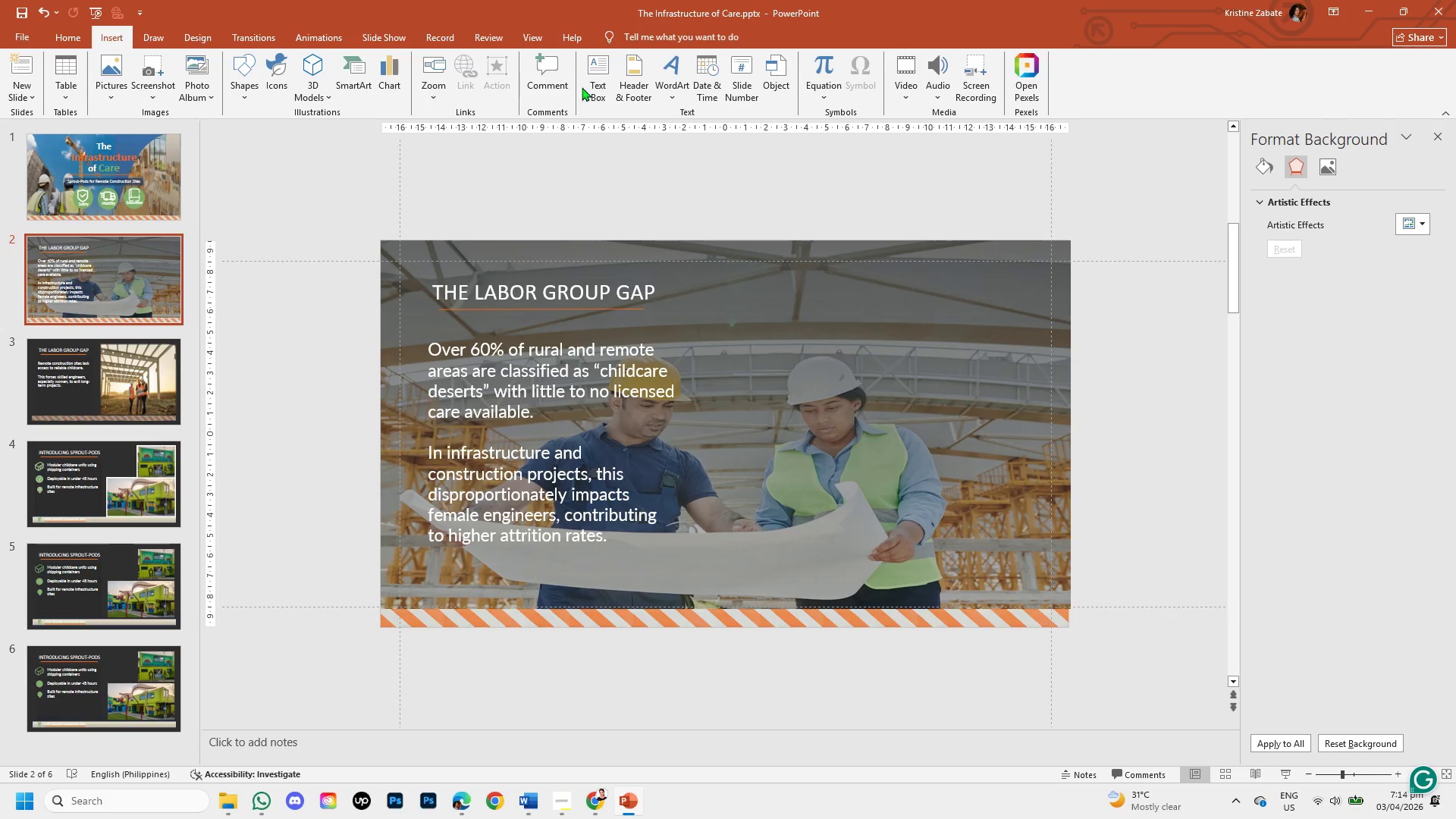 
left_click([597, 87])
 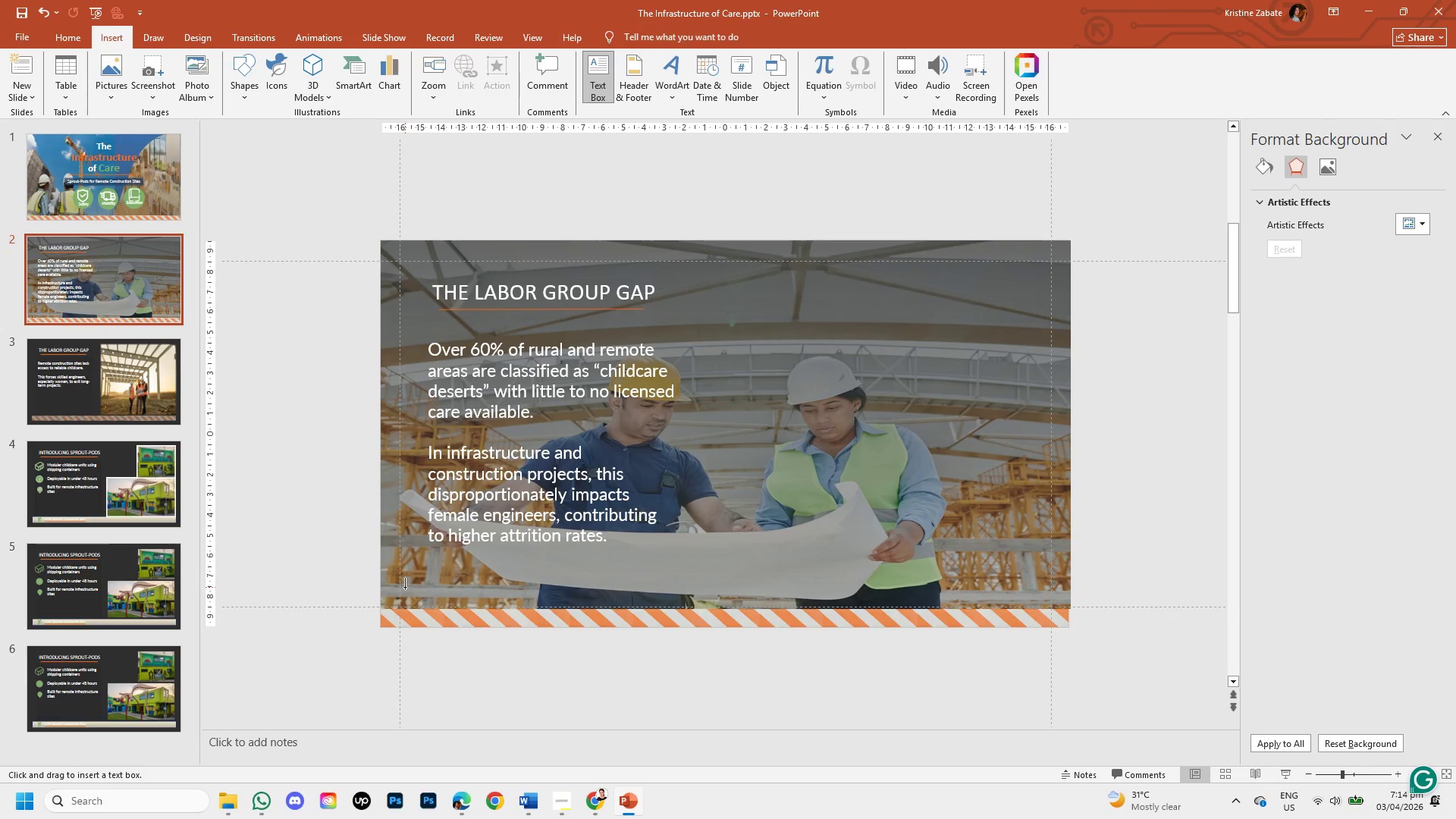 
left_click_drag(start_coordinate=[404, 584], to_coordinate=[689, 603])
 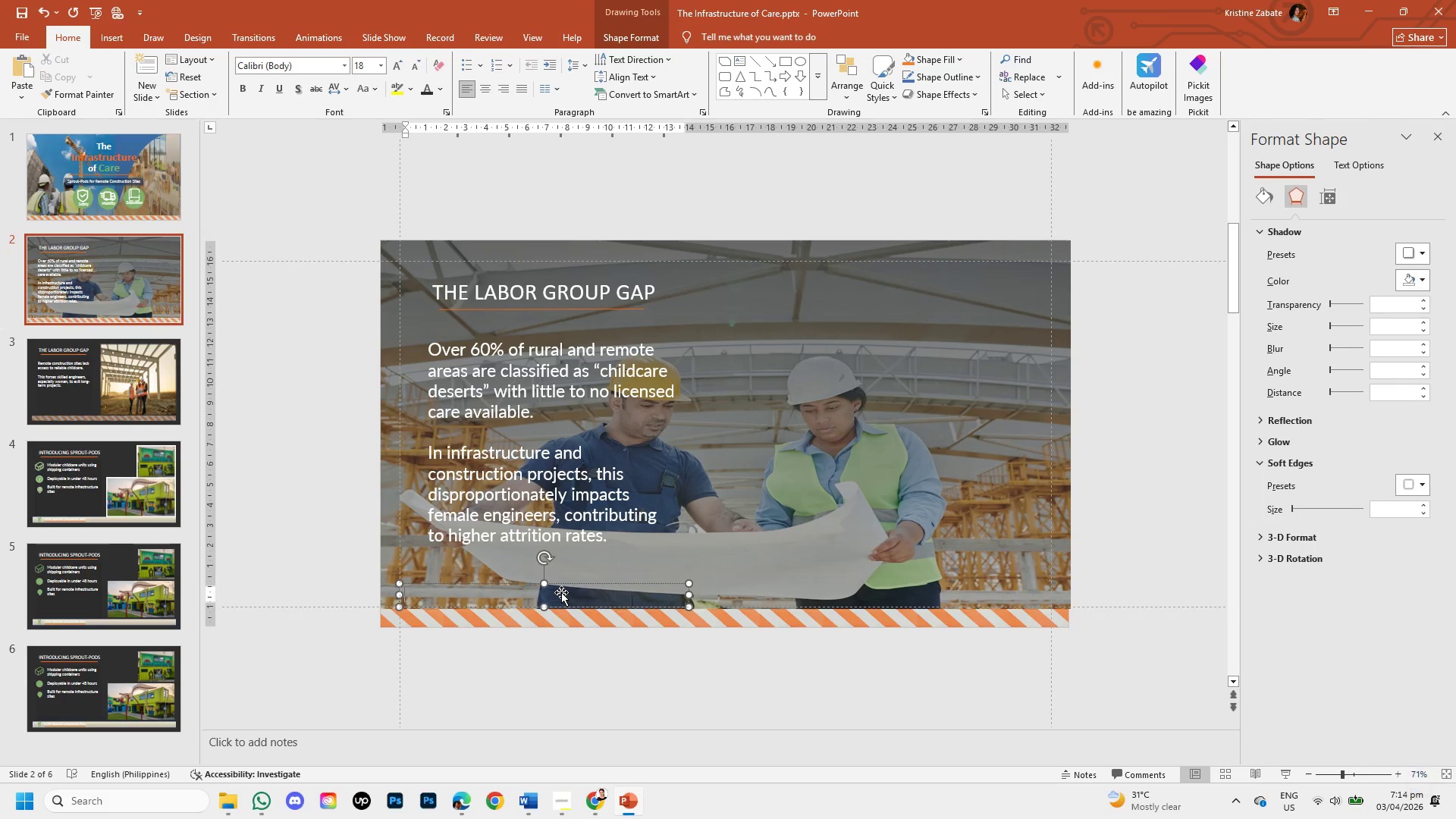 
type(Soure: )
 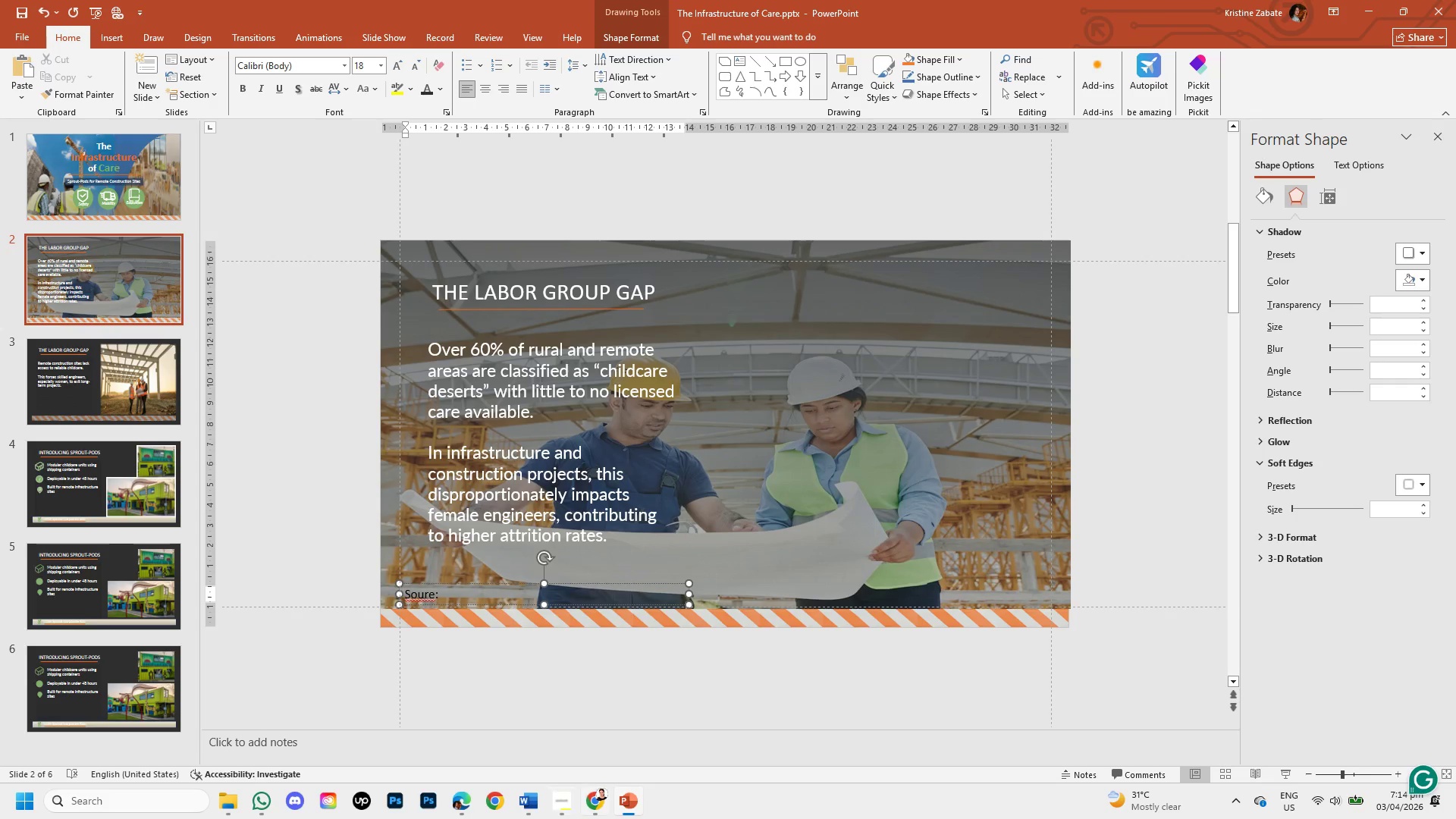 
left_click([601, 799])
 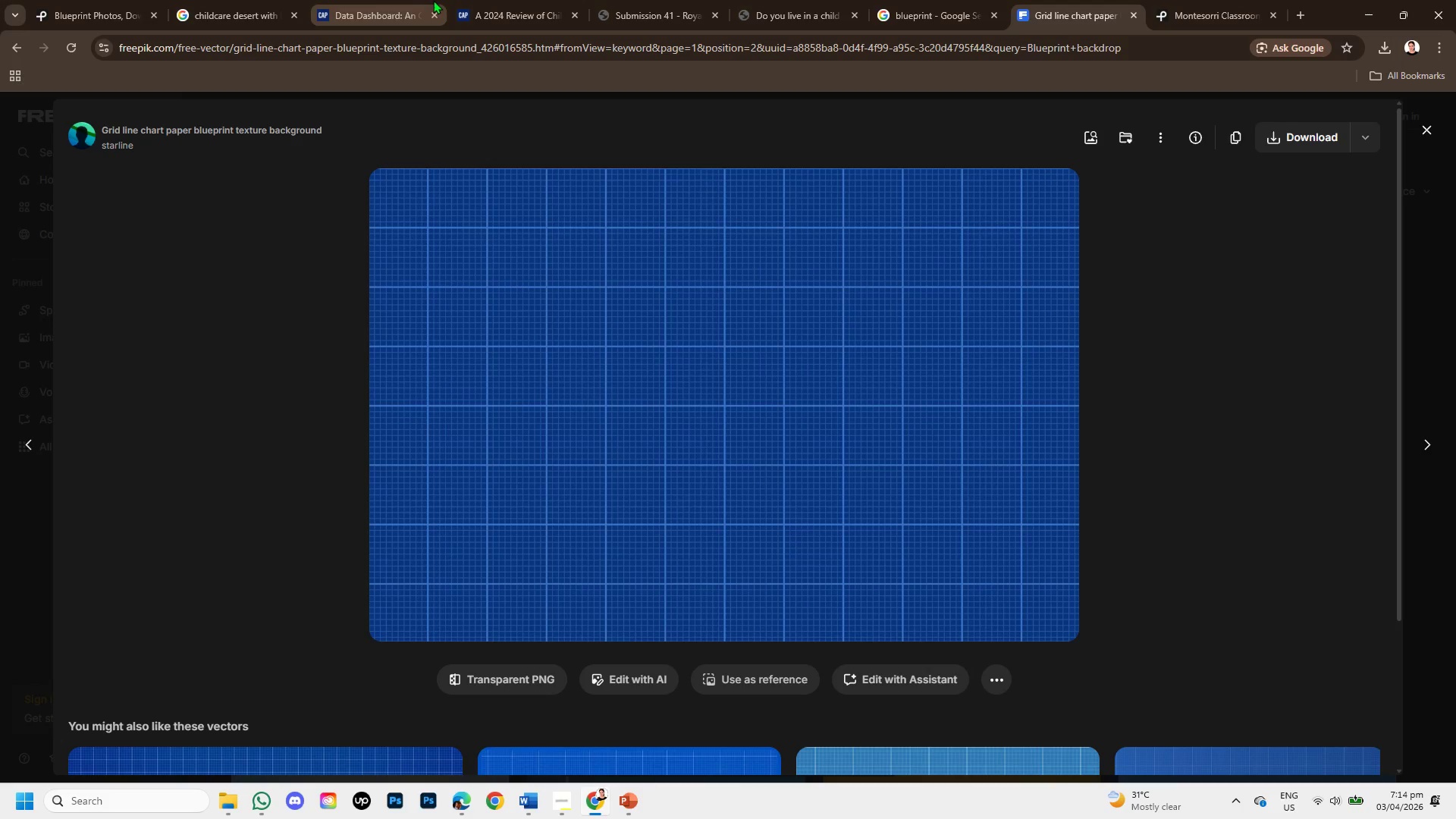 
left_click([492, 8])
 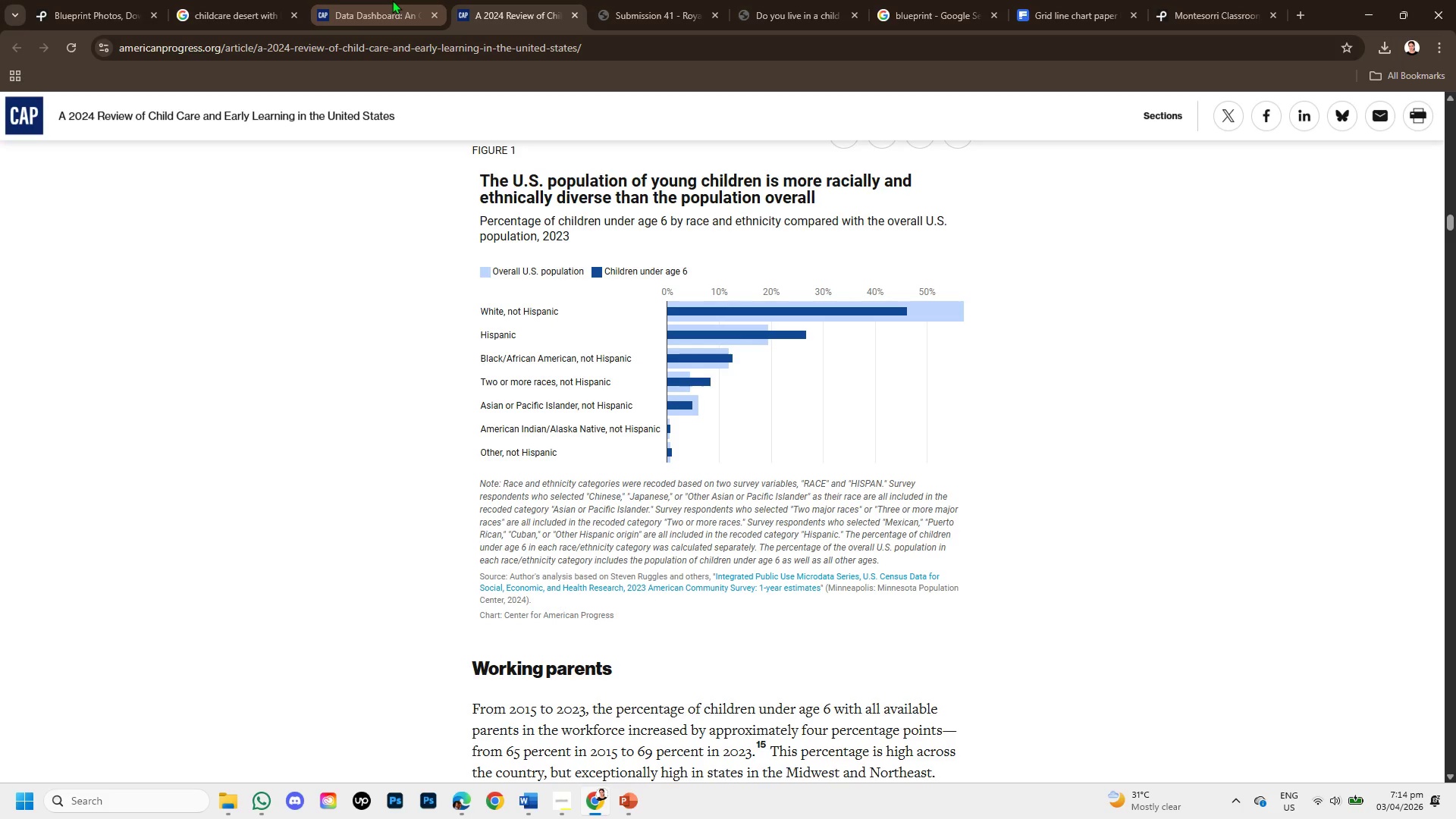 
left_click([392, 0])
 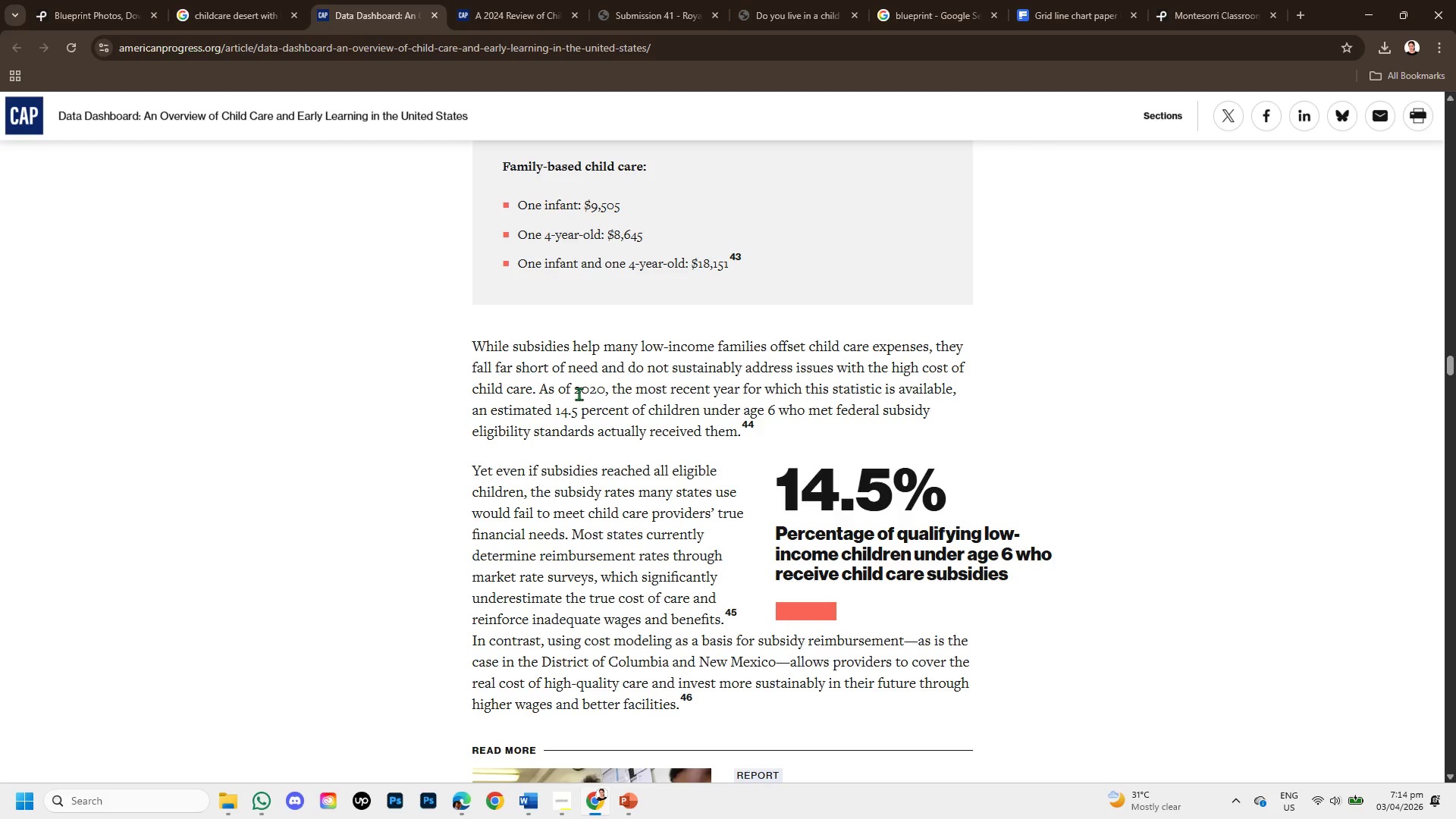 
scroll: coordinate [602, 427], scroll_direction: up, amount: 8.0
 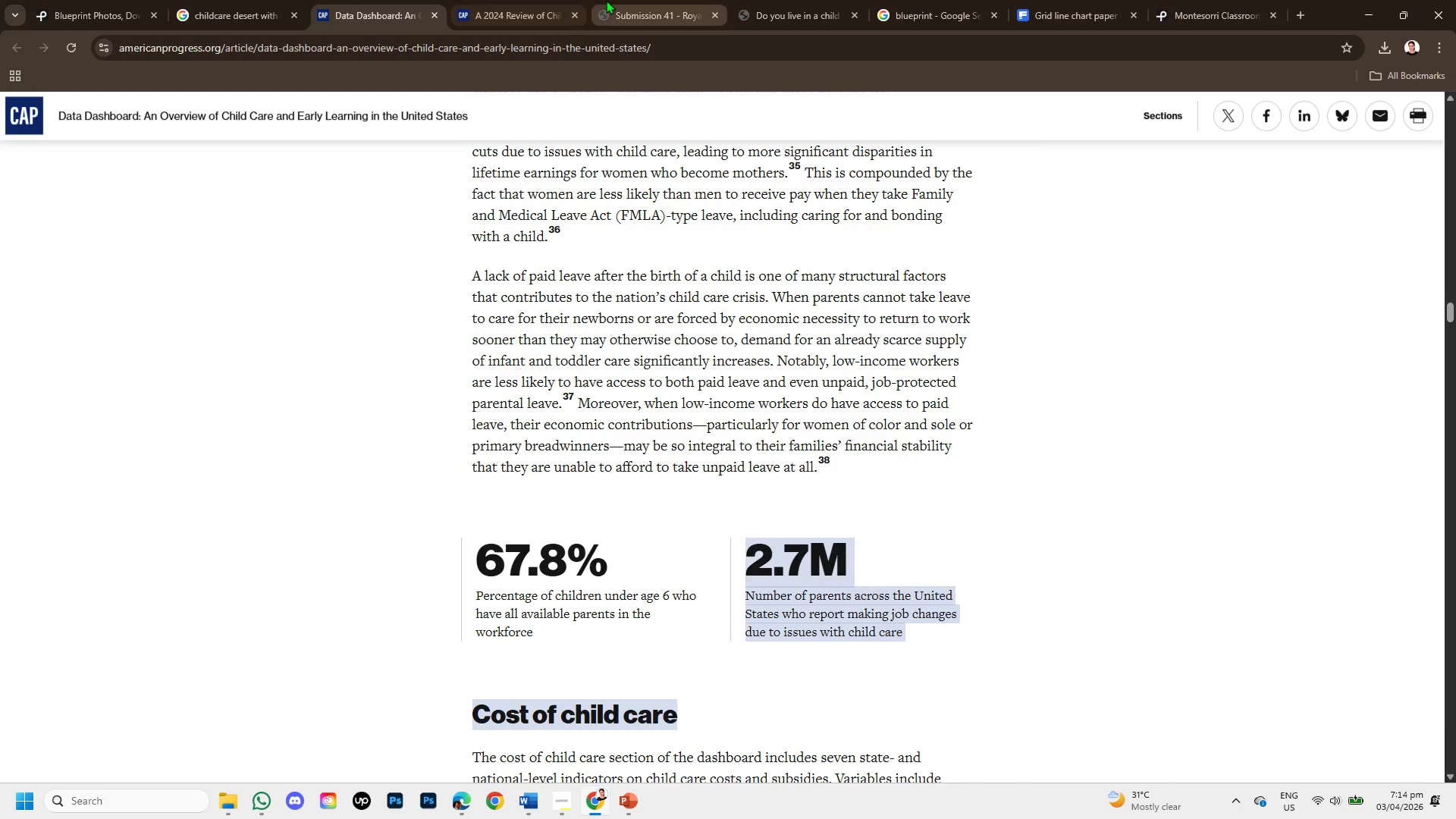 
left_click([606, 0])
 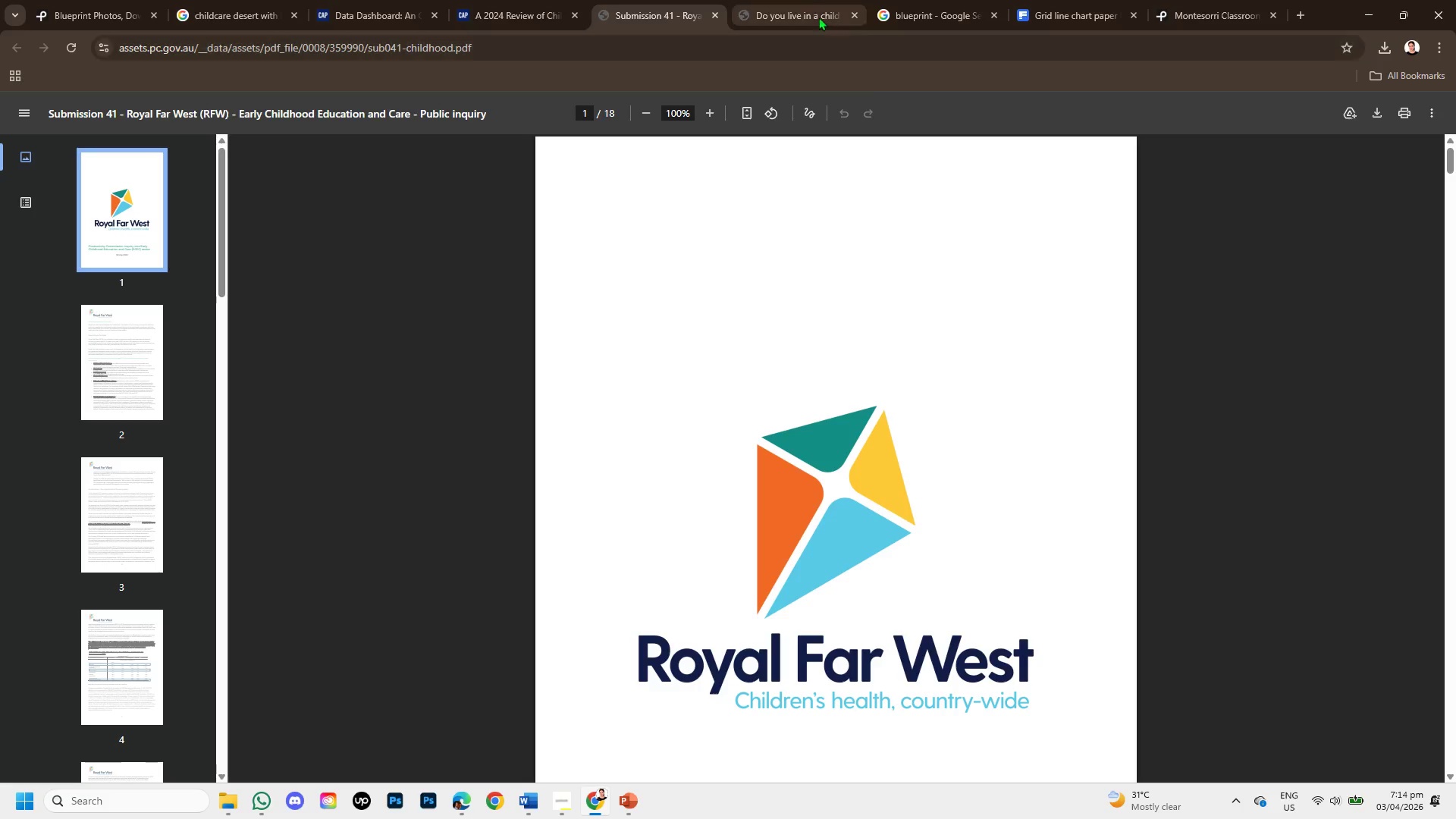 
left_click([796, 0])
 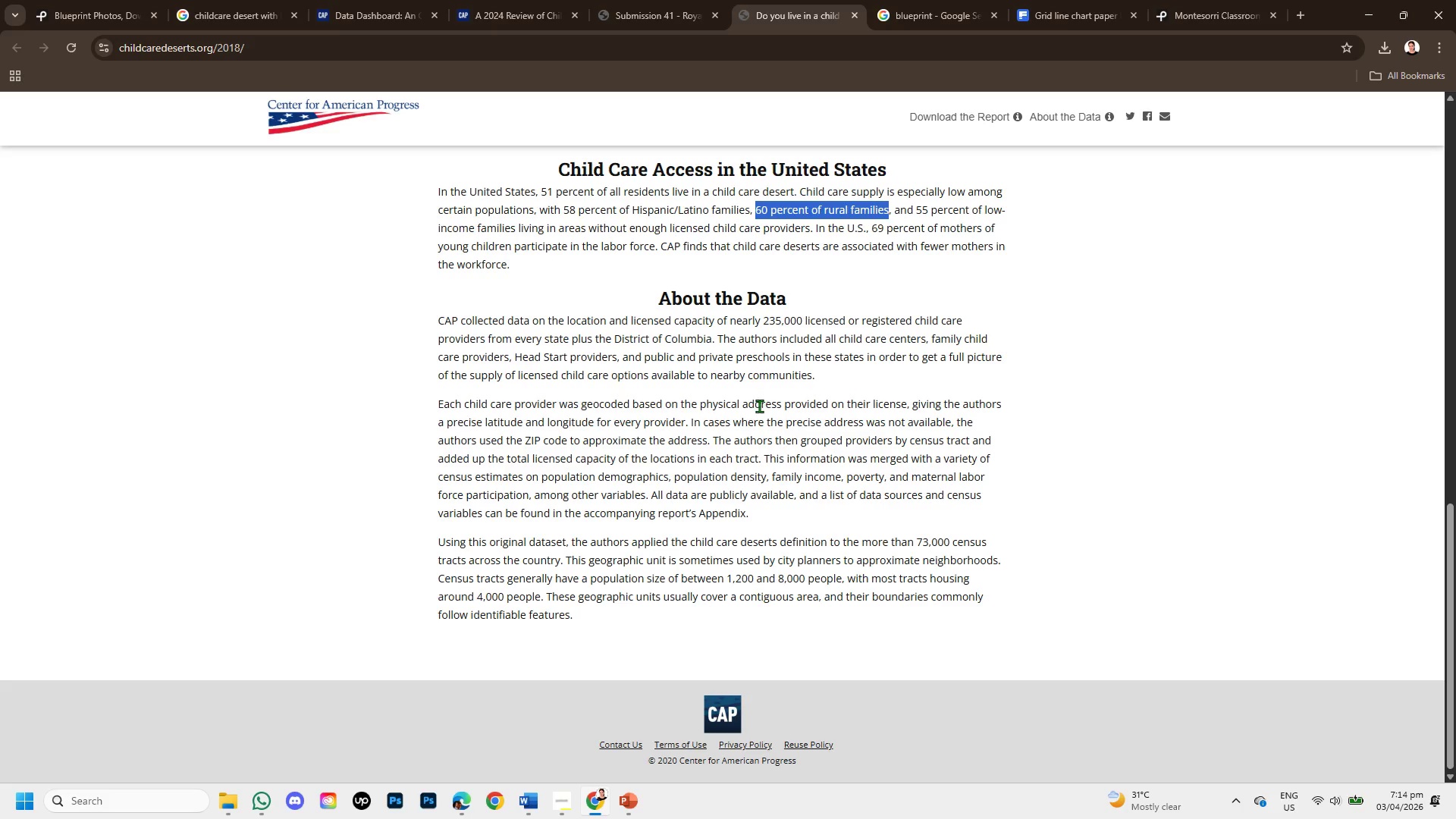 
scroll: coordinate [759, 406], scroll_direction: up, amount: 1.0
 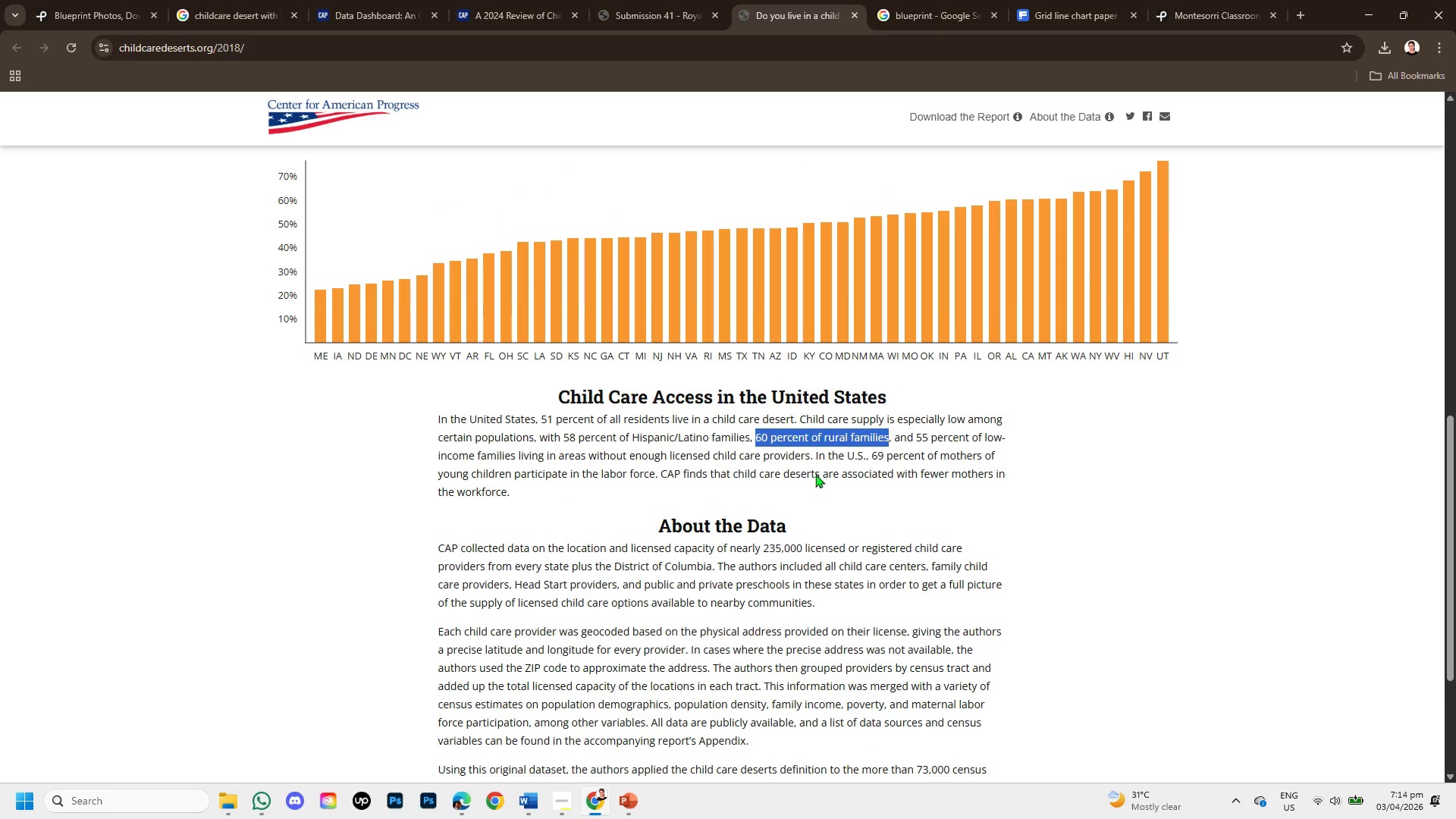 
scroll: coordinate [823, 524], scroll_direction: down, amount: 1.0
 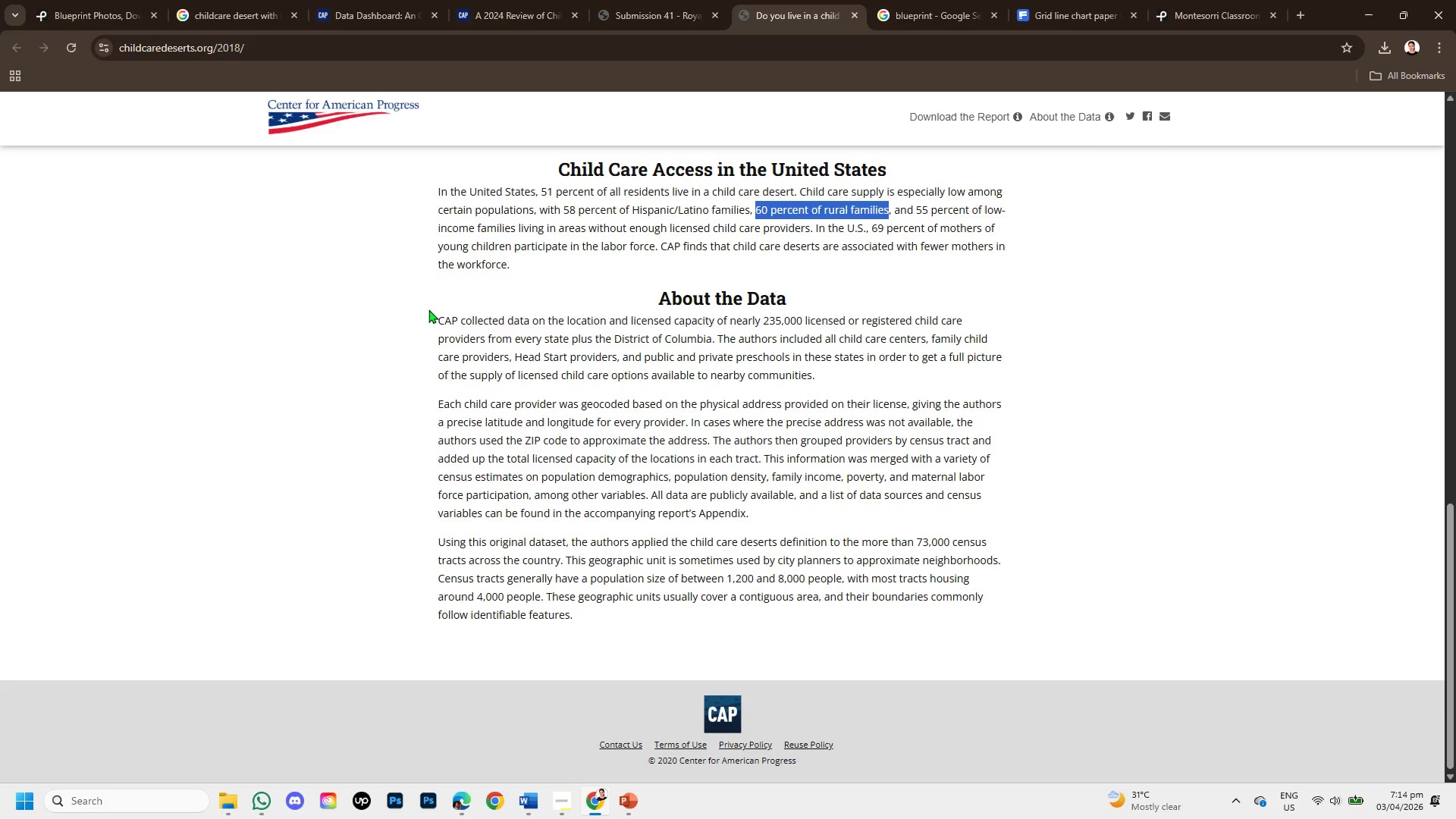 
left_click_drag(start_coordinate=[428, 309], to_coordinate=[825, 391])
 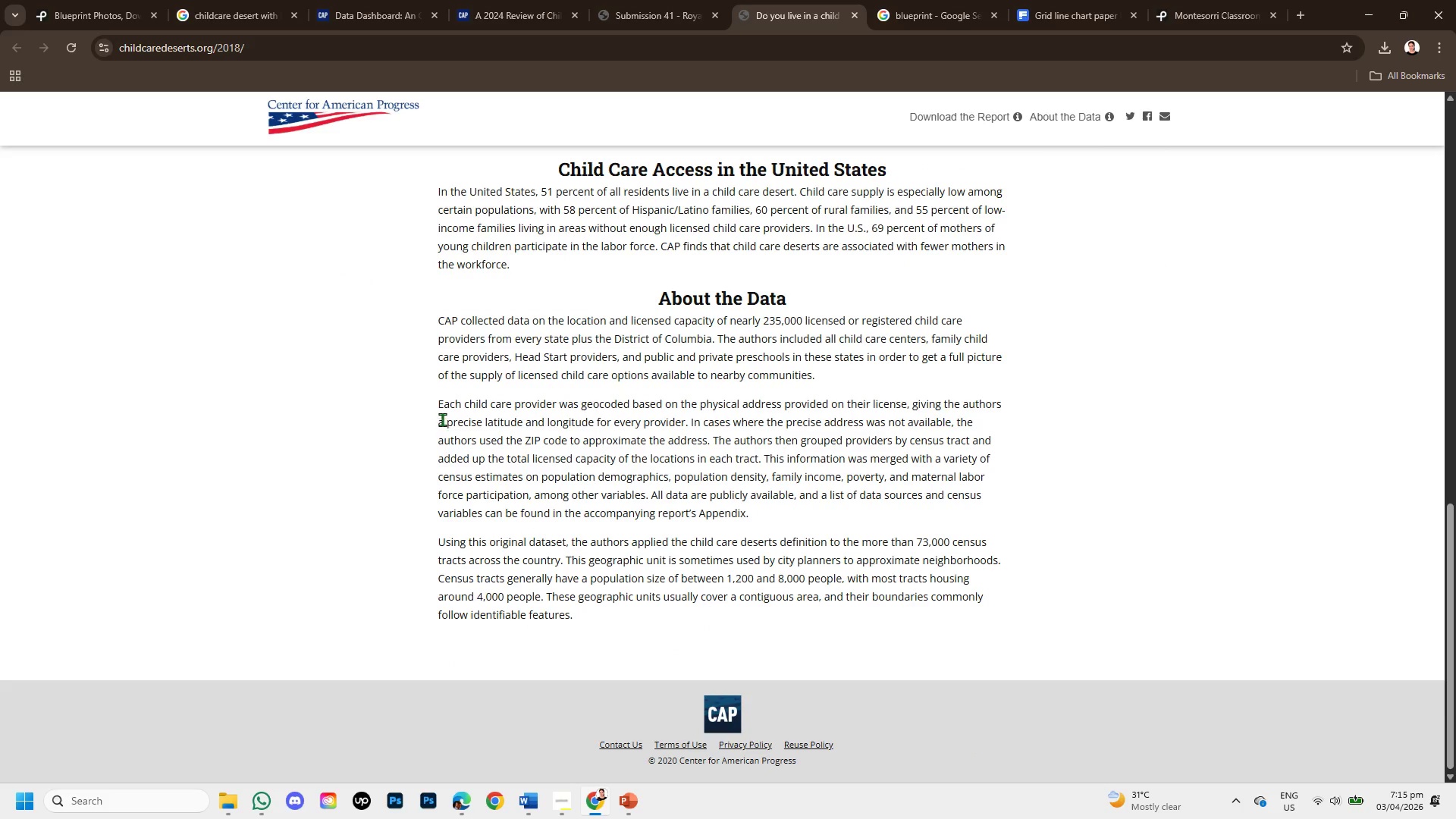 
left_click_drag(start_coordinate=[441, 419], to_coordinate=[827, 516])
 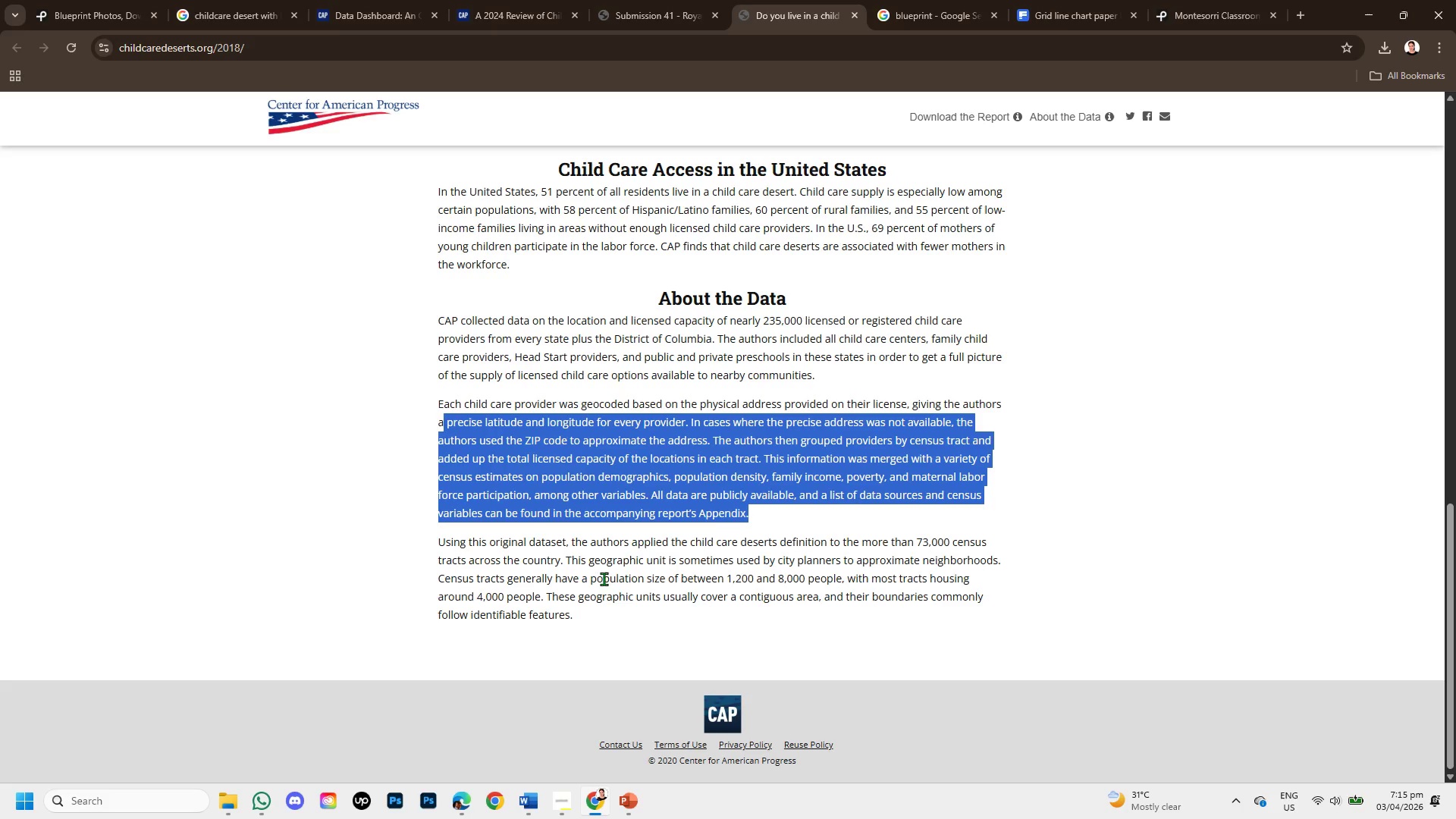 
scroll: coordinate [715, 556], scroll_direction: up, amount: 8.0
 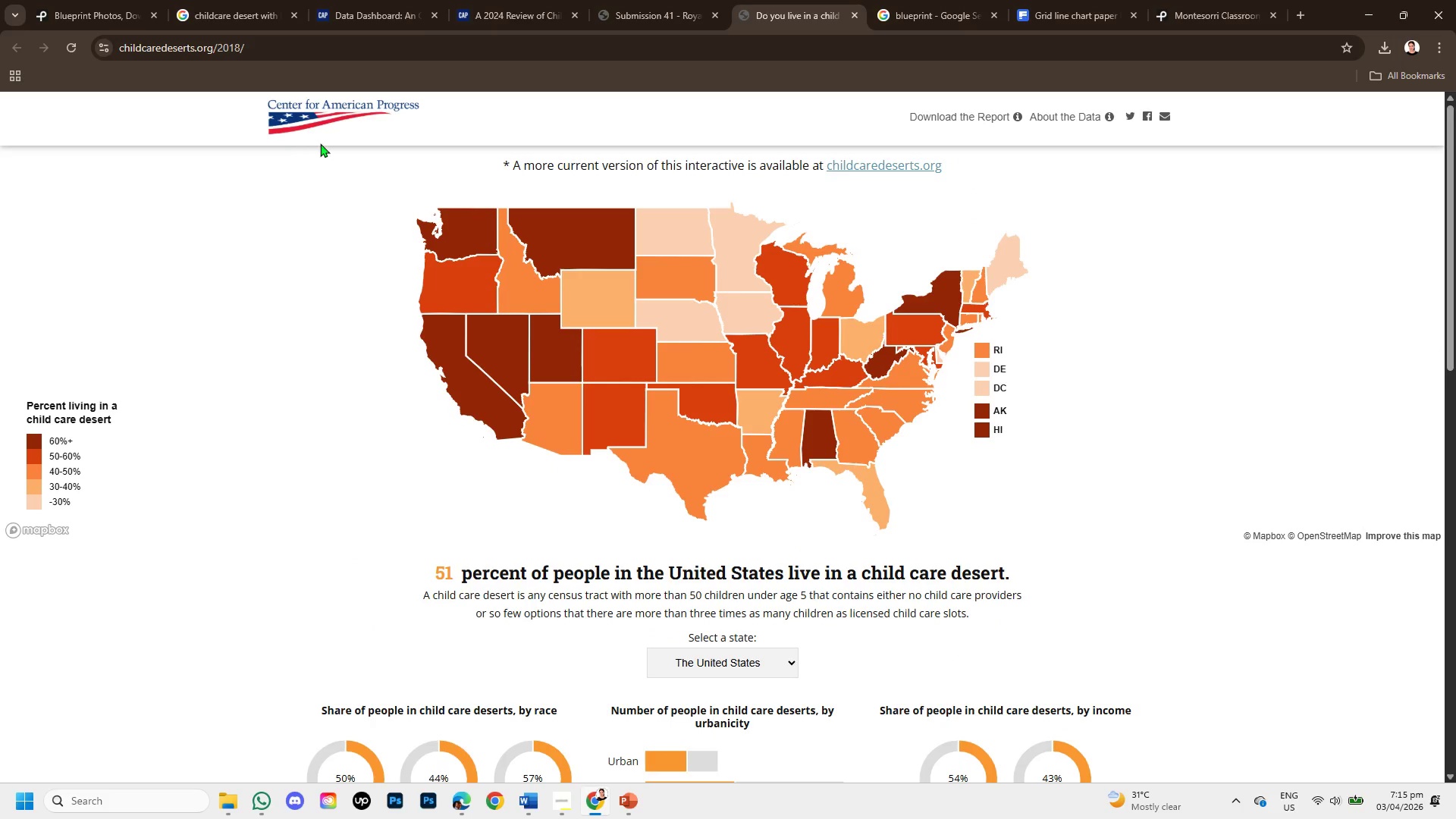 
left_click_drag(start_coordinate=[257, 99], to_coordinate=[437, 111])
 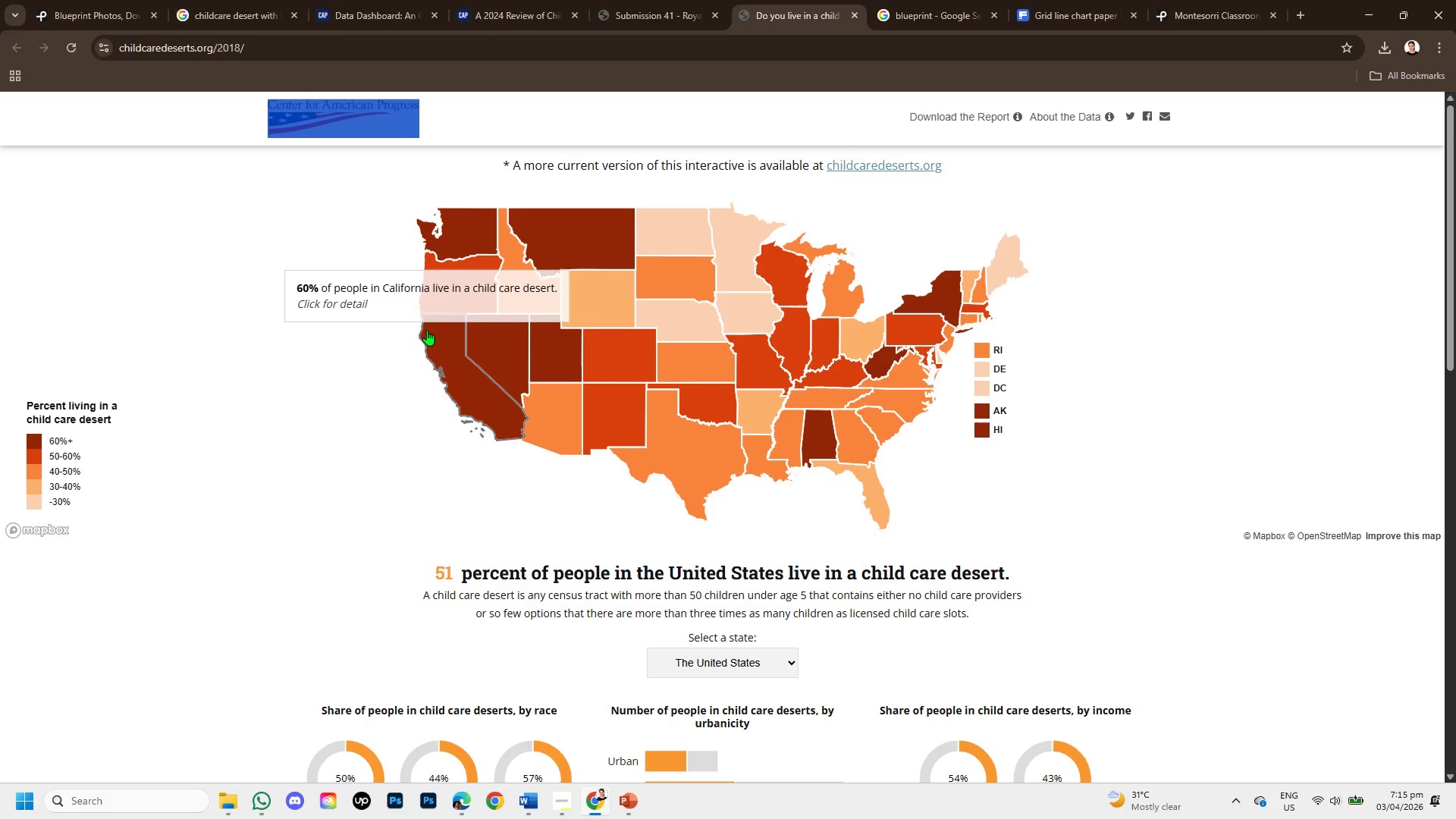 
left_click([427, 330])
 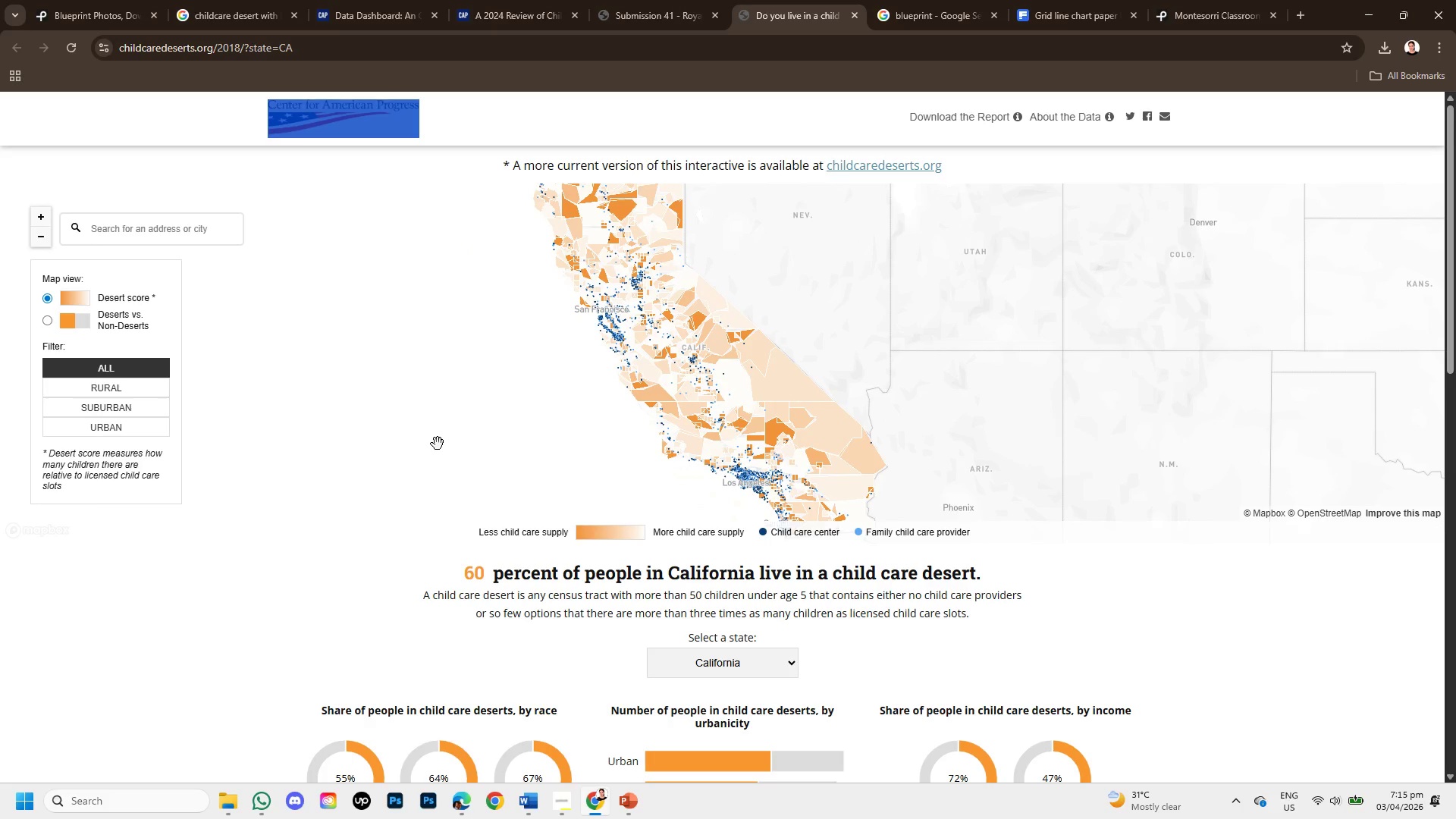 
scroll: coordinate [438, 444], scroll_direction: up, amount: 4.0
 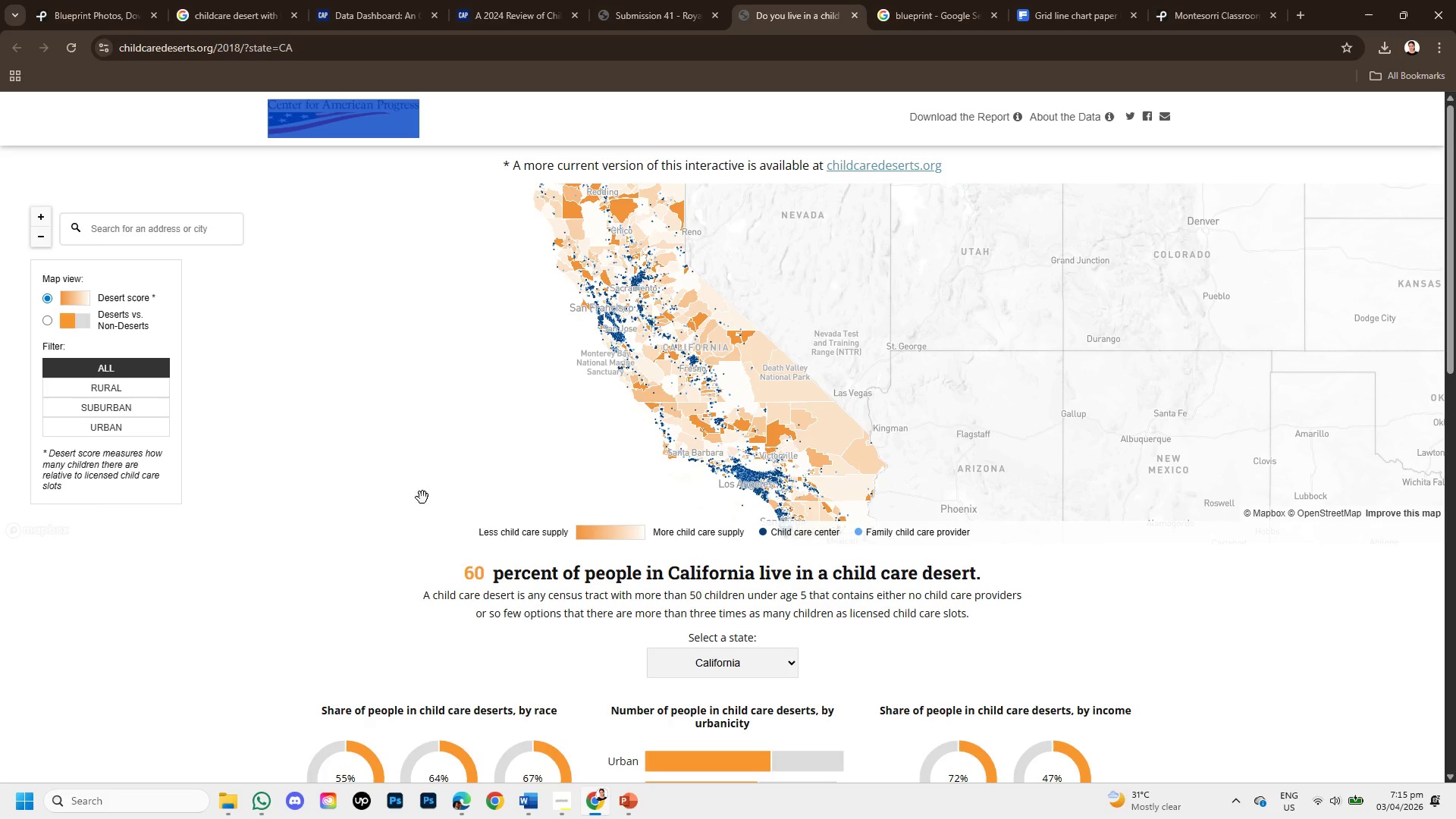 
left_click([592, 622])
 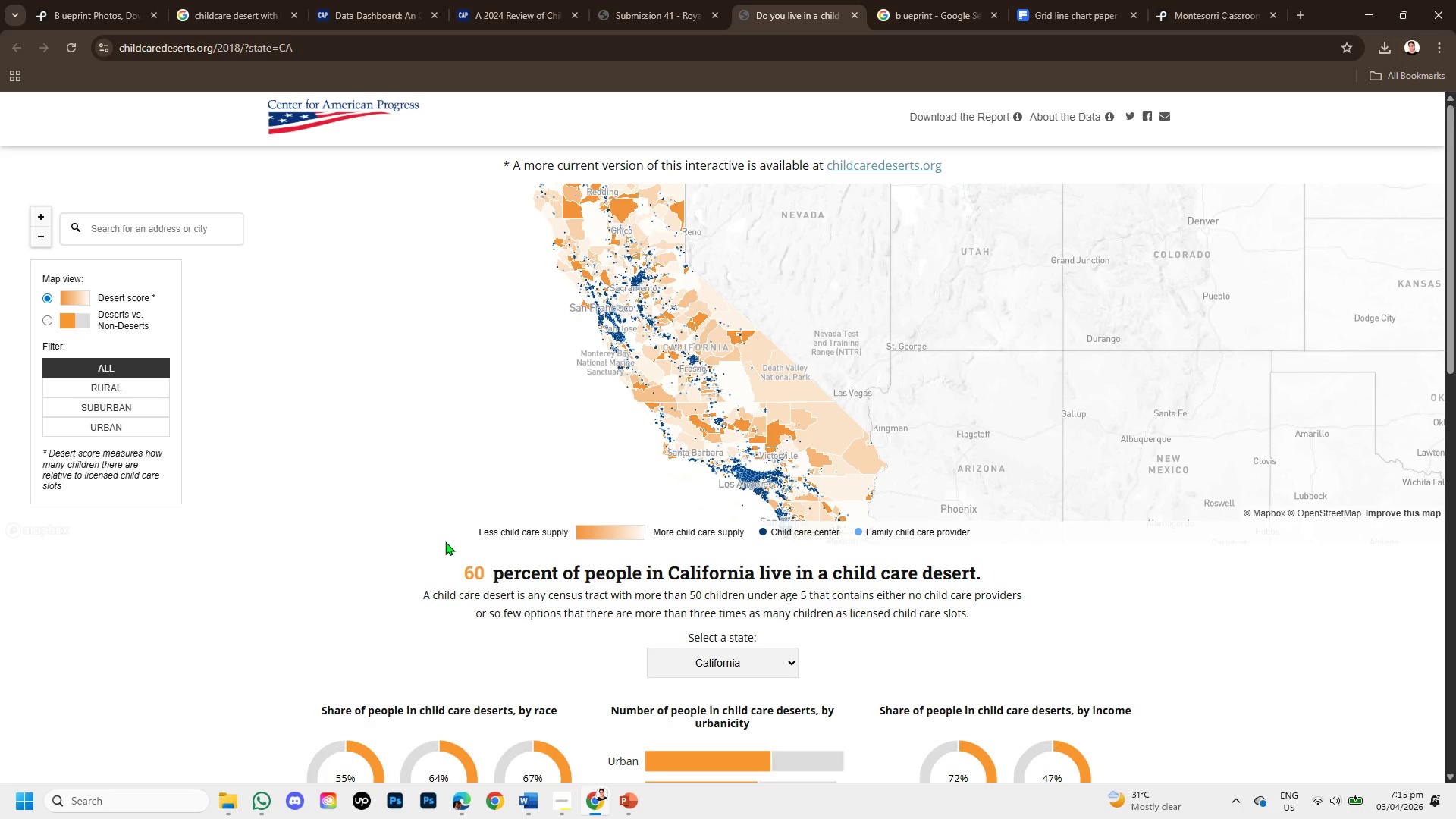 
scroll: coordinate [460, 477], scroll_direction: up, amount: 5.0
 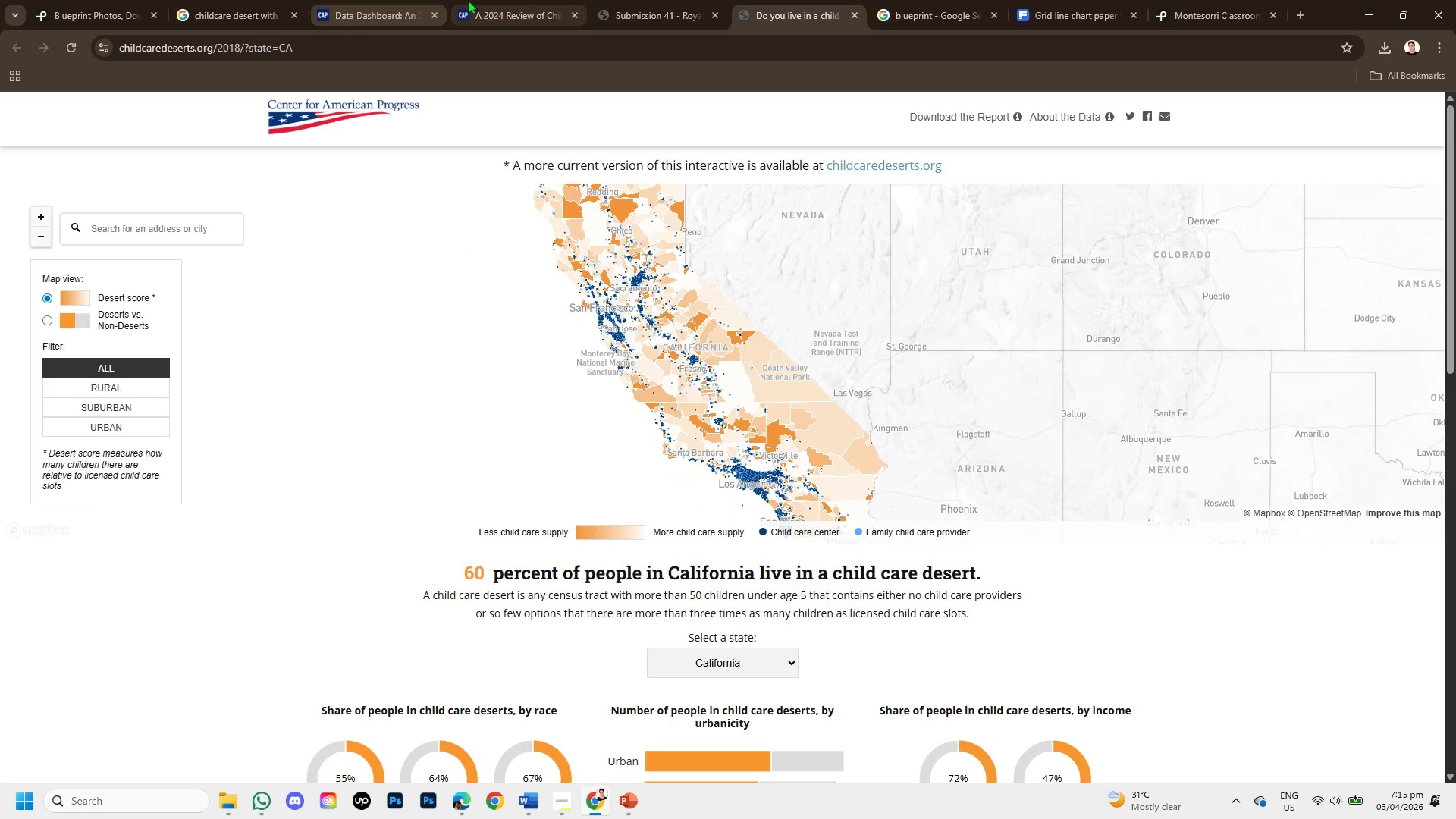 
left_click([344, 0])
 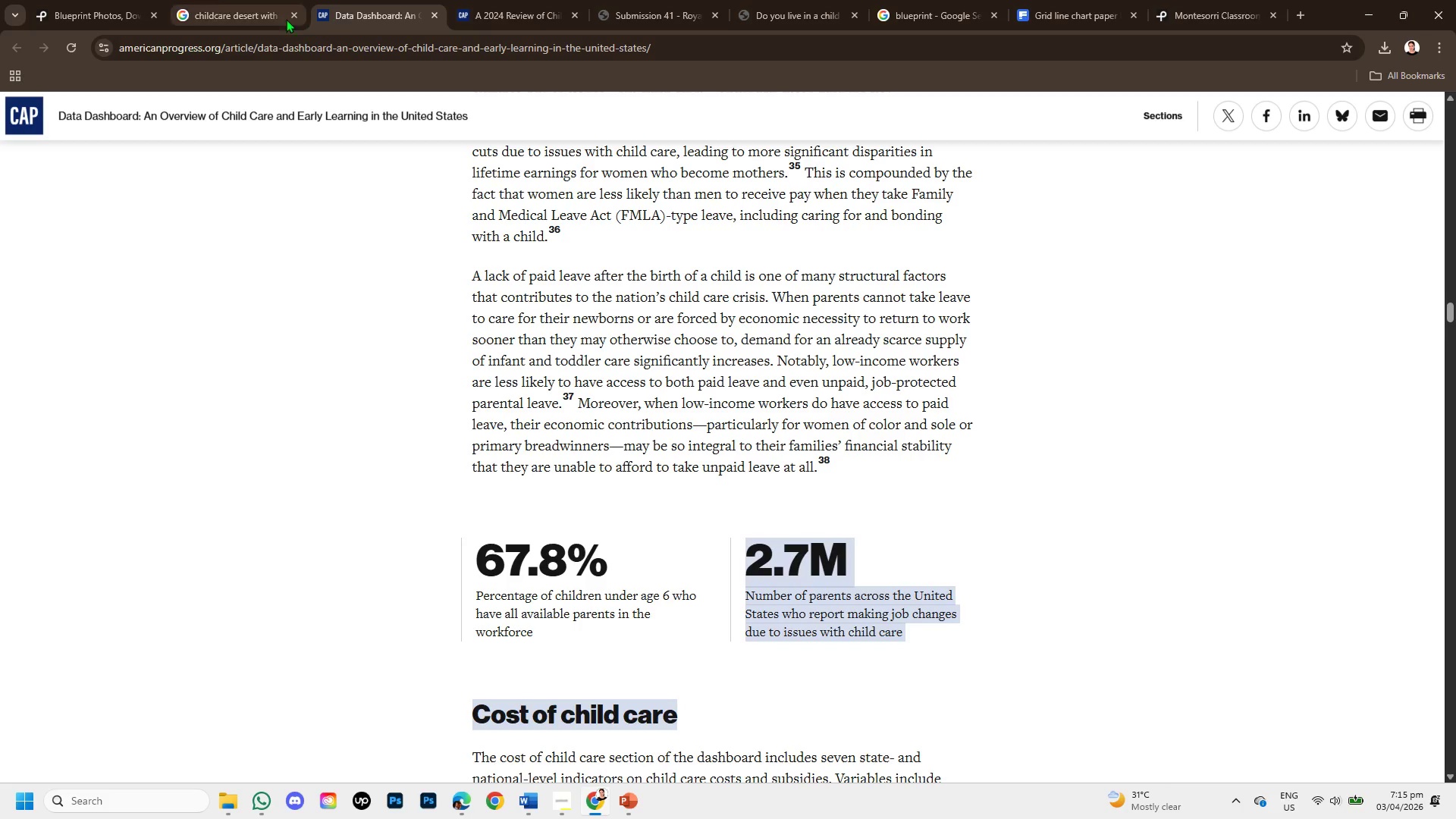 
left_click([217, 0])
 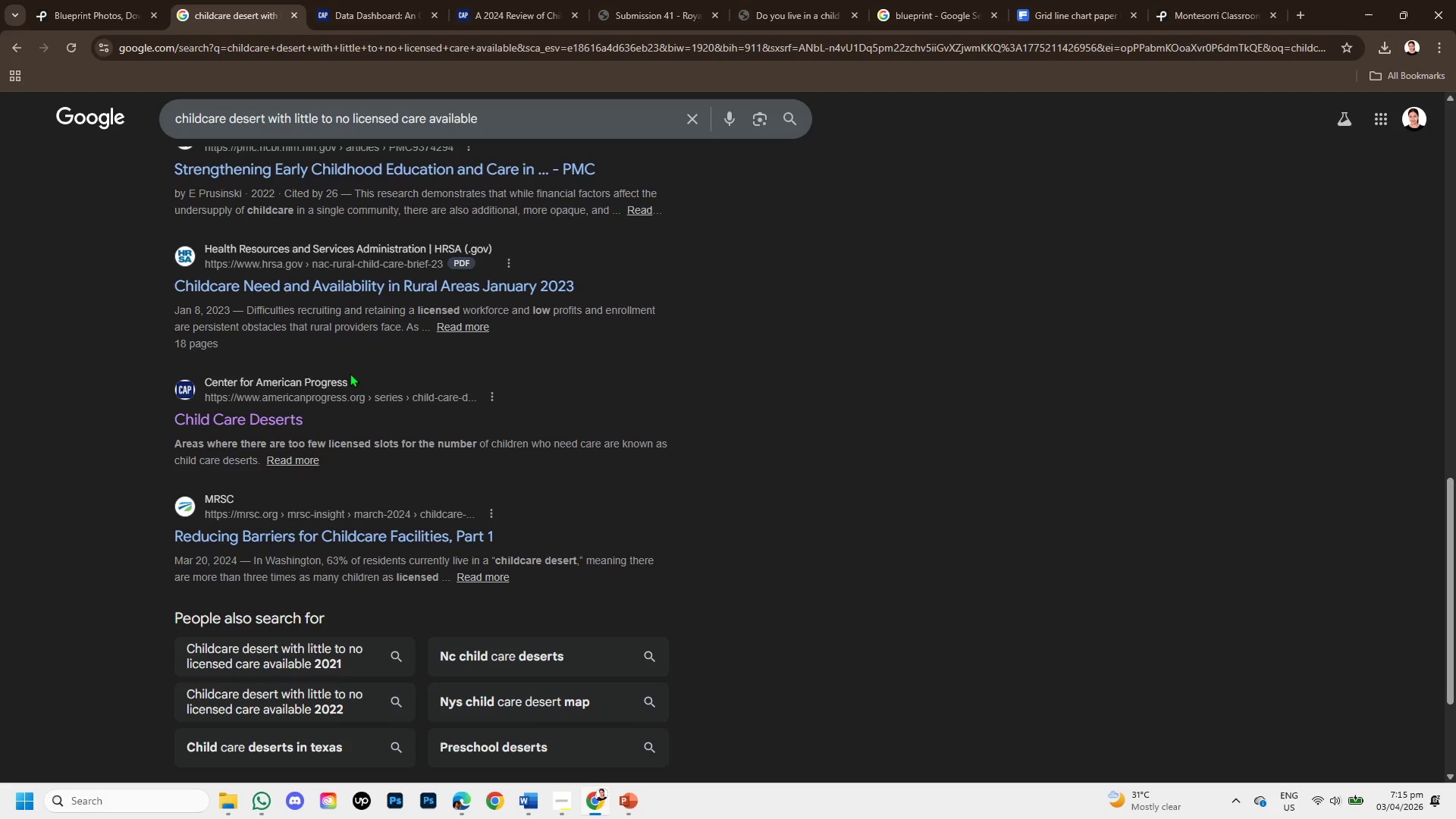 
left_click_drag(start_coordinate=[353, 378], to_coordinate=[328, 379])
 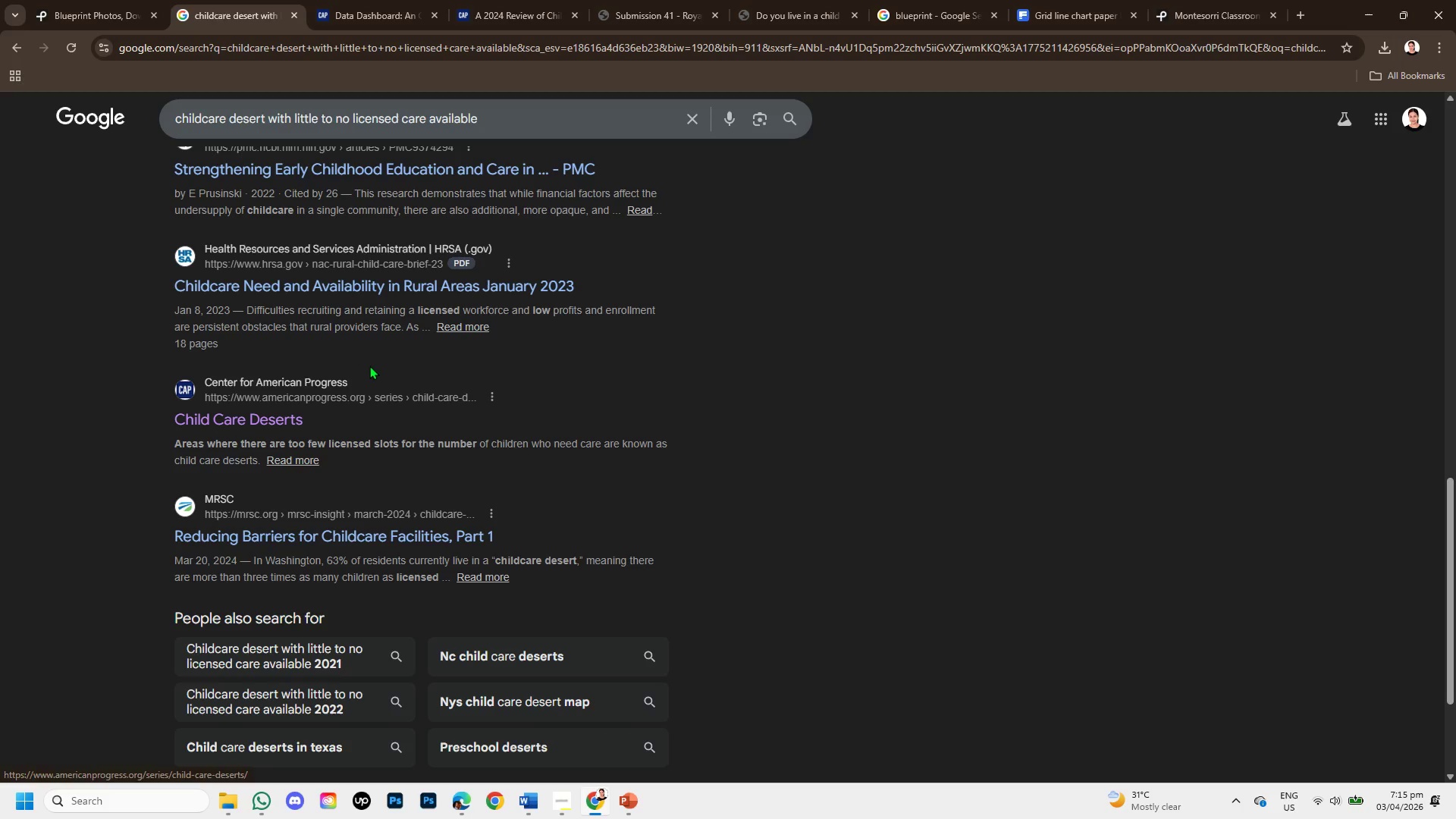 
left_click_drag(start_coordinate=[369, 366], to_coordinate=[353, 379])
 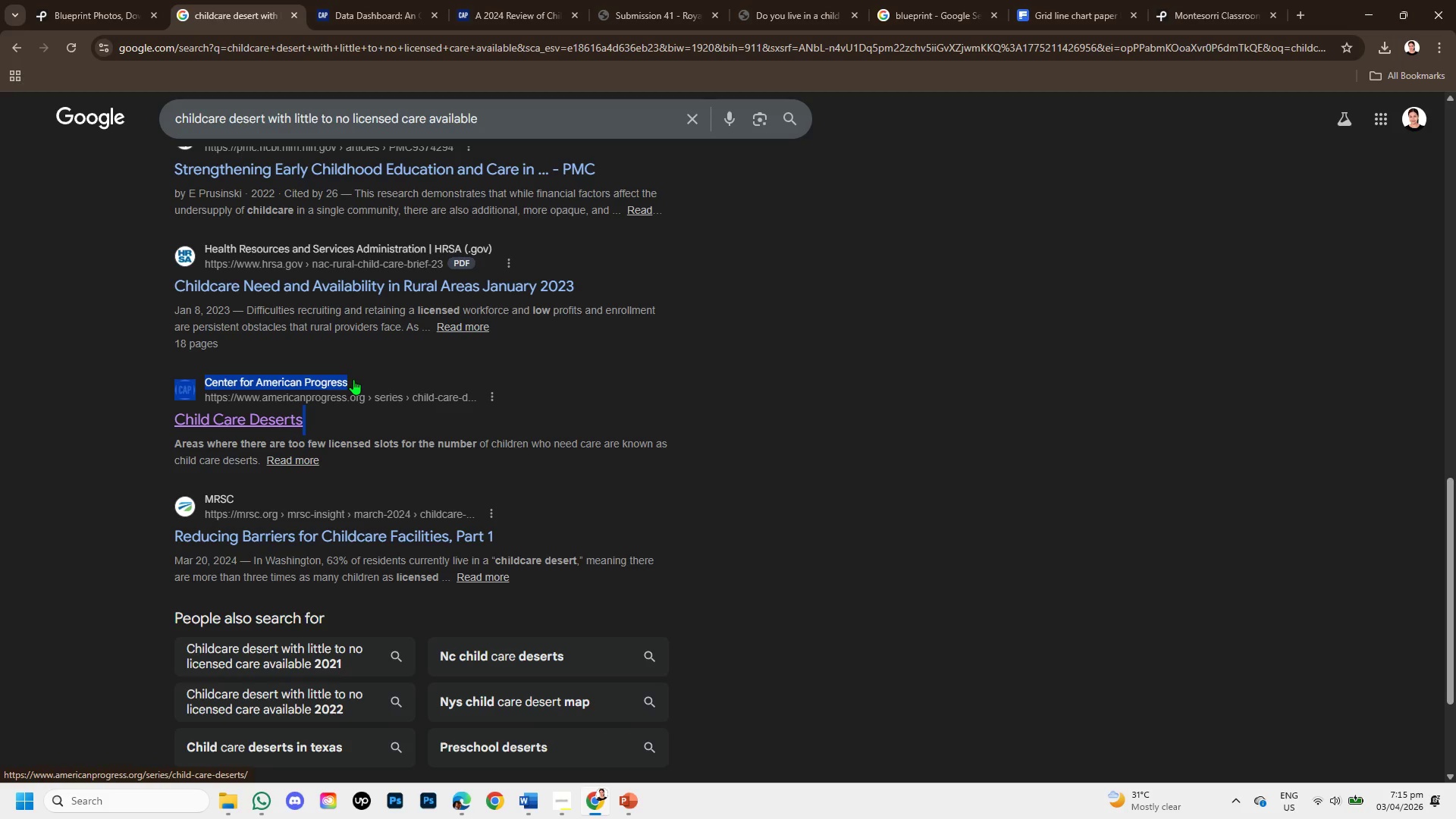 
key(Control+C)
 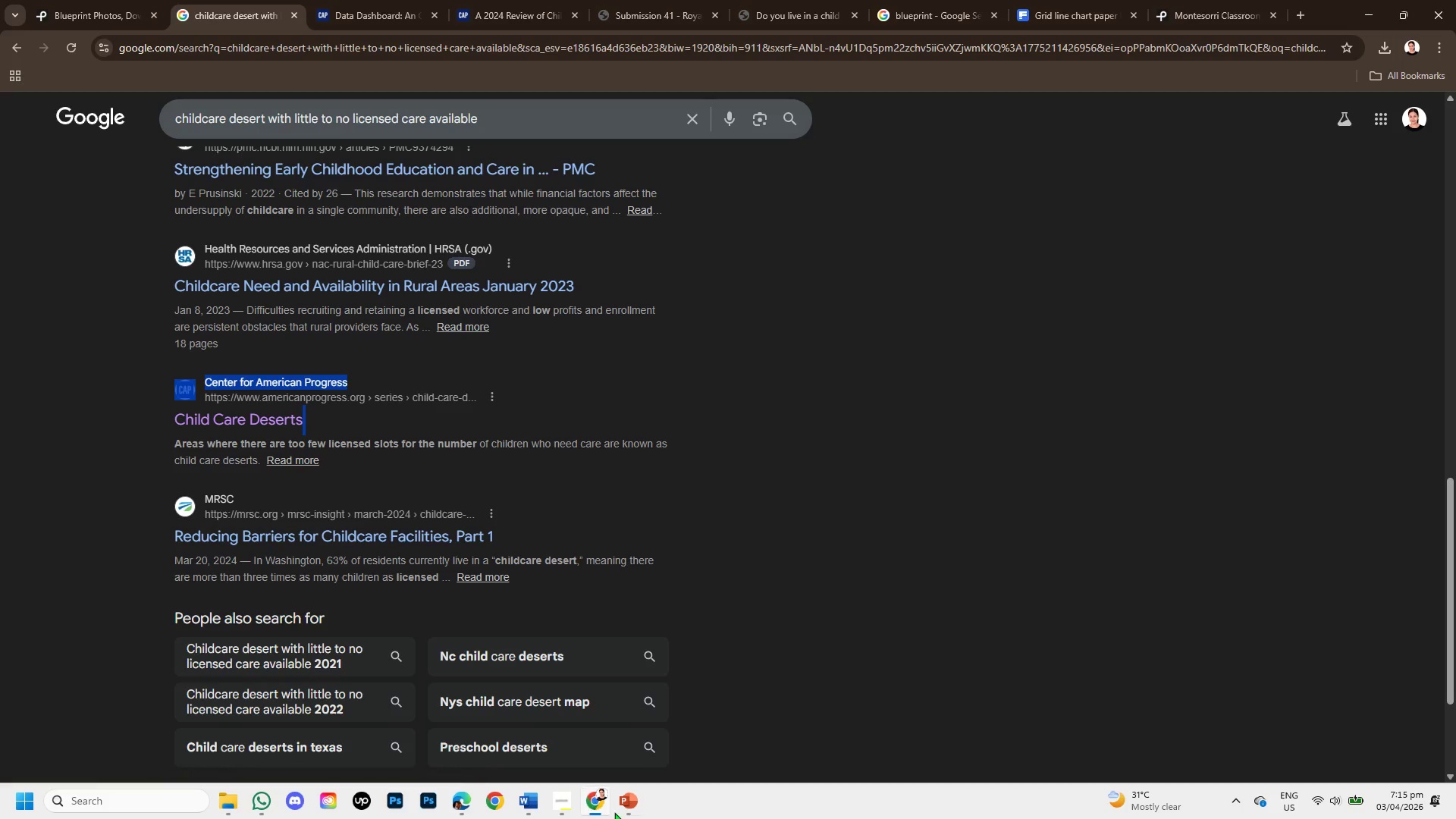 
left_click([631, 802])
 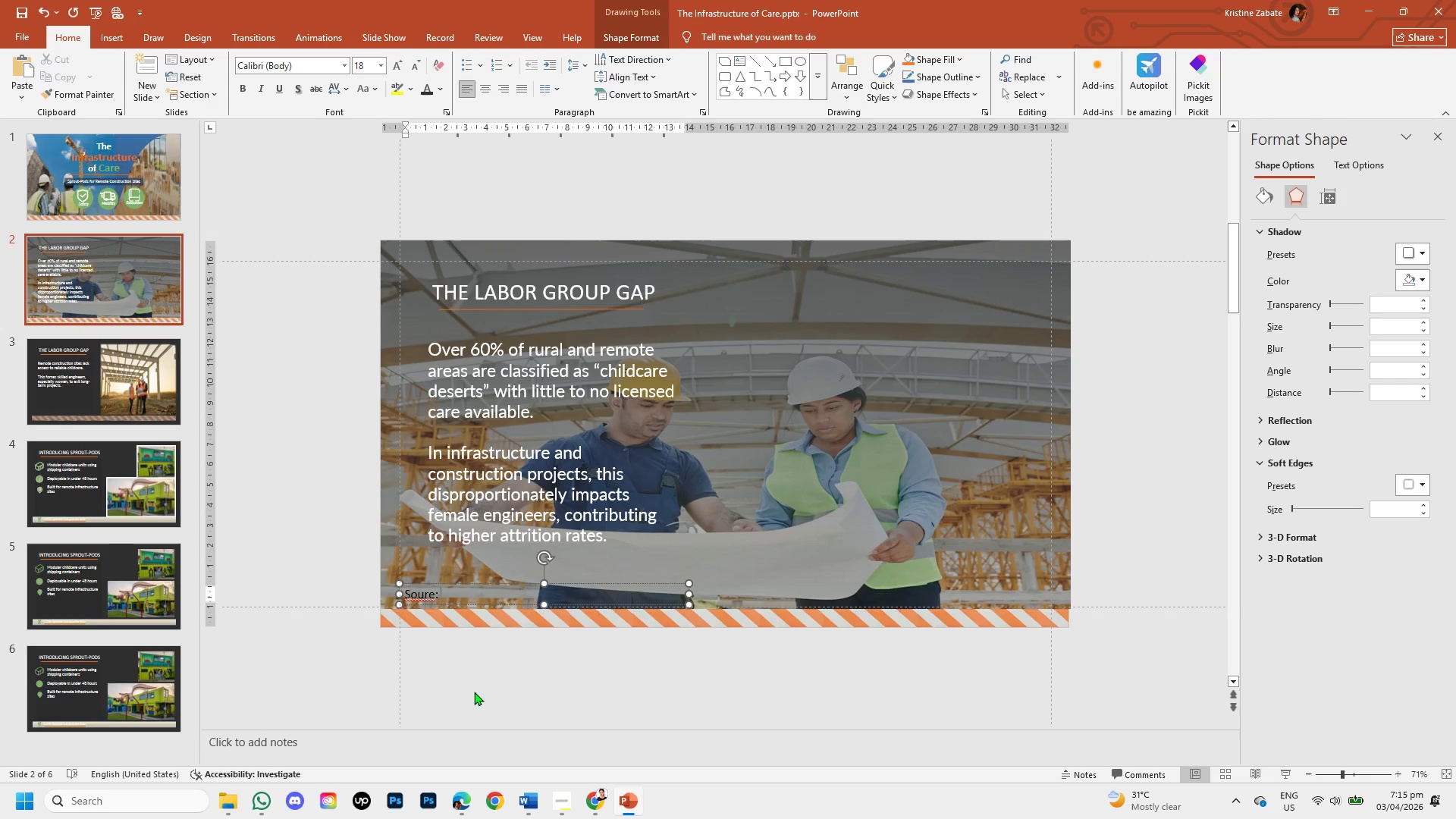 
key(Control+V)
 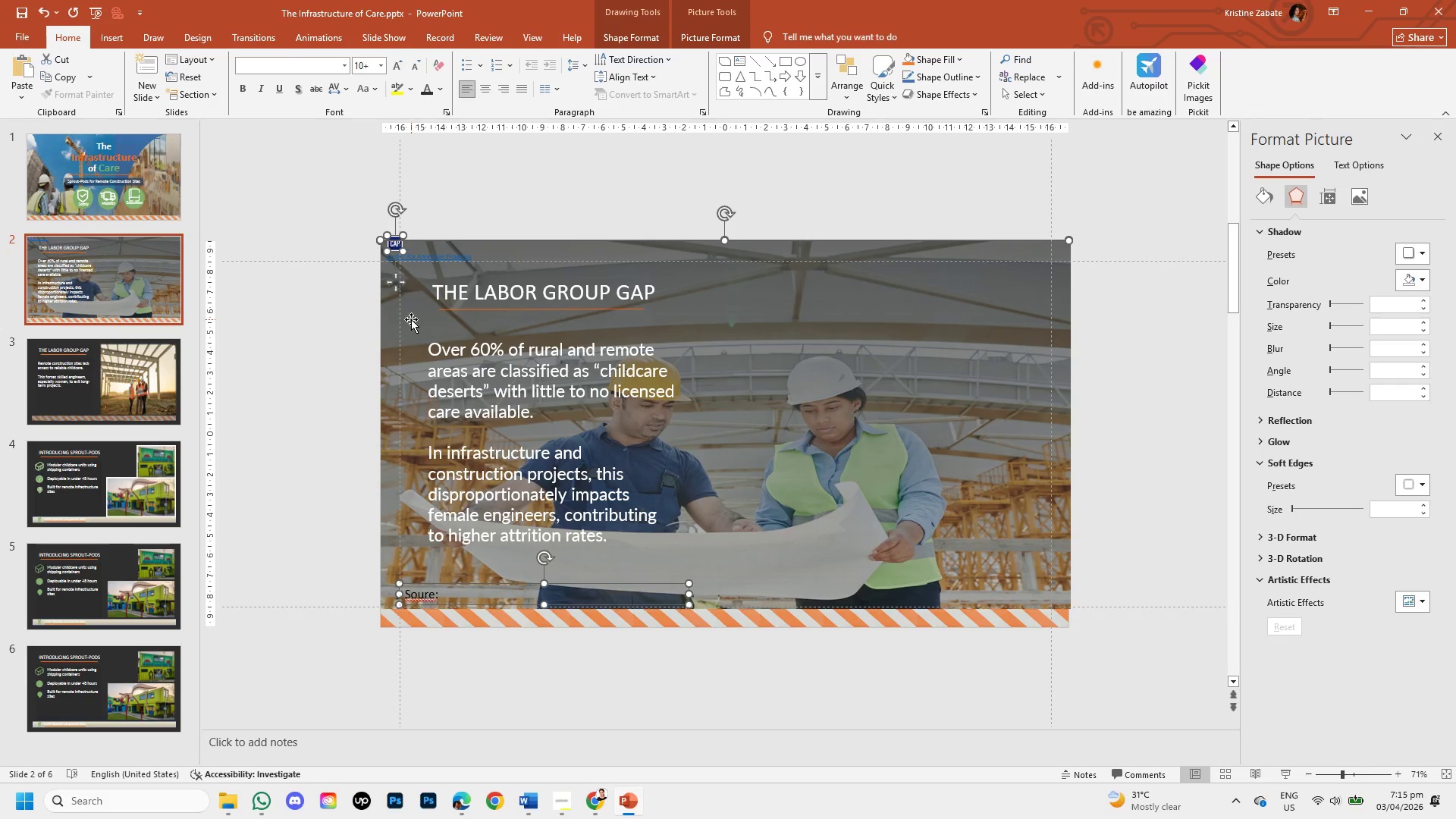 
key(Backspace)
 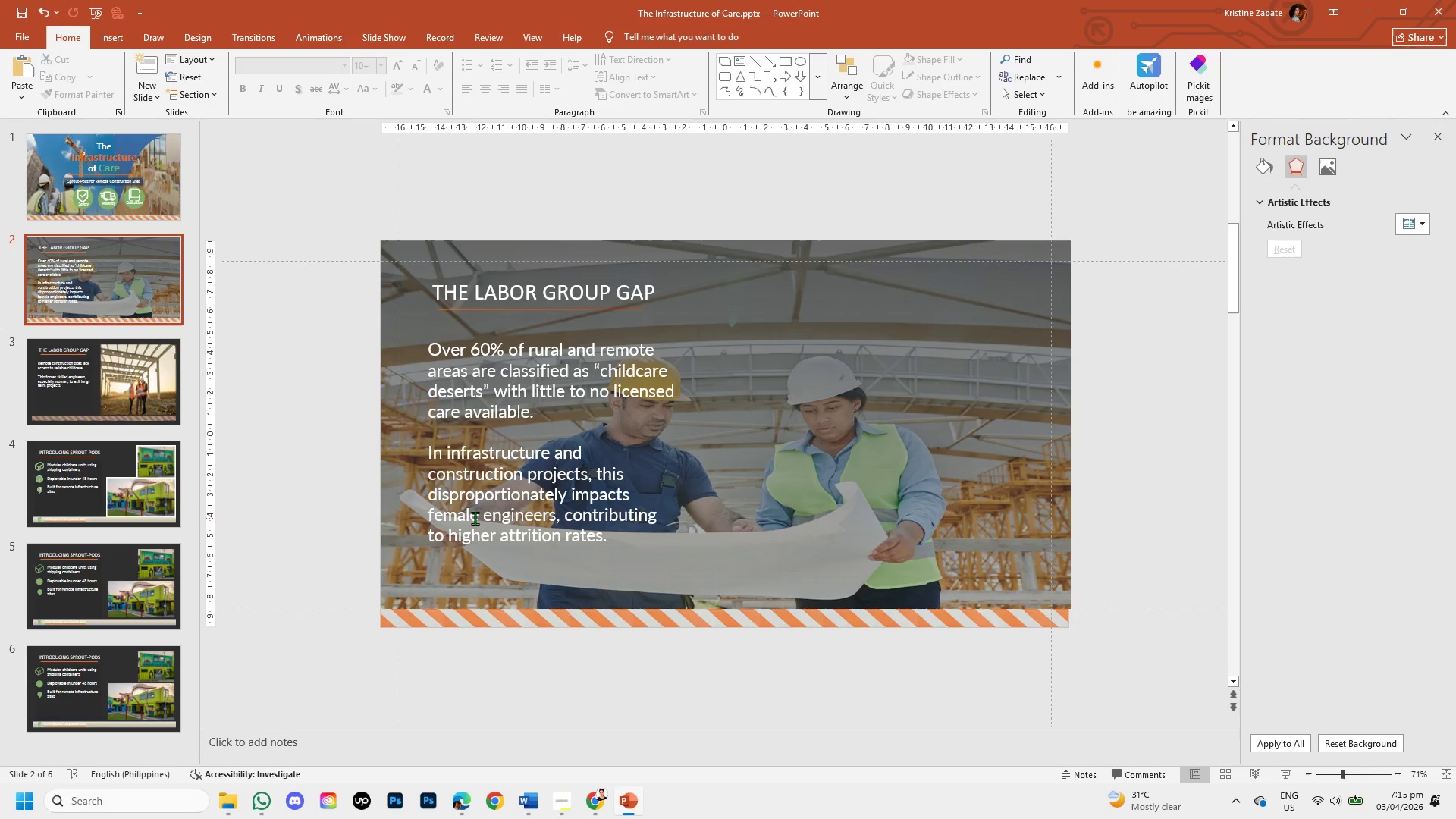 
key(Control+Z)
 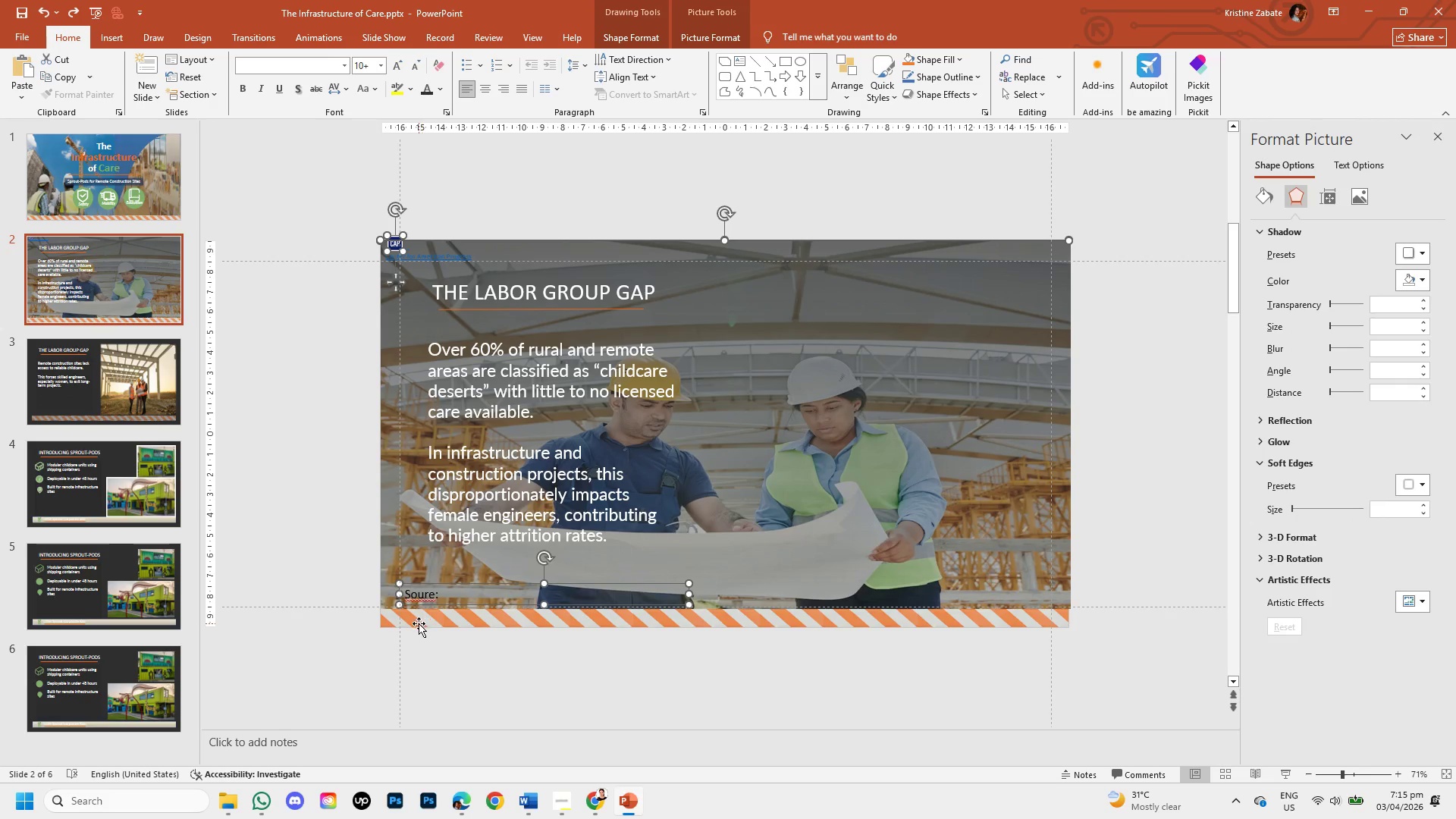 
left_click([236, 462])
 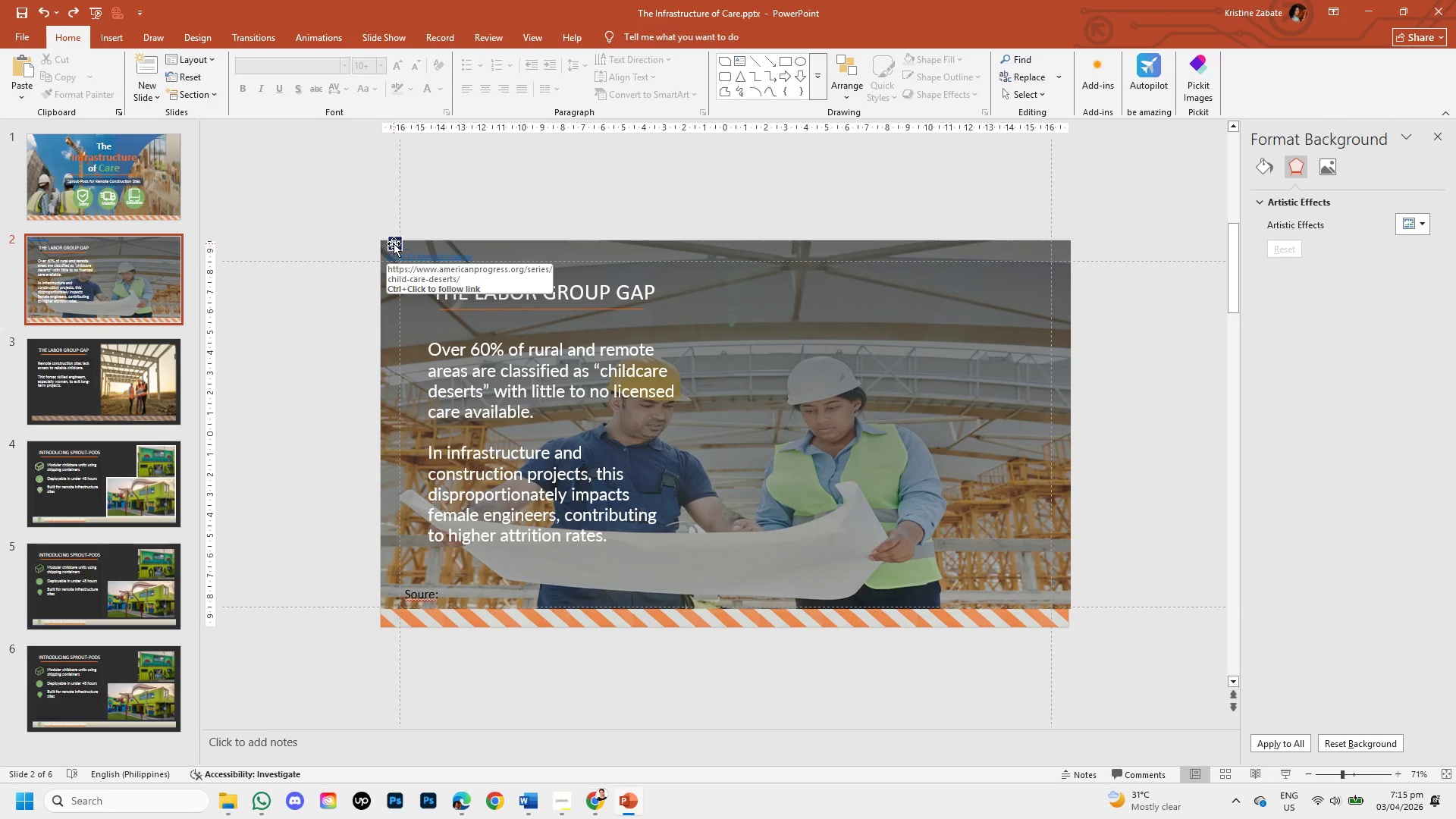 
left_click([395, 241])
 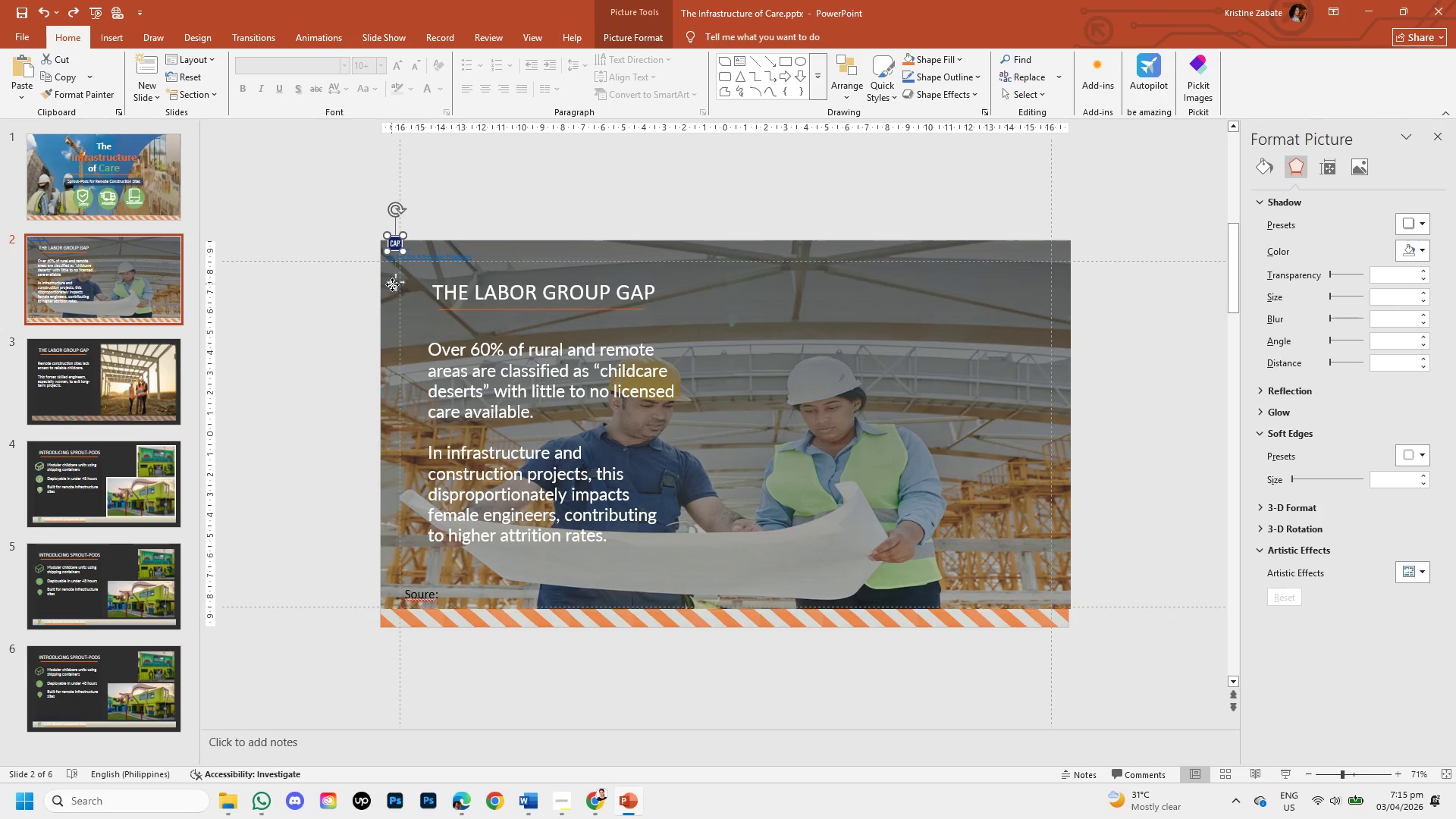 
left_click_drag(start_coordinate=[397, 287], to_coordinate=[456, 639])
 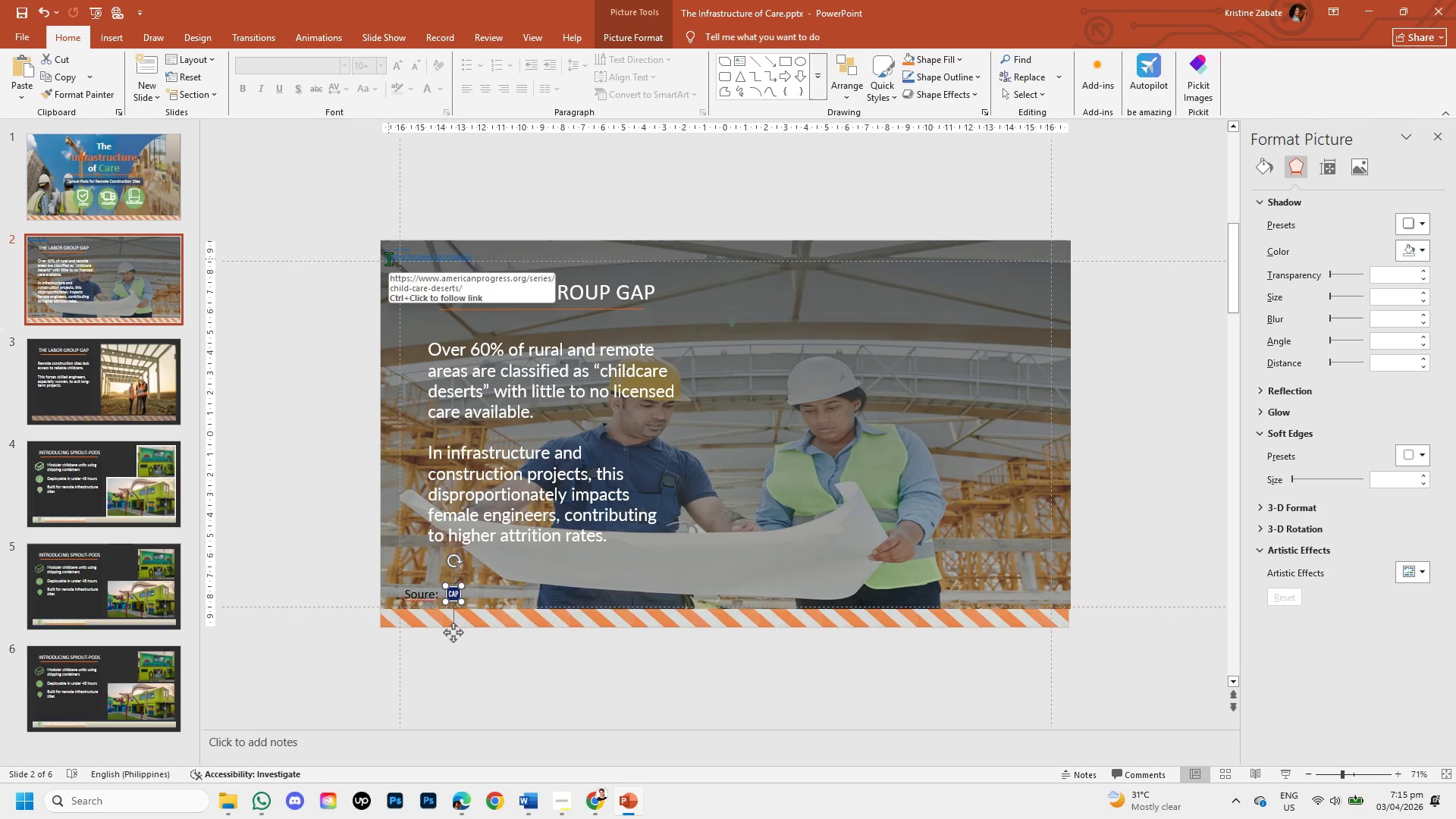 
left_click([388, 259])
 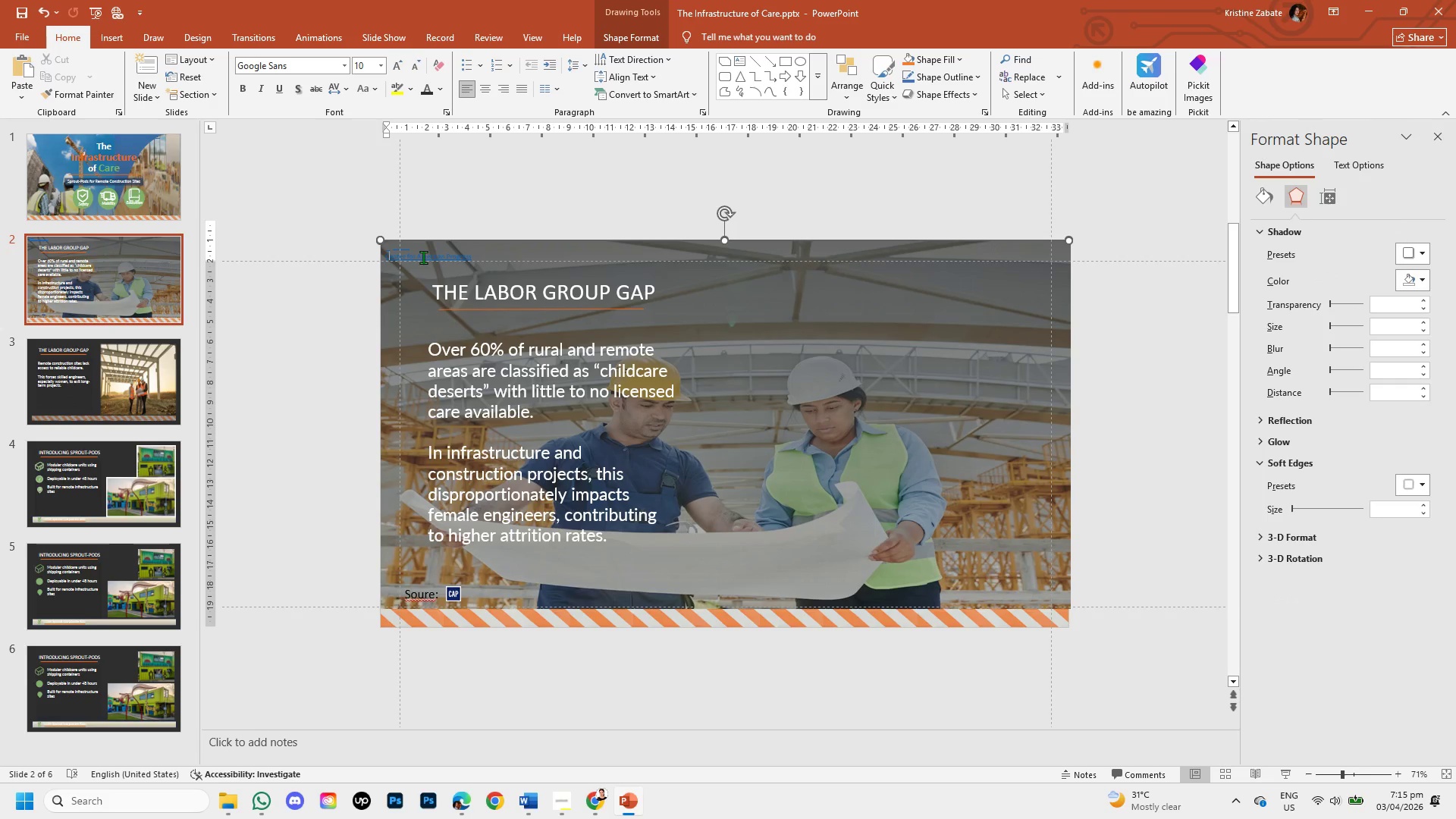 
left_click([424, 257])
 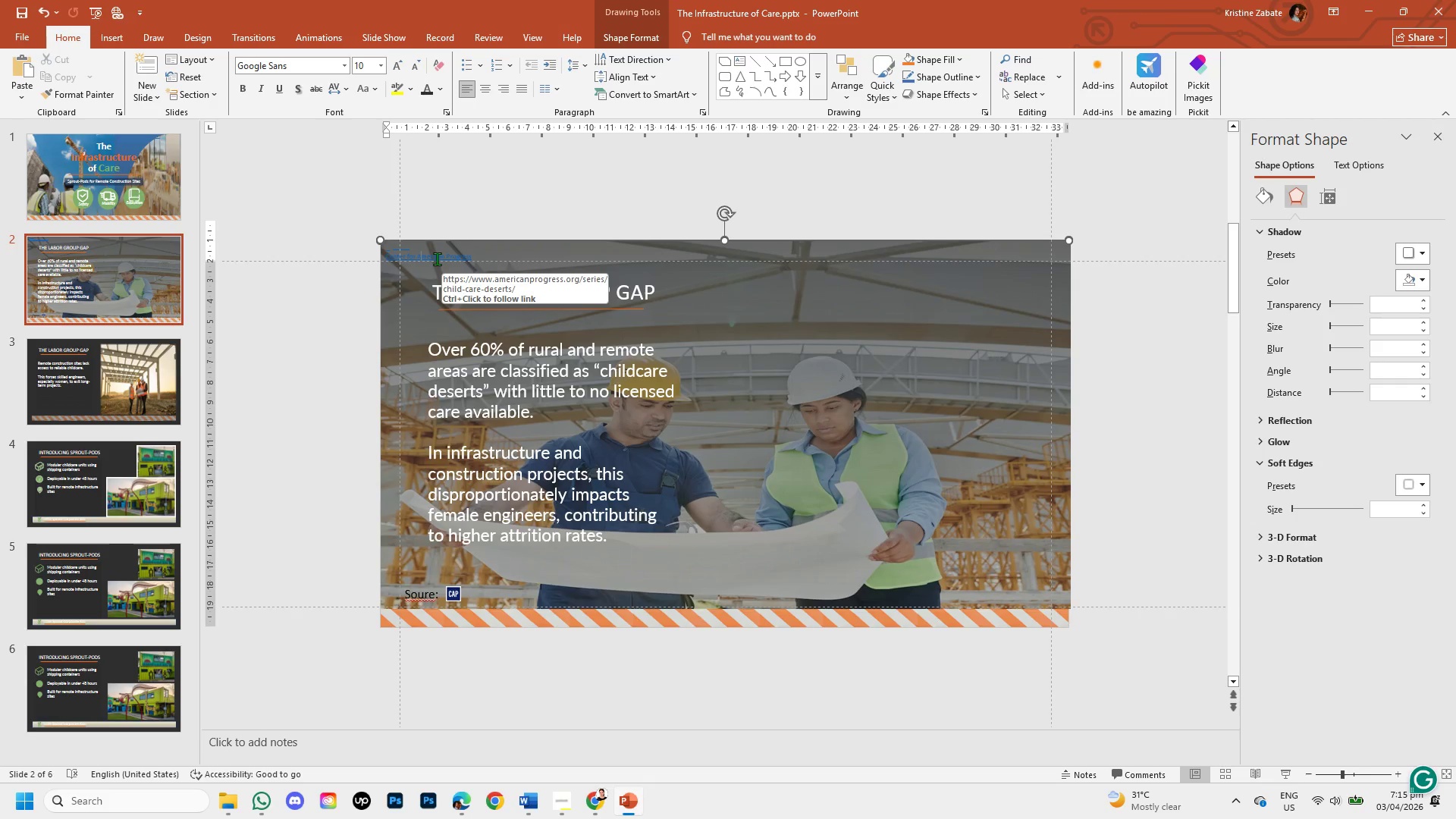 
left_click_drag(start_coordinate=[438, 262], to_coordinate=[441, 271])
 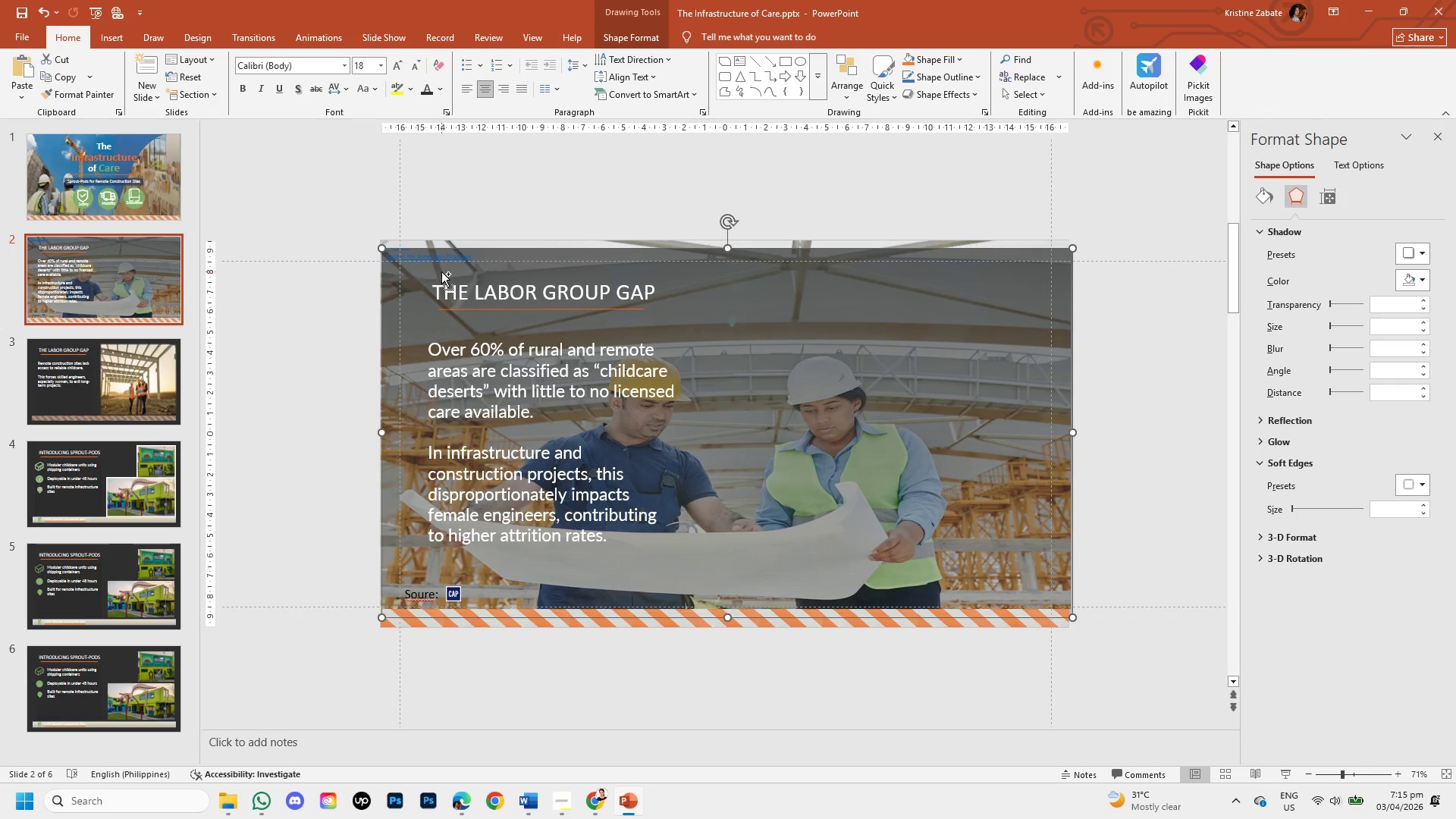 
key(Control+Z)
 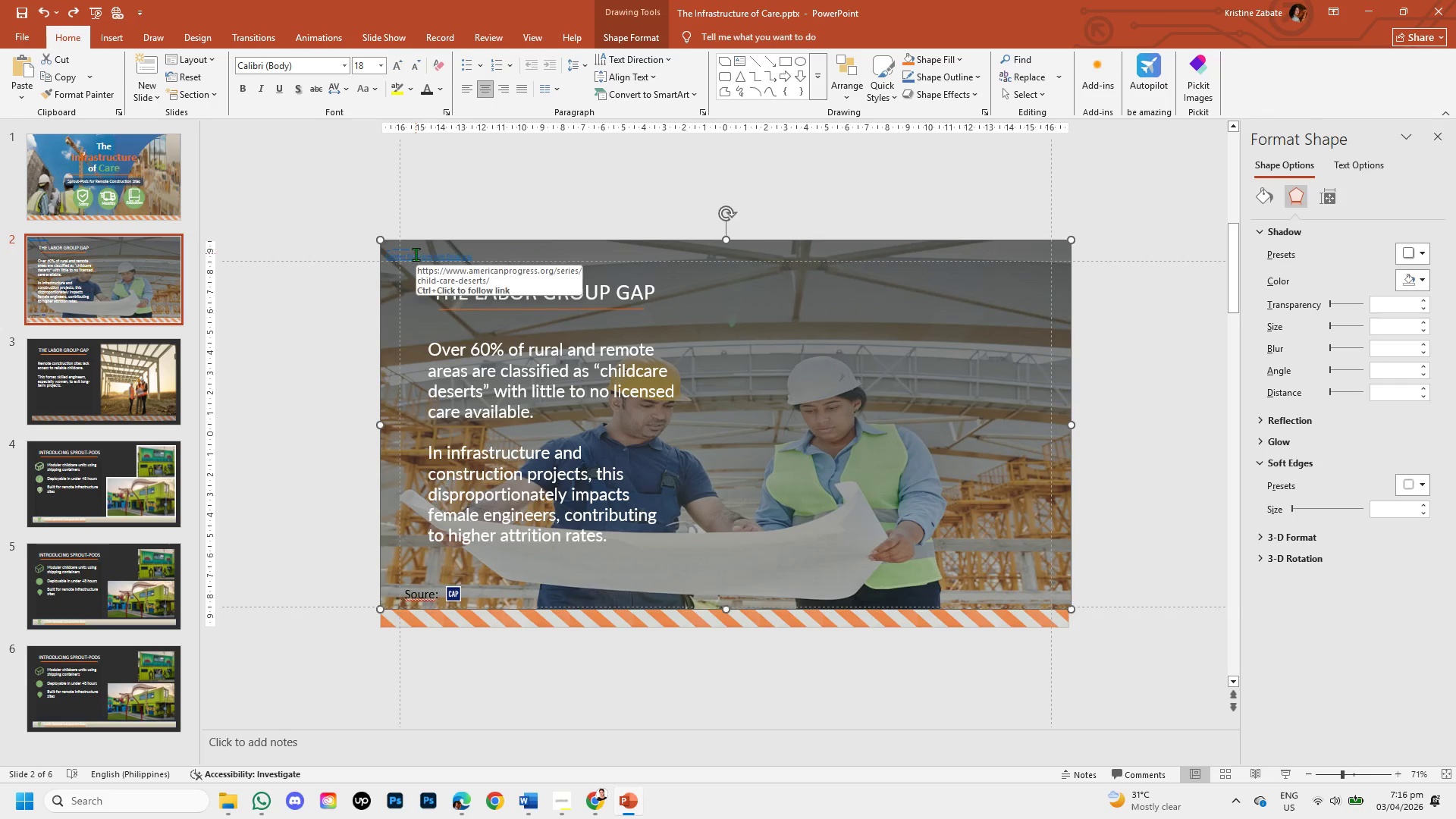 
left_click([416, 257])
 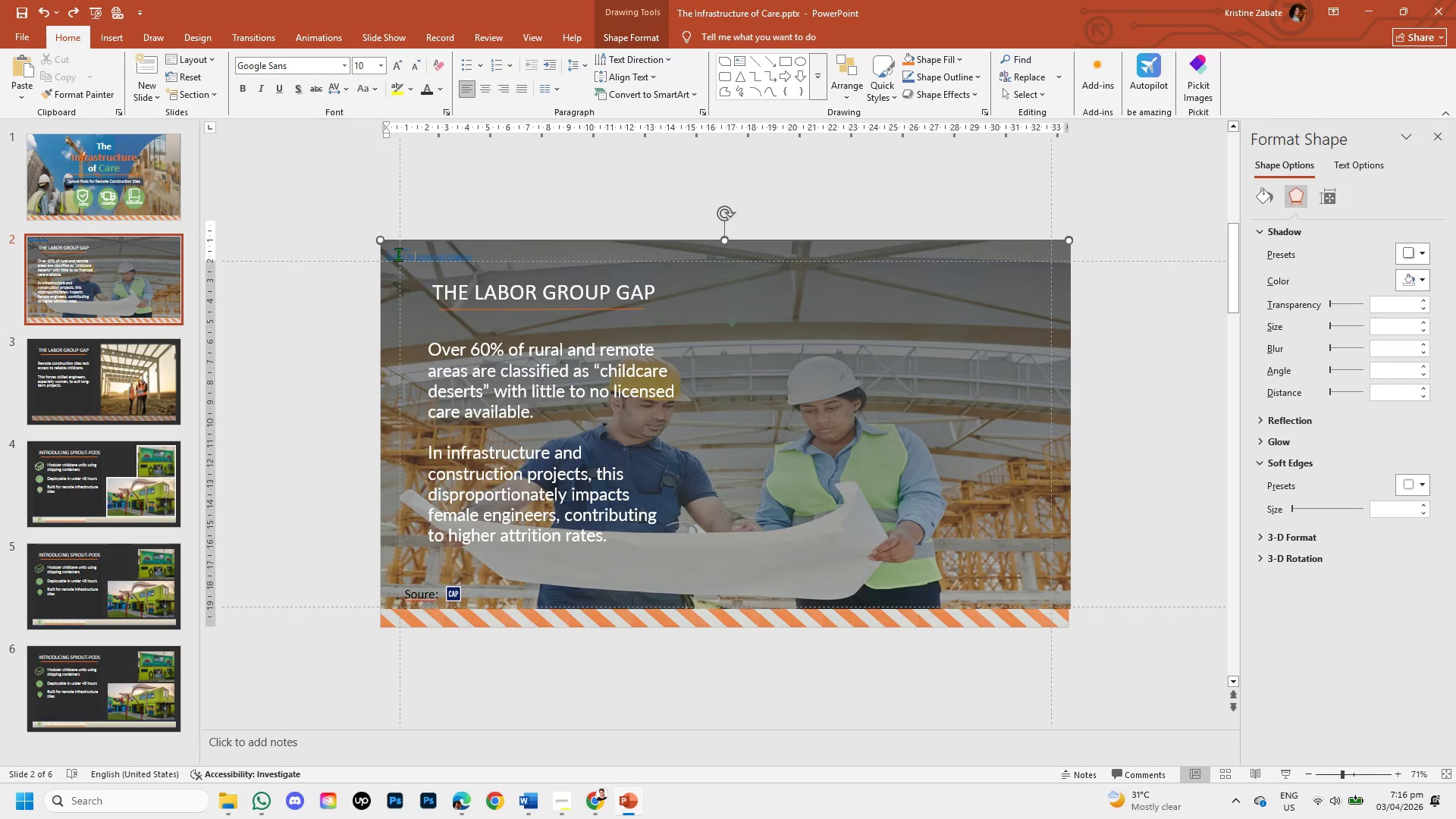 
double_click([398, 254])
 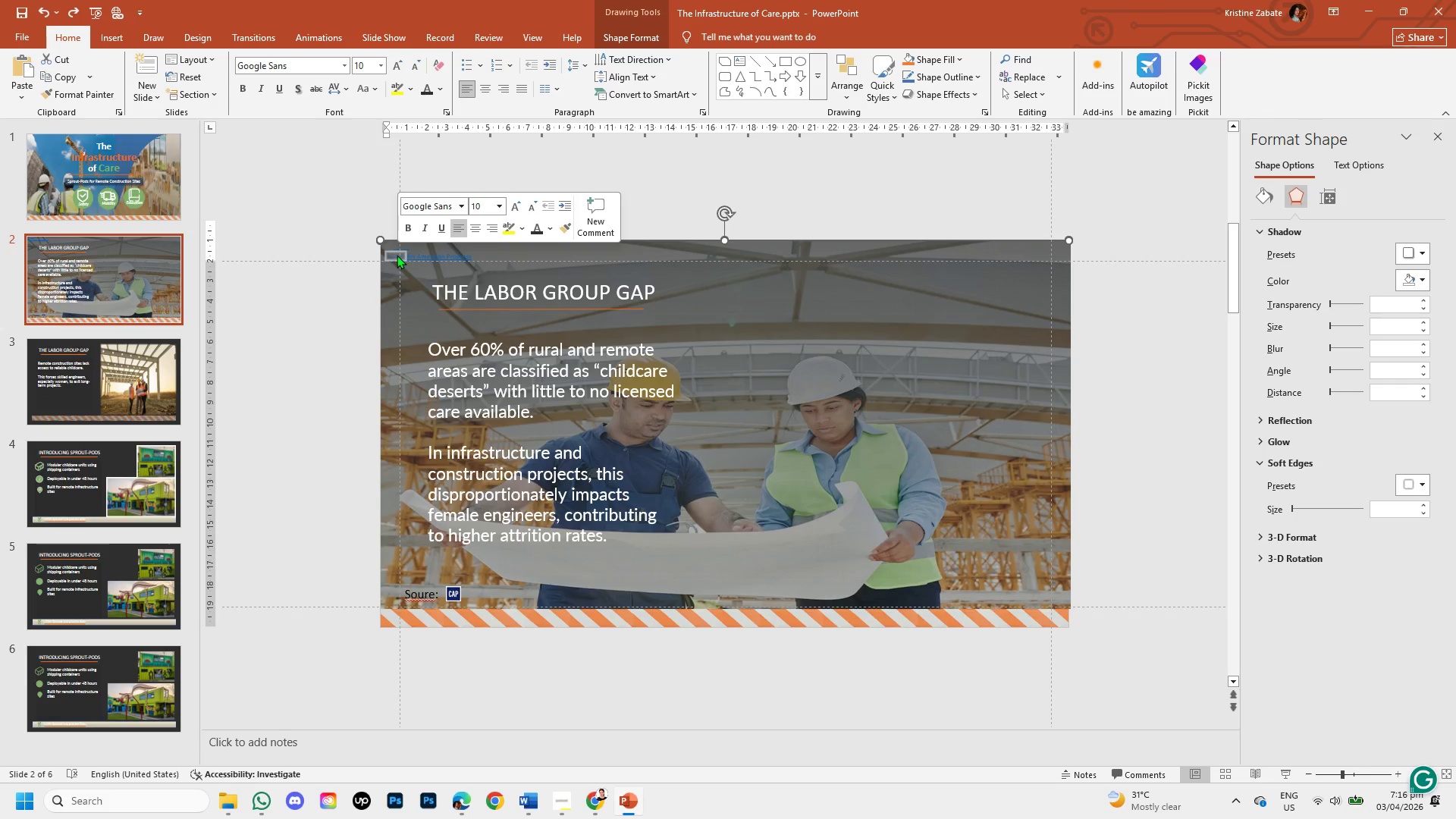 
left_click_drag(start_coordinate=[397, 255], to_coordinate=[420, 274])
 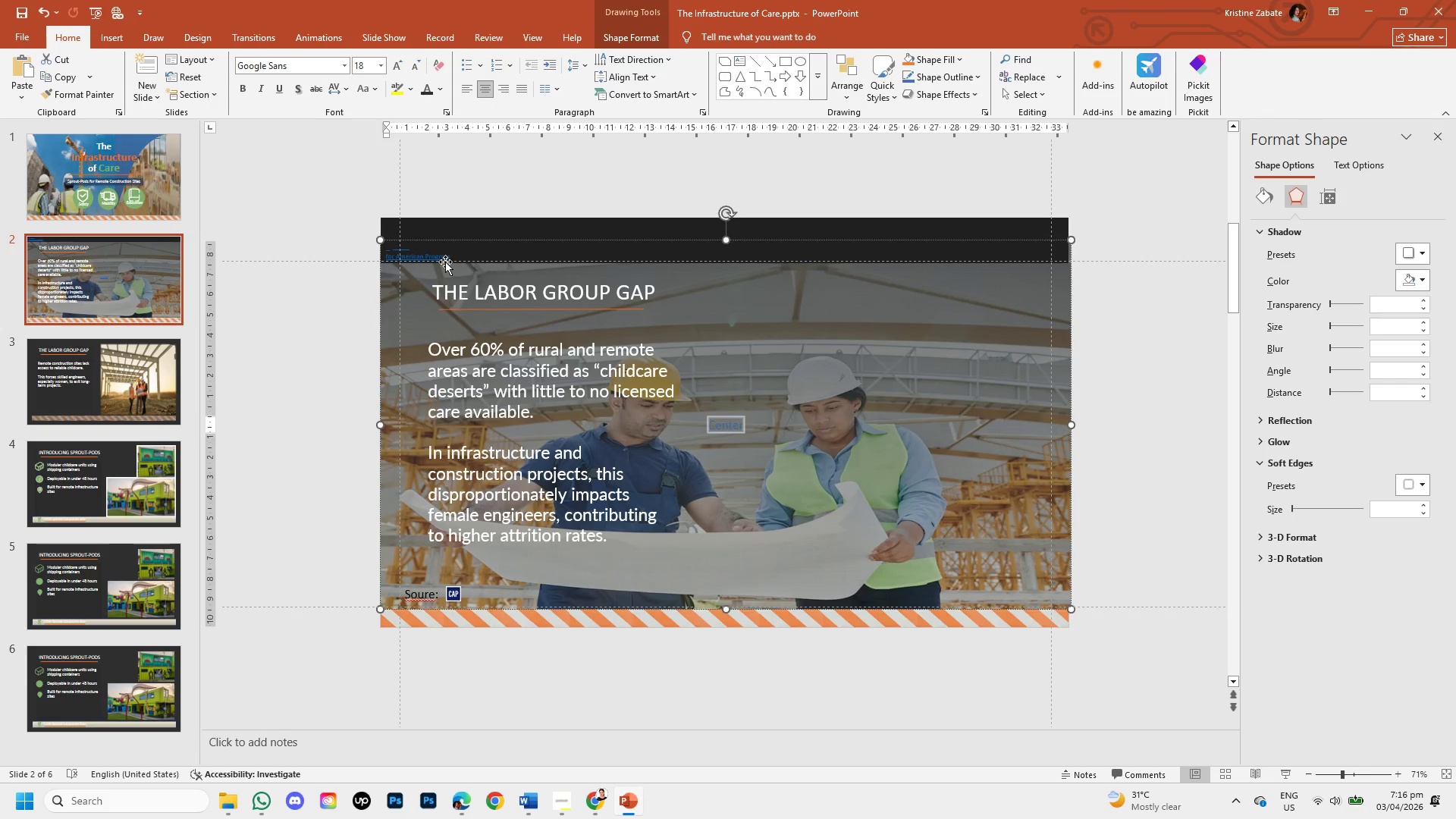 
key(Control+Z)
 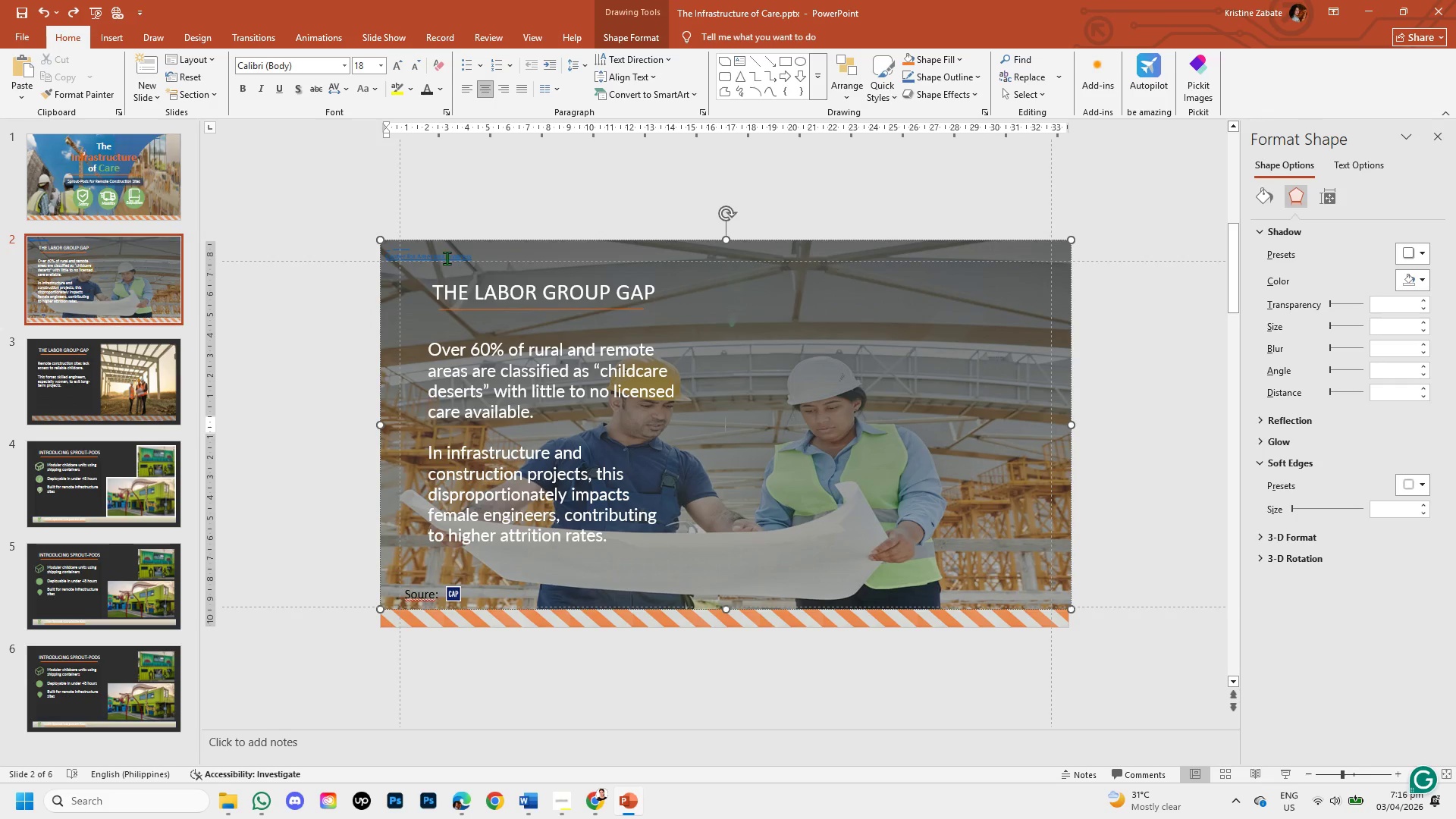 
left_click([447, 256])
 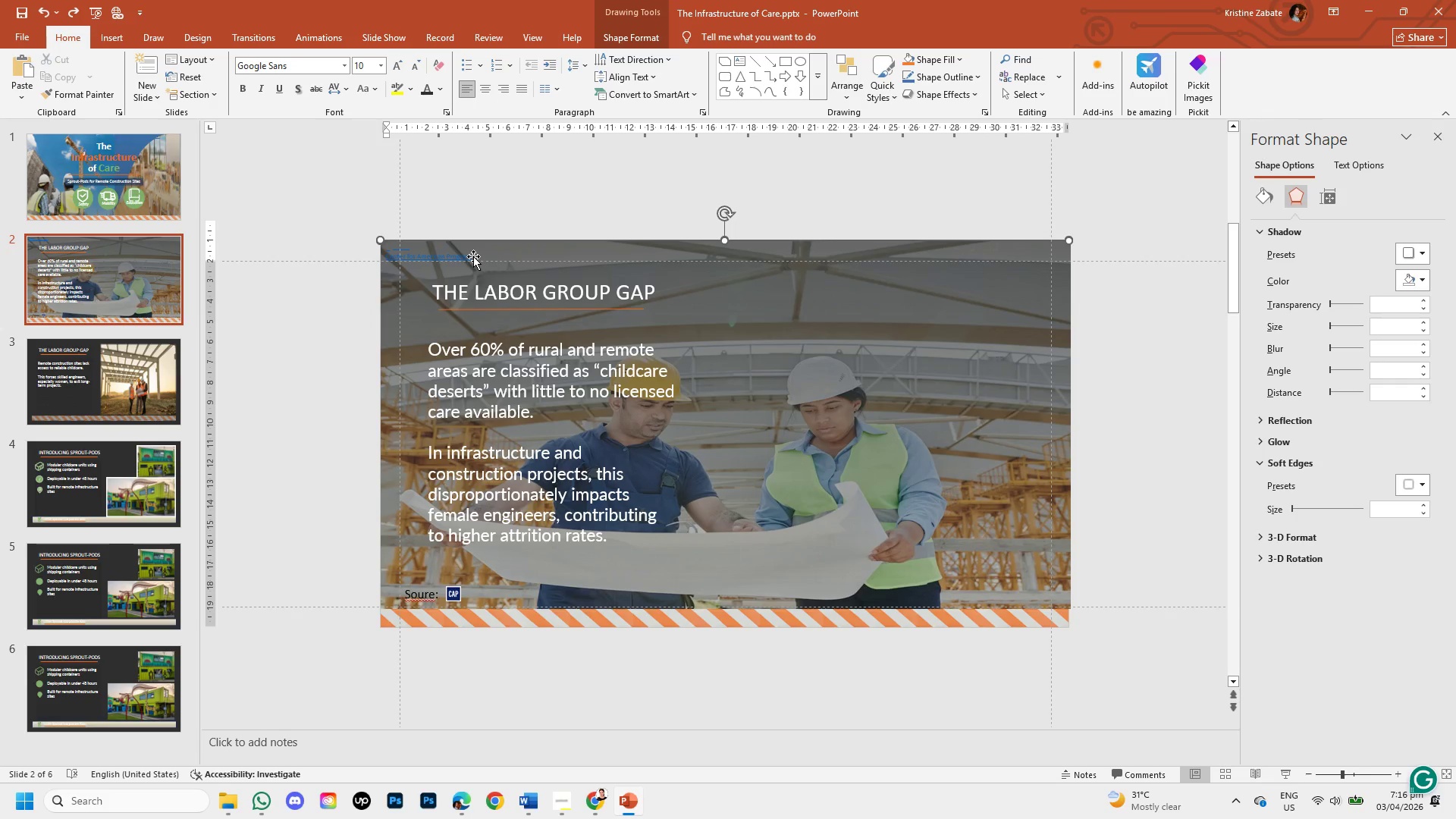 
left_click([469, 256])
 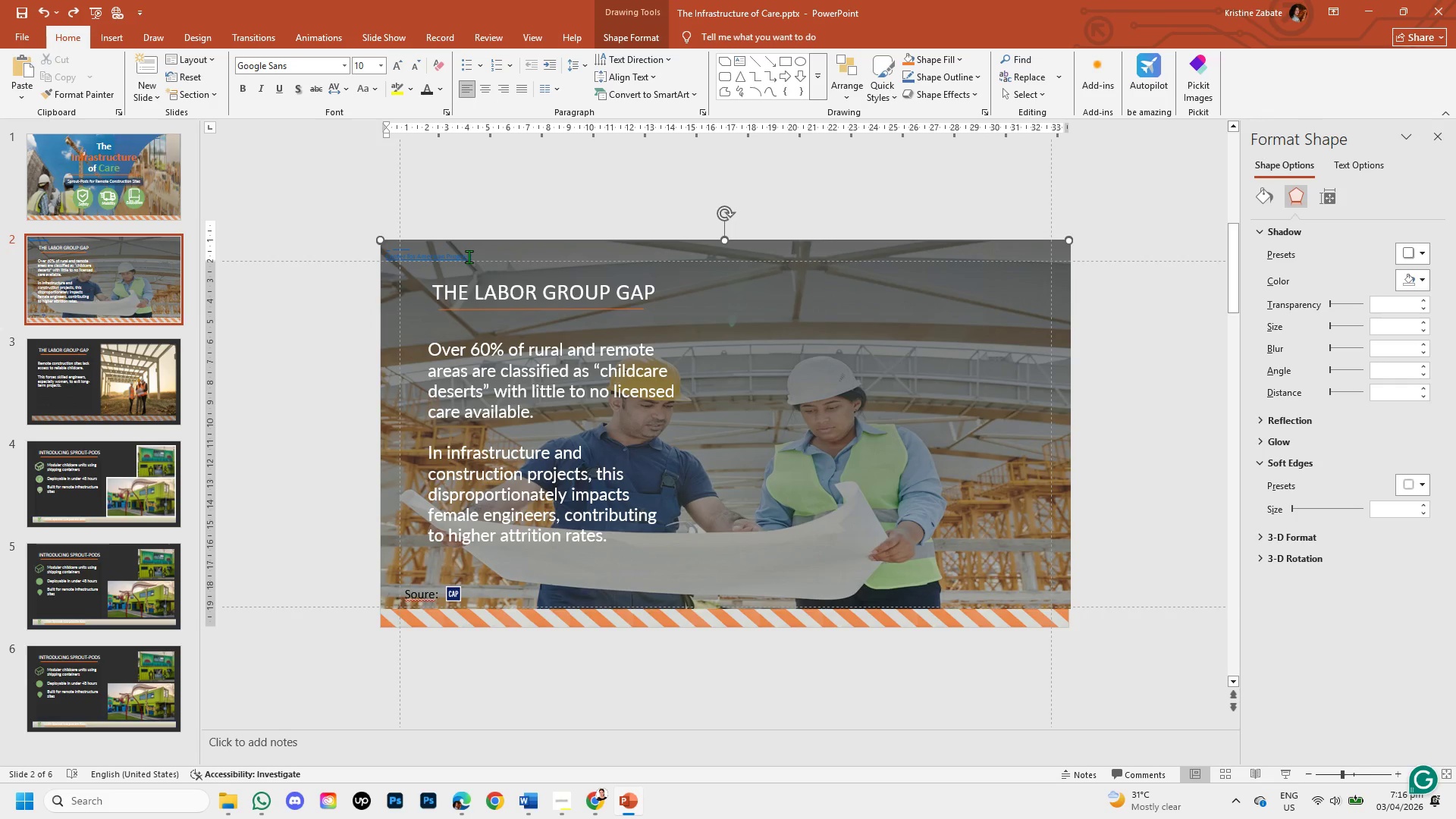 
left_click_drag(start_coordinate=[469, 256], to_coordinate=[379, 246])
 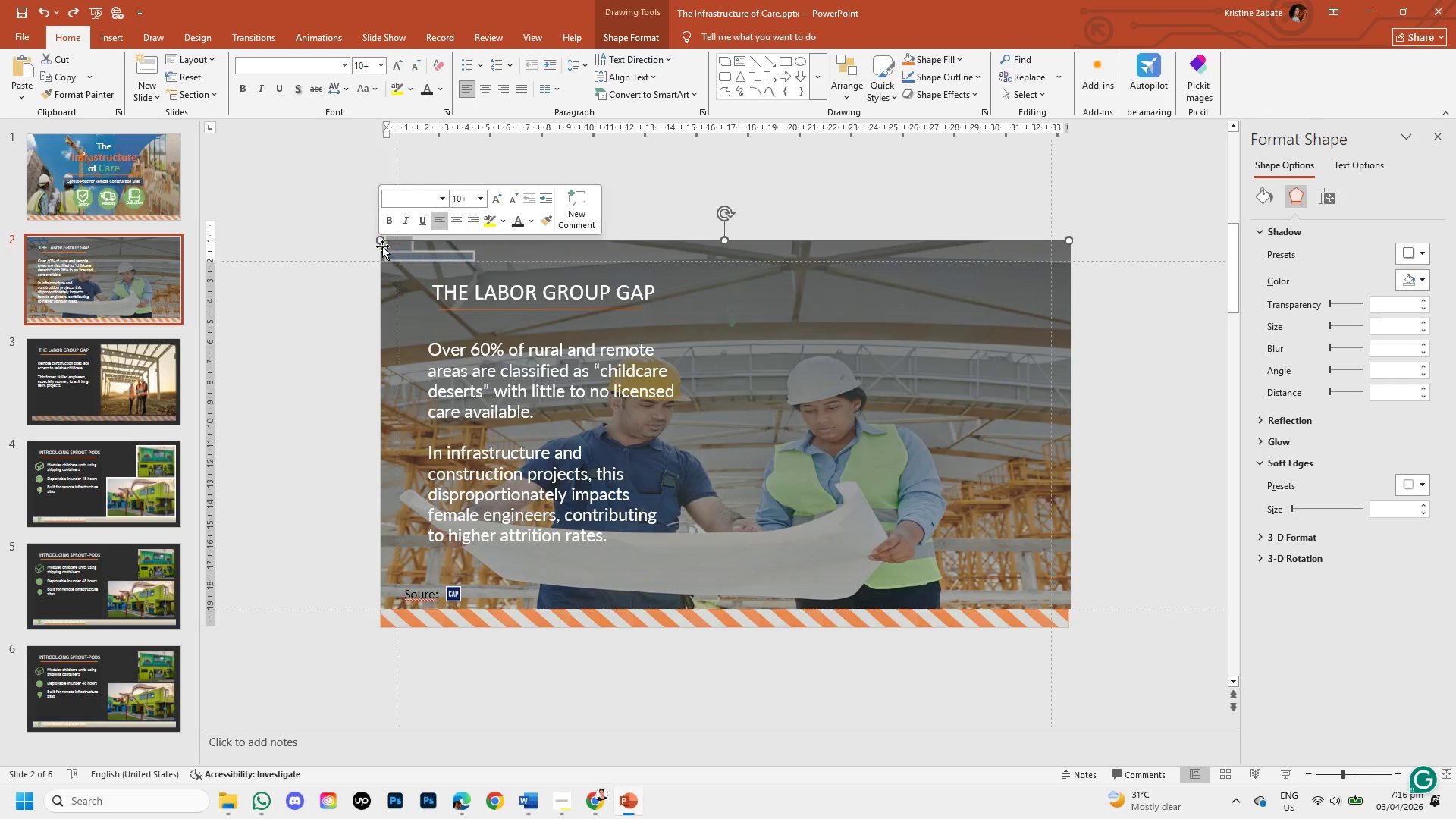 
key(Backspace)
 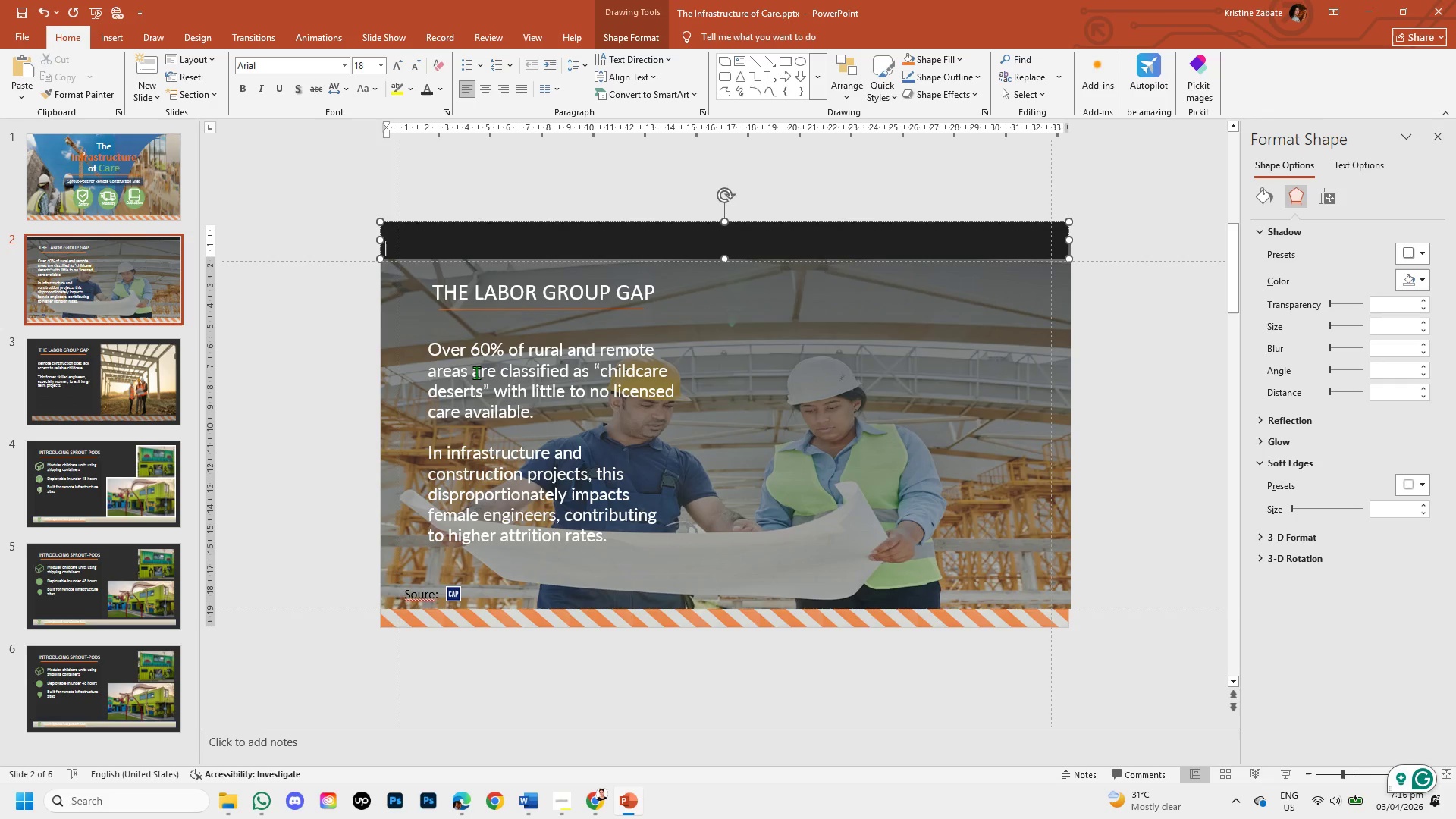 
key(Control+Z)
 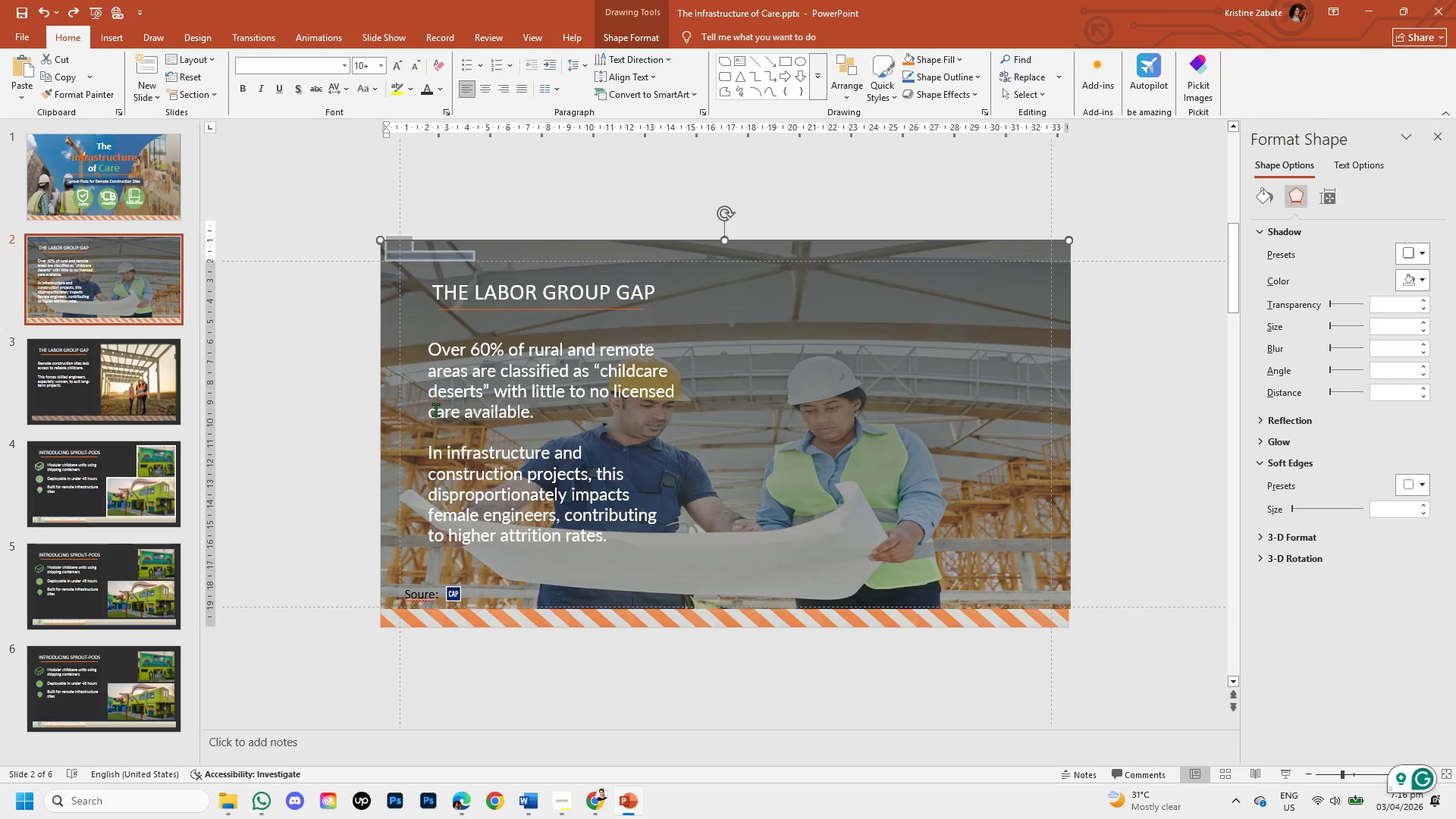 
key(Control+Z)
 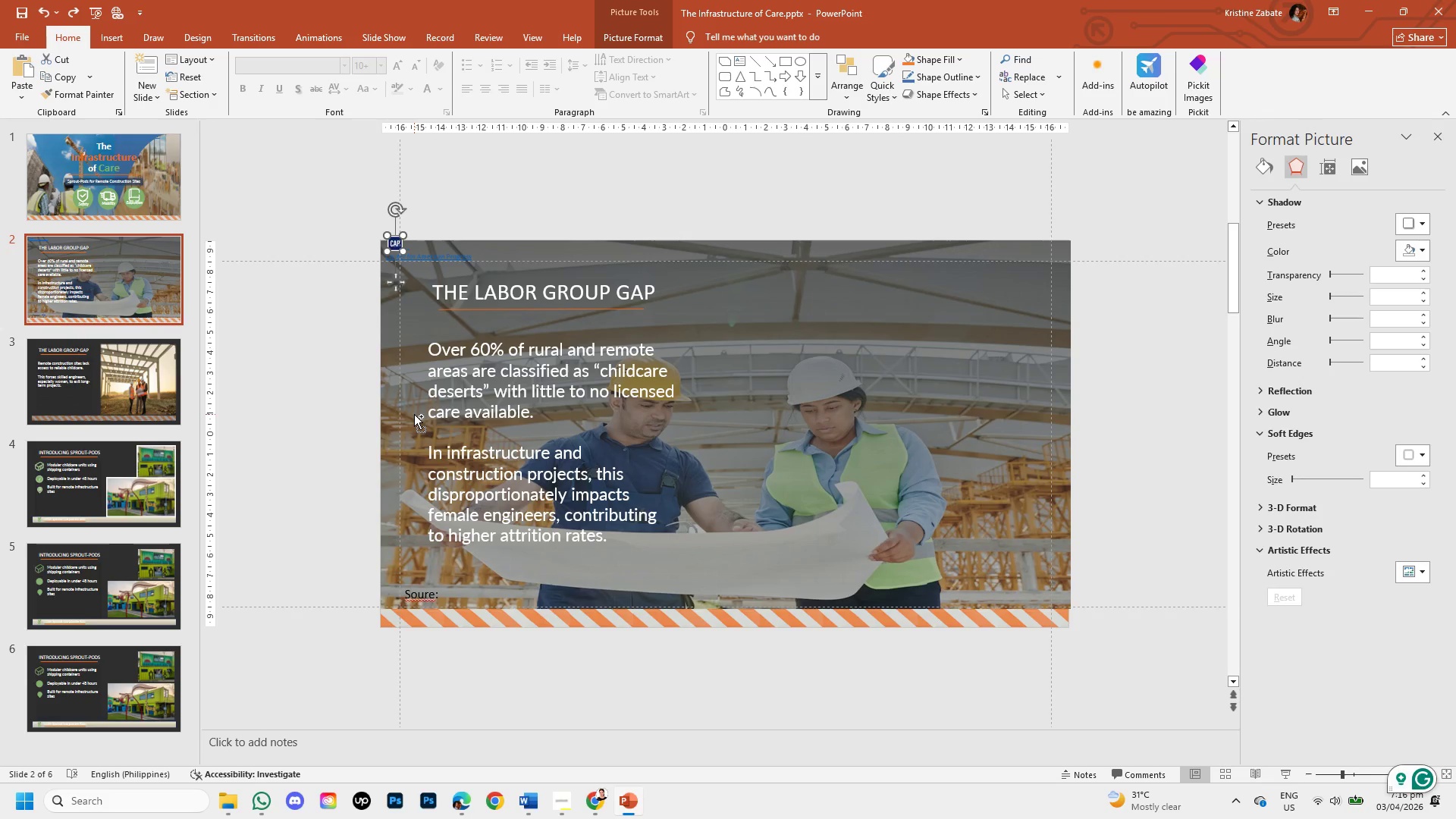 
key(Control+Z)
 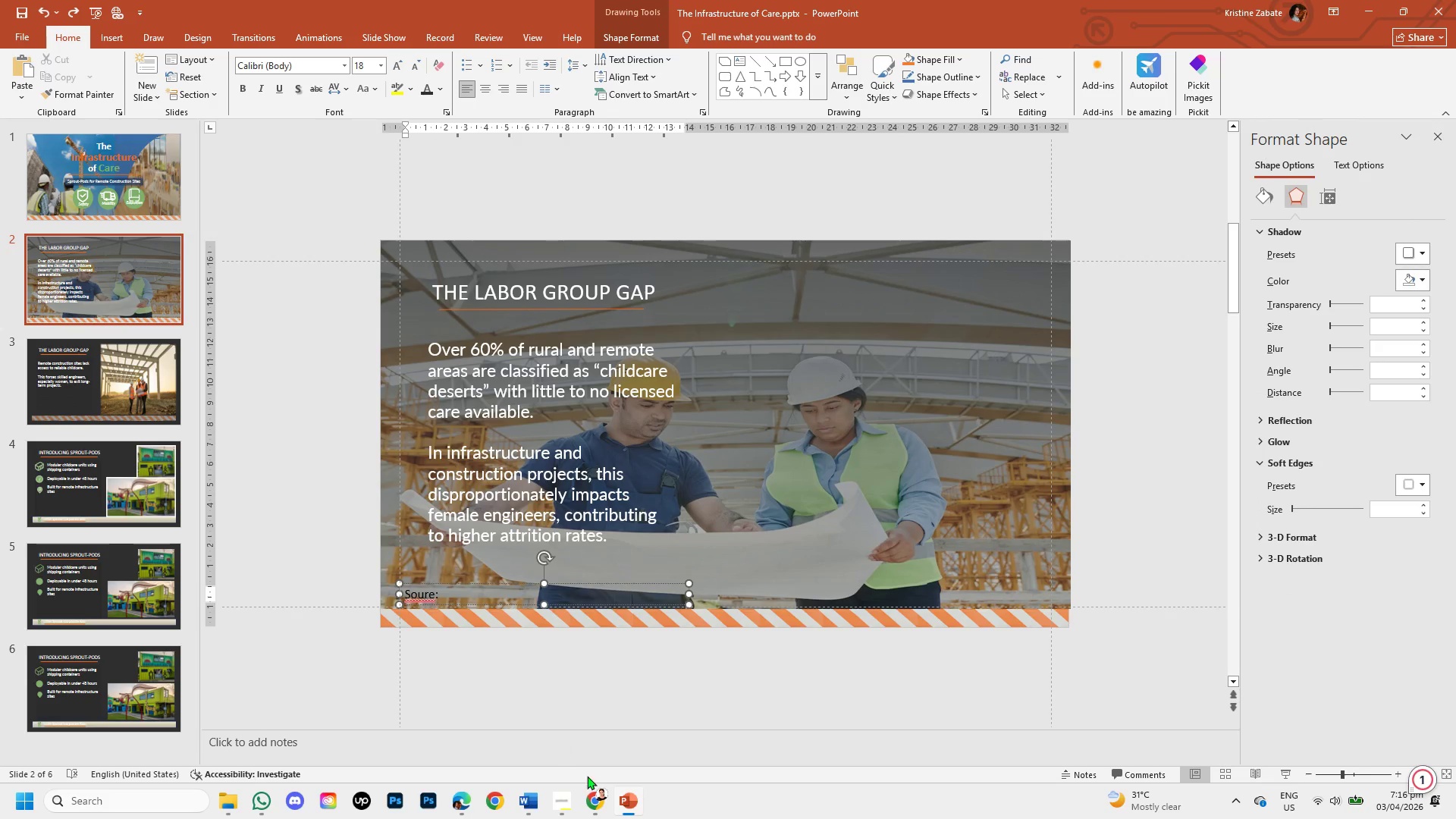 
left_click([600, 801])
 